 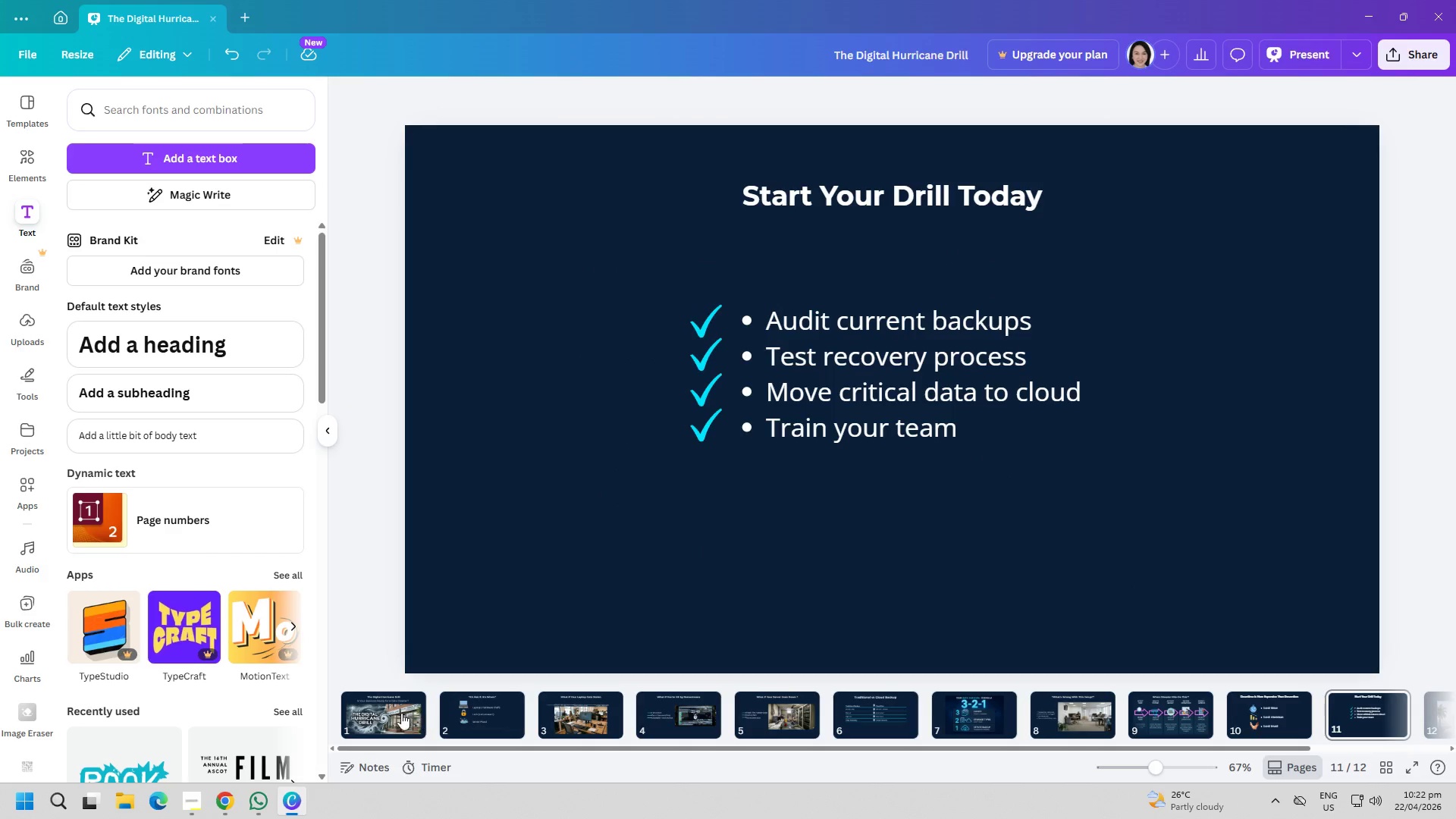 
left_click([400, 713])
 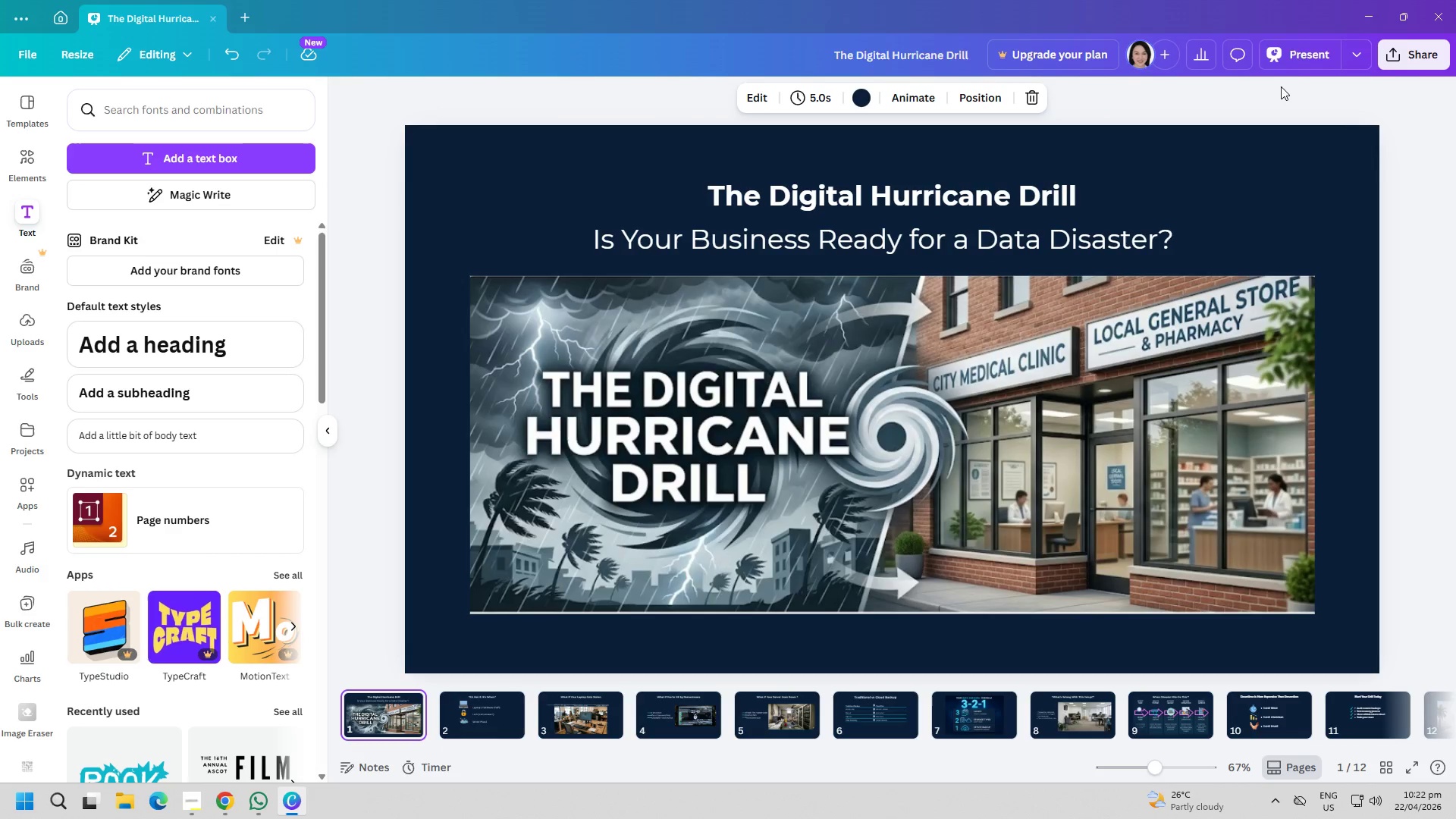 
scroll: coordinate [521, 717], scroll_direction: up, amount: 5.0
 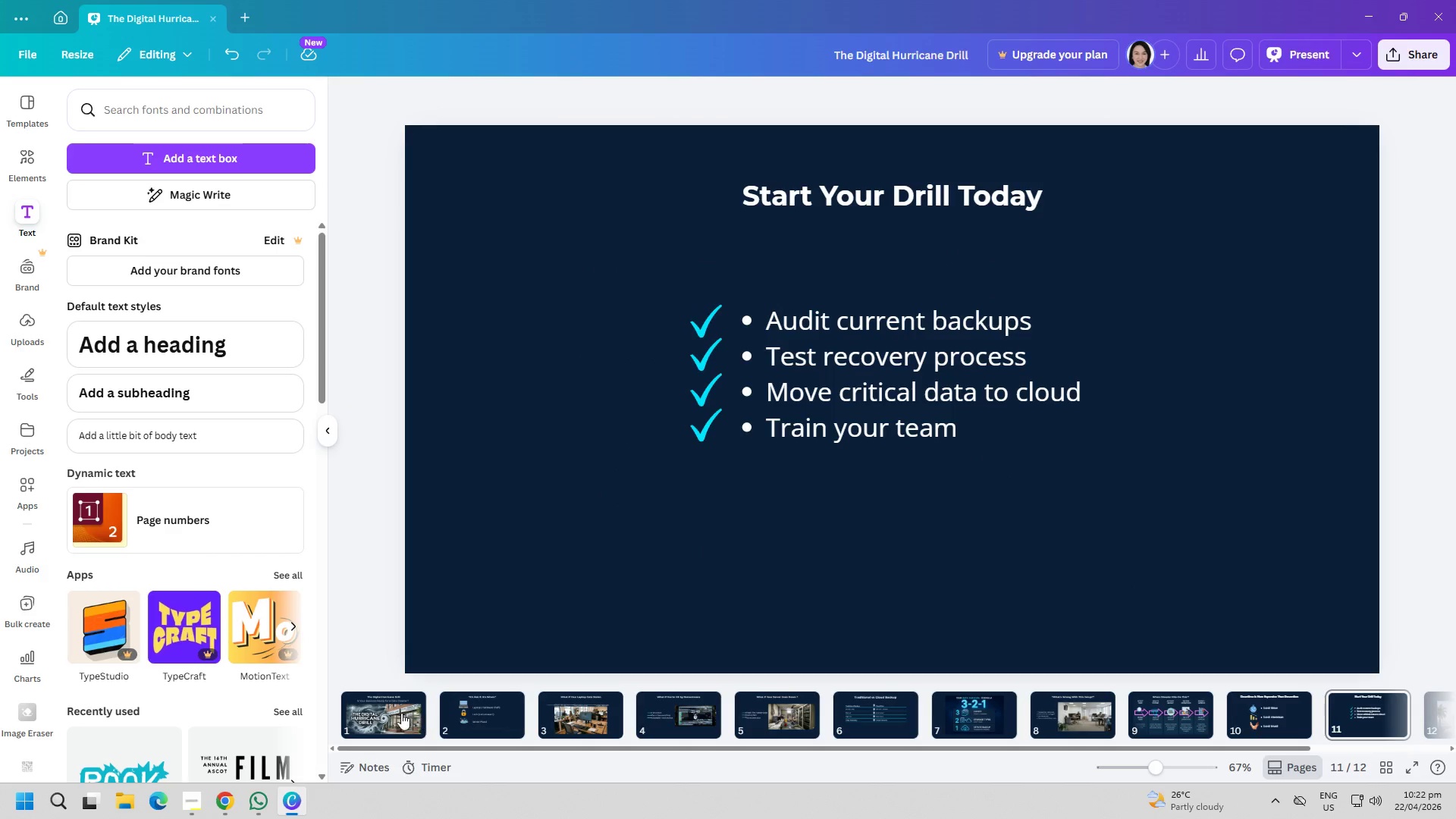 
left_click([1312, 56])
 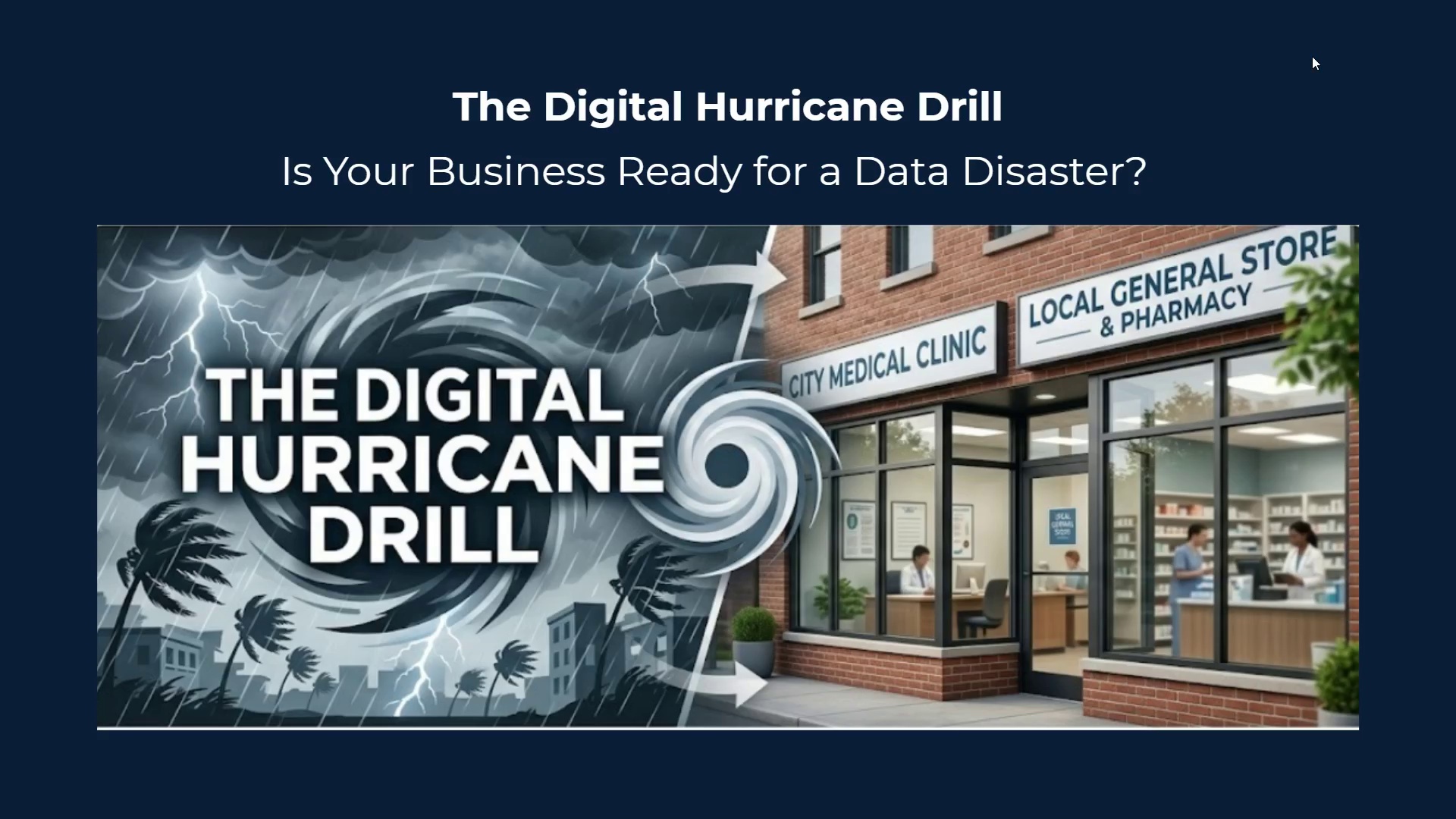 
wait(10.8)
 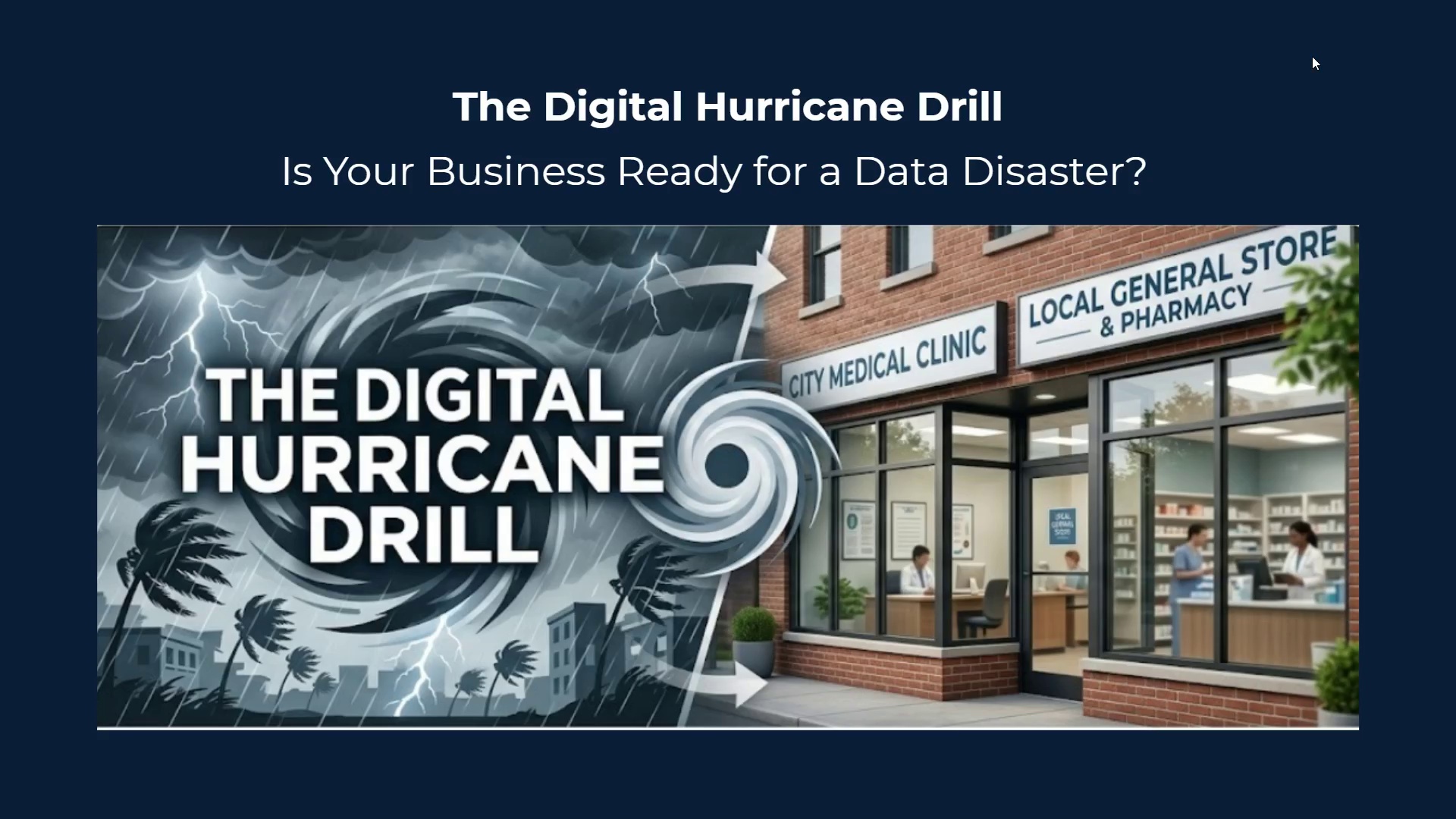 
key(ArrowRight)
 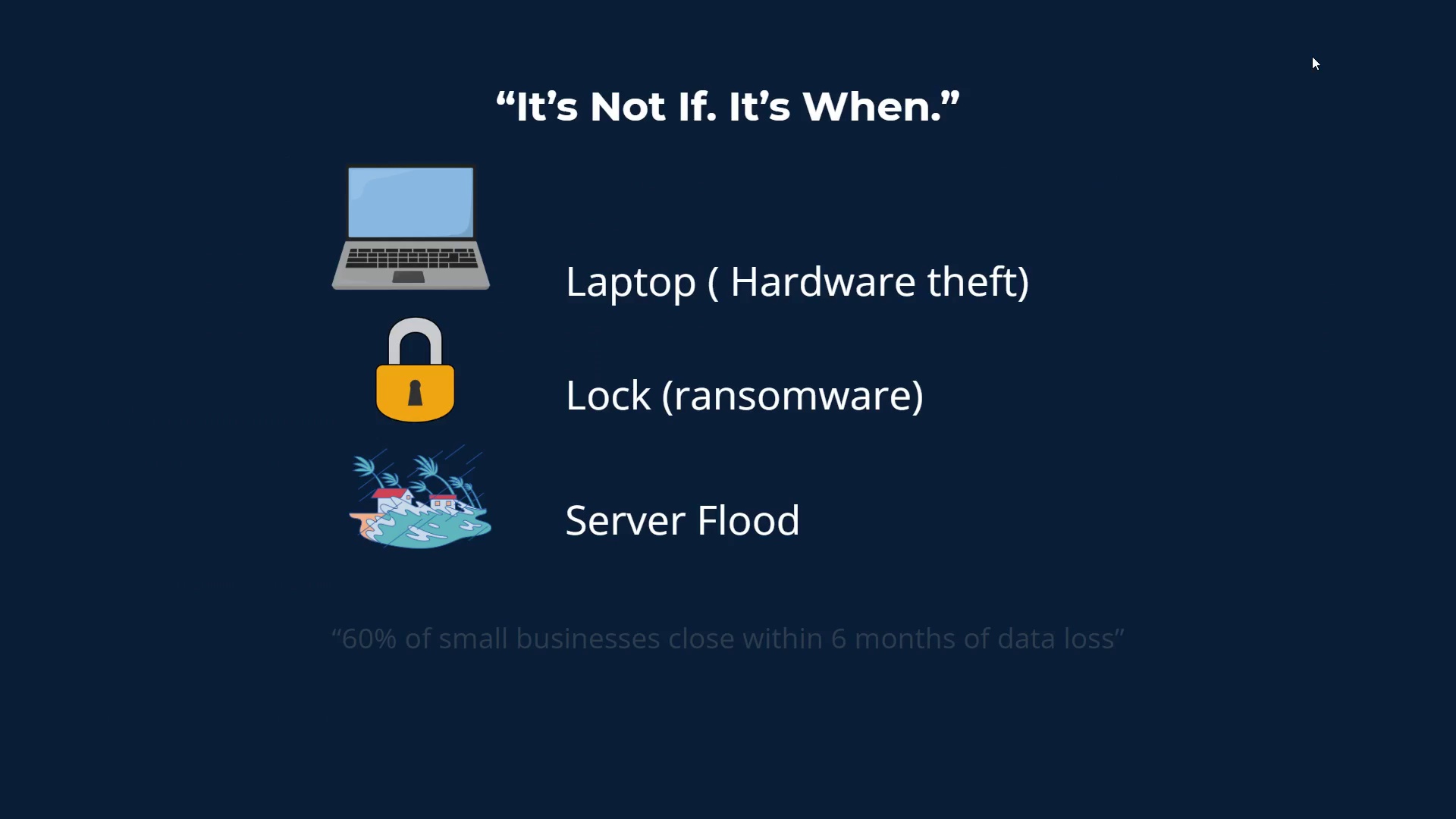 
key(ArrowRight)
 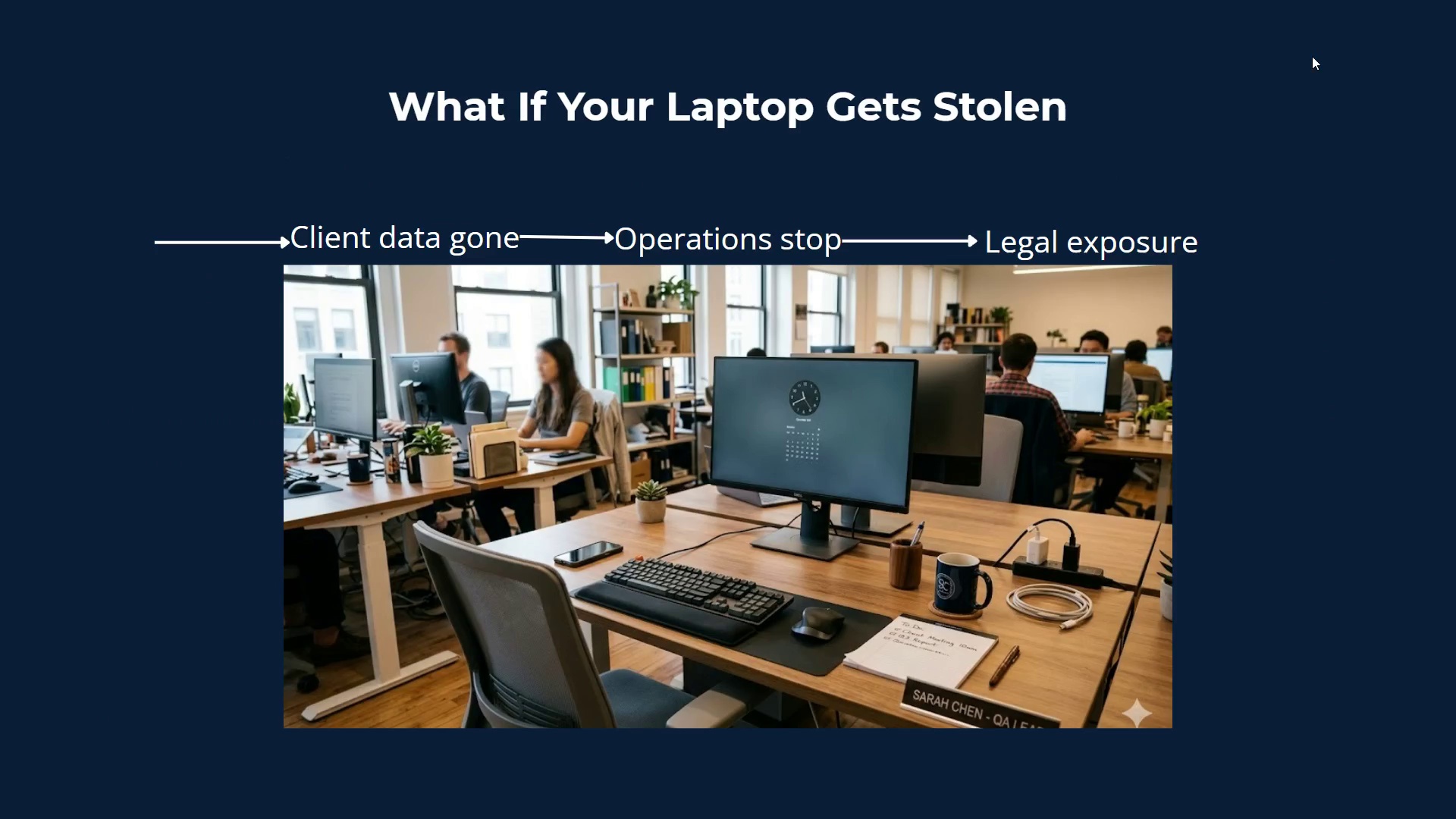 
key(ArrowRight)
 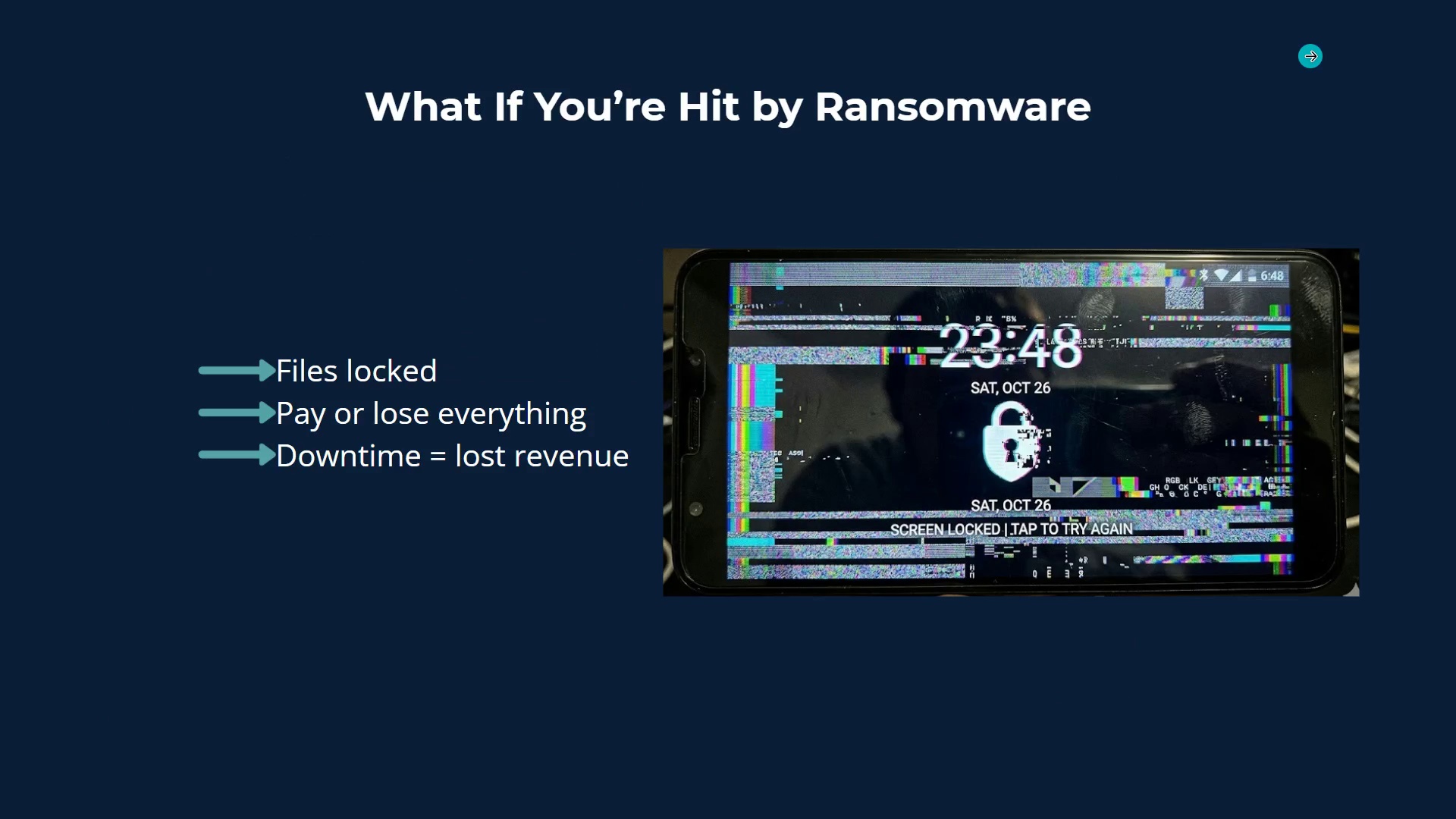 
key(ArrowRight)
 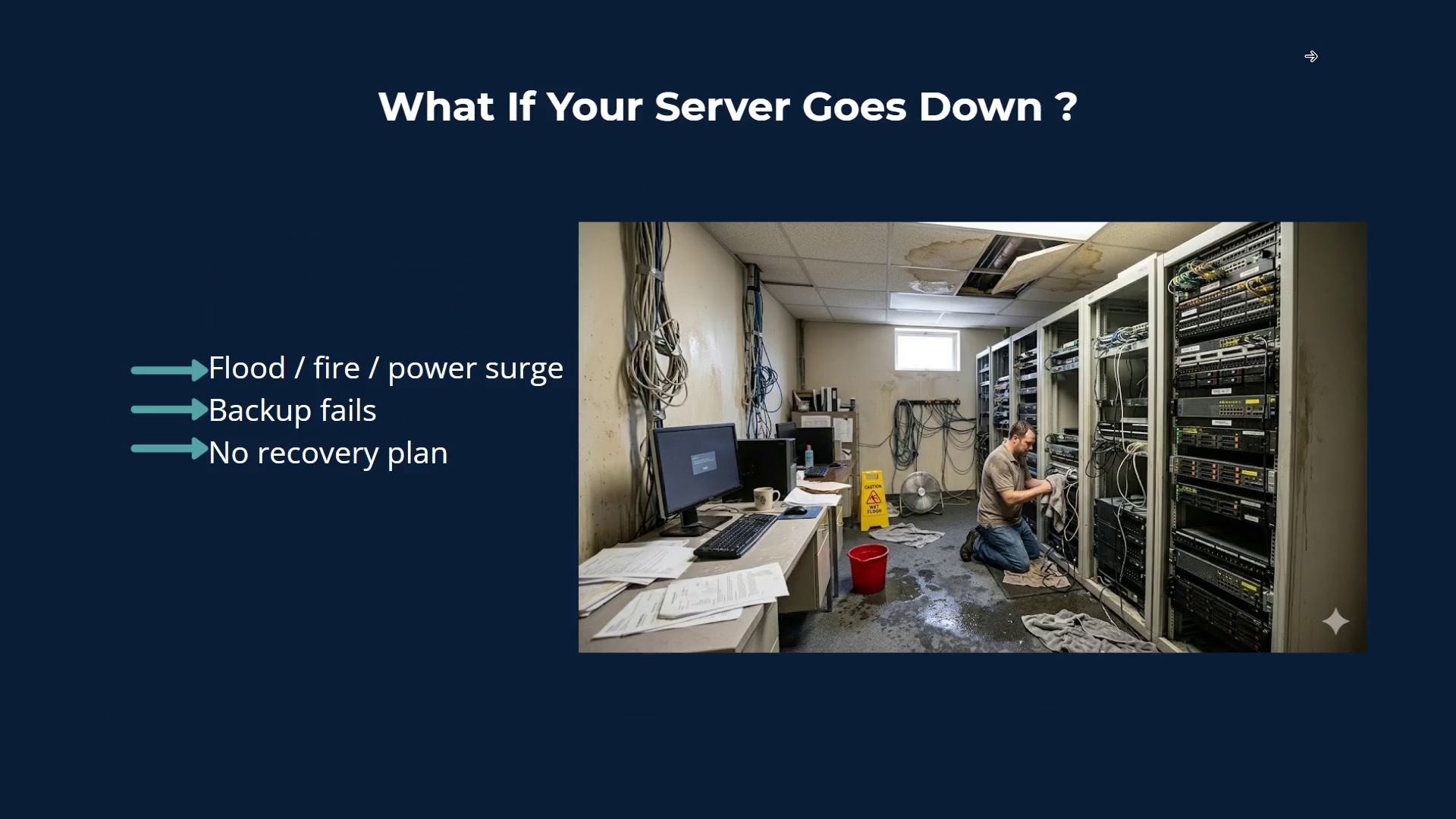 
key(ArrowRight)
 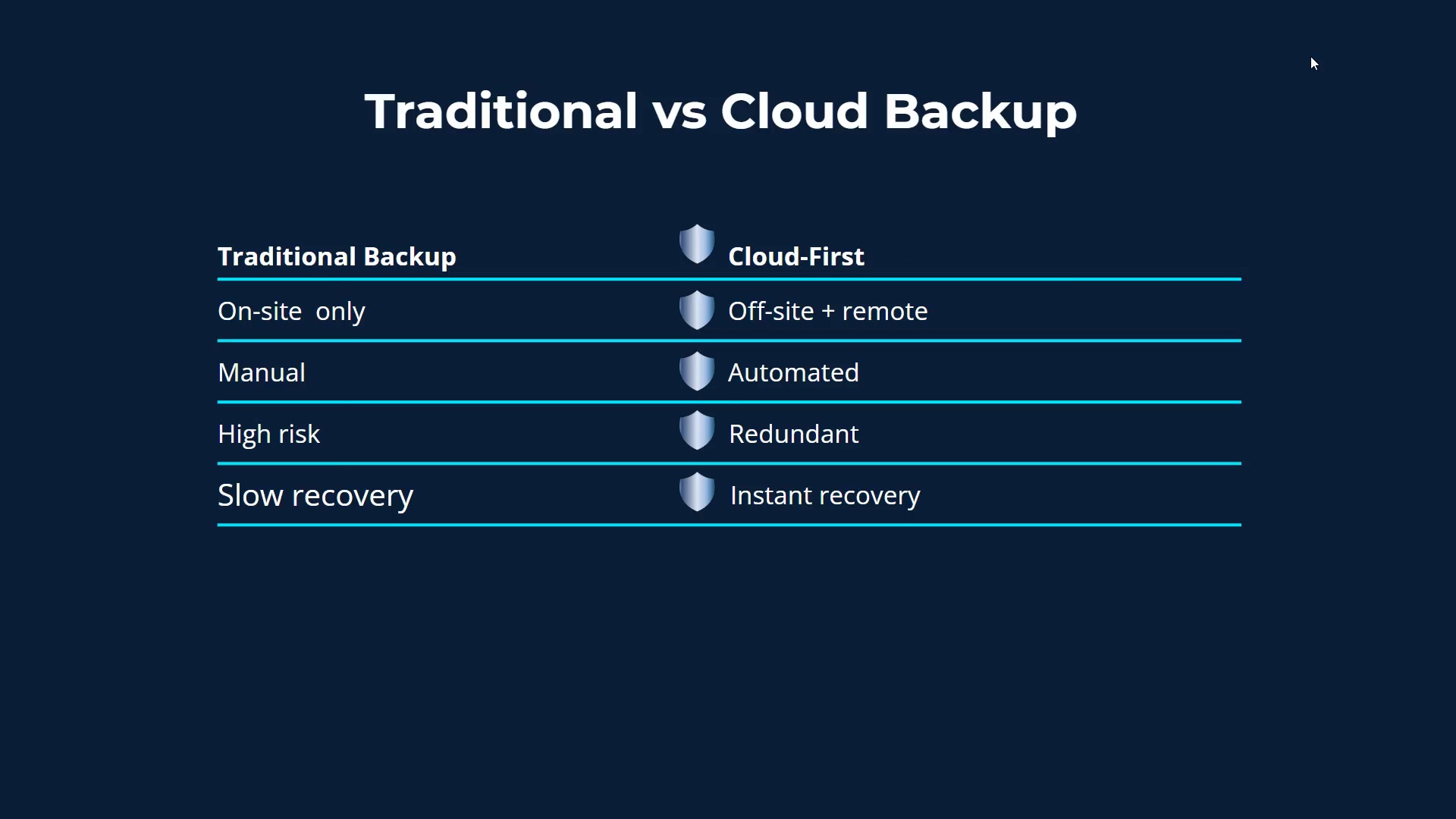 
key(Escape)
 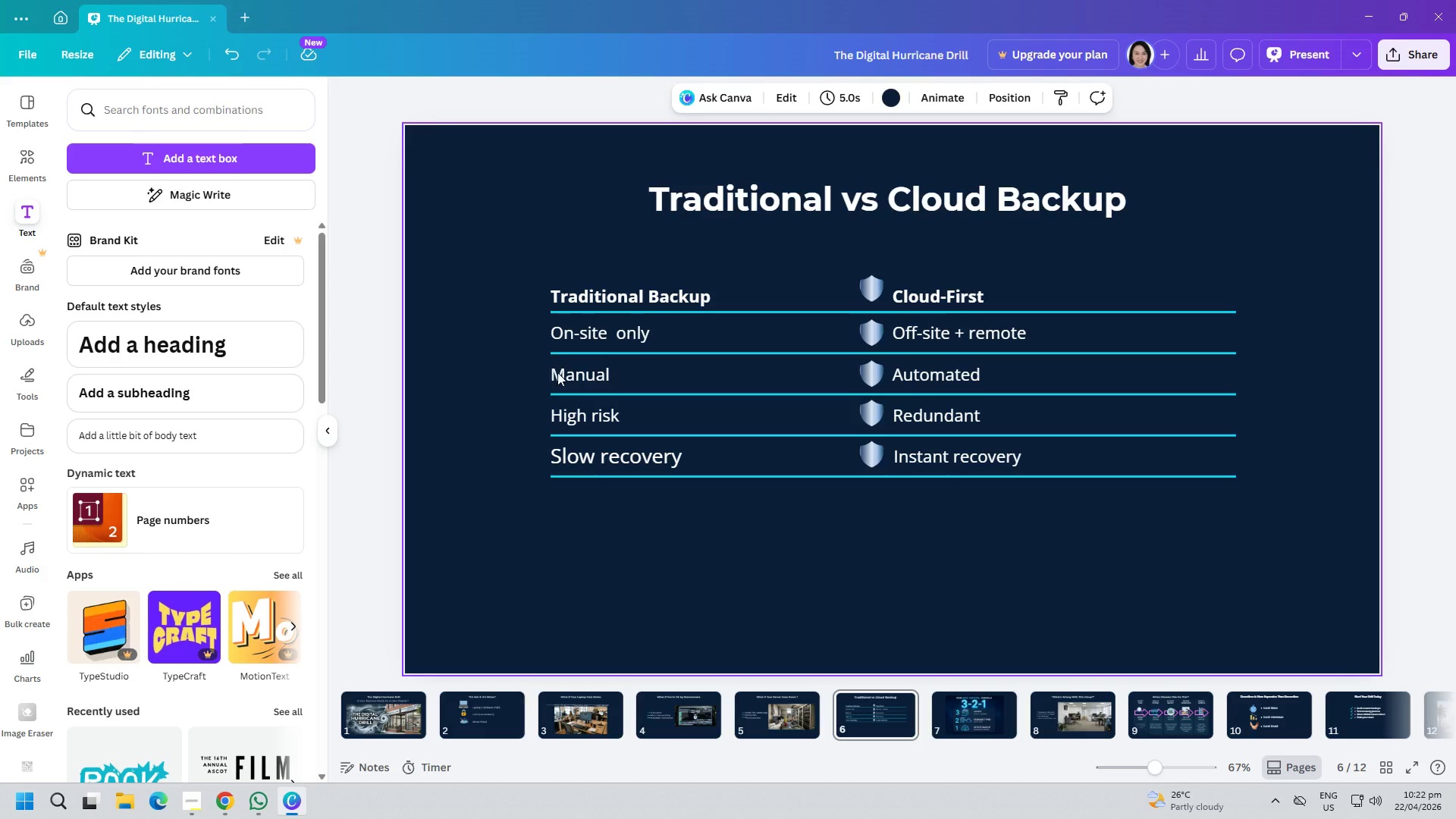 
left_click([606, 338])
 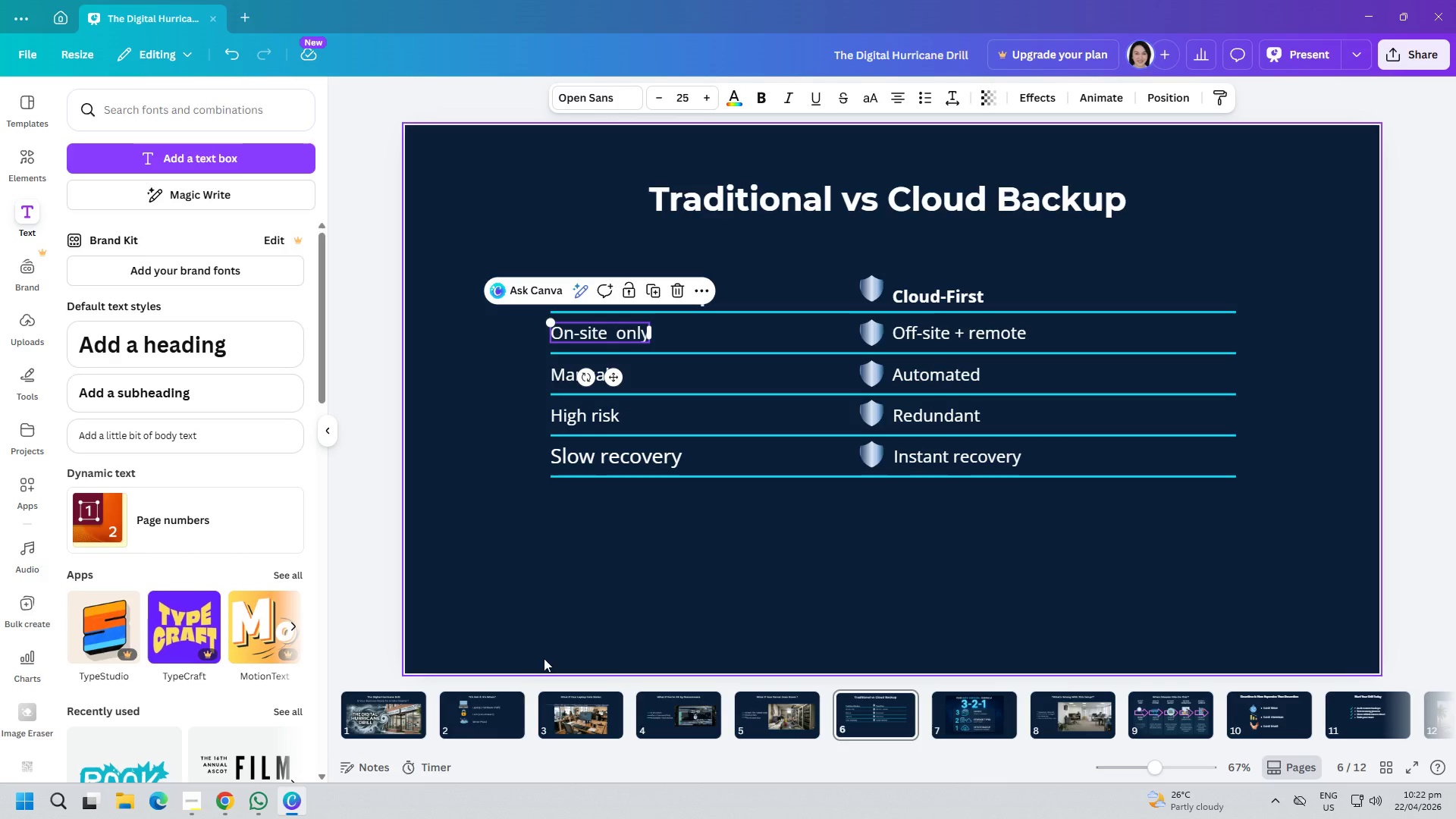 
left_click([570, 706])
 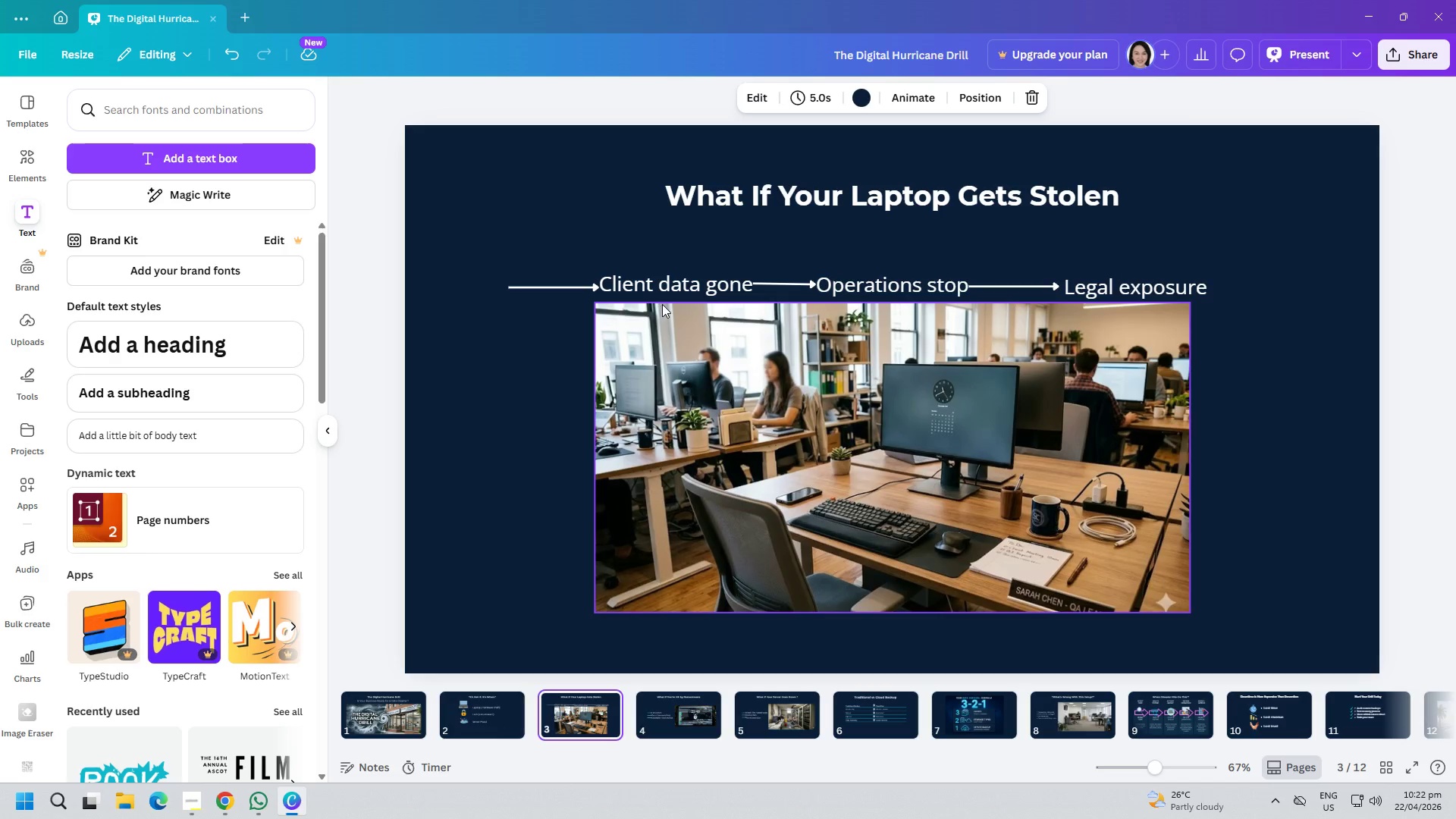 
left_click([667, 289])
 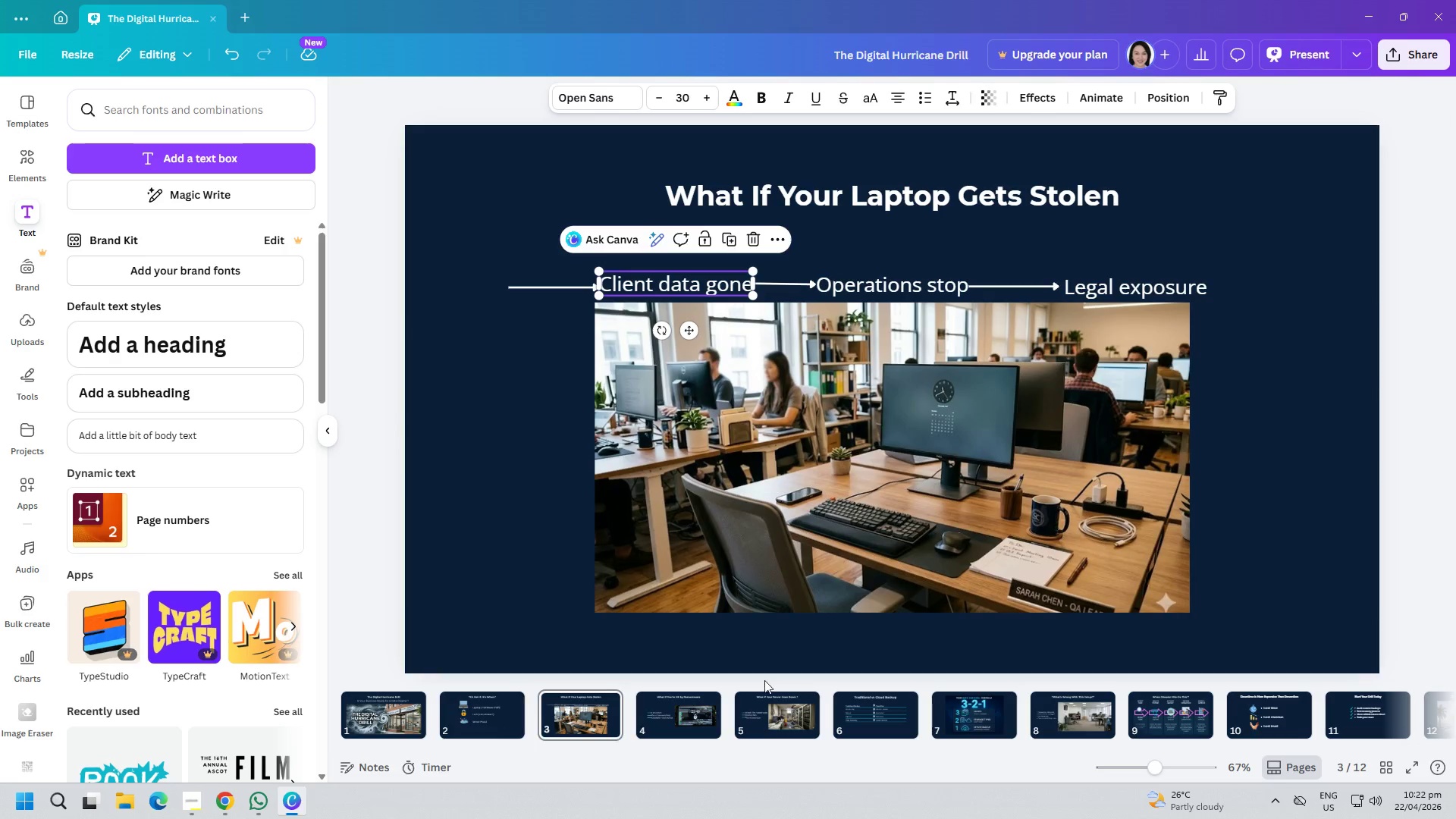 
left_click([780, 694])
 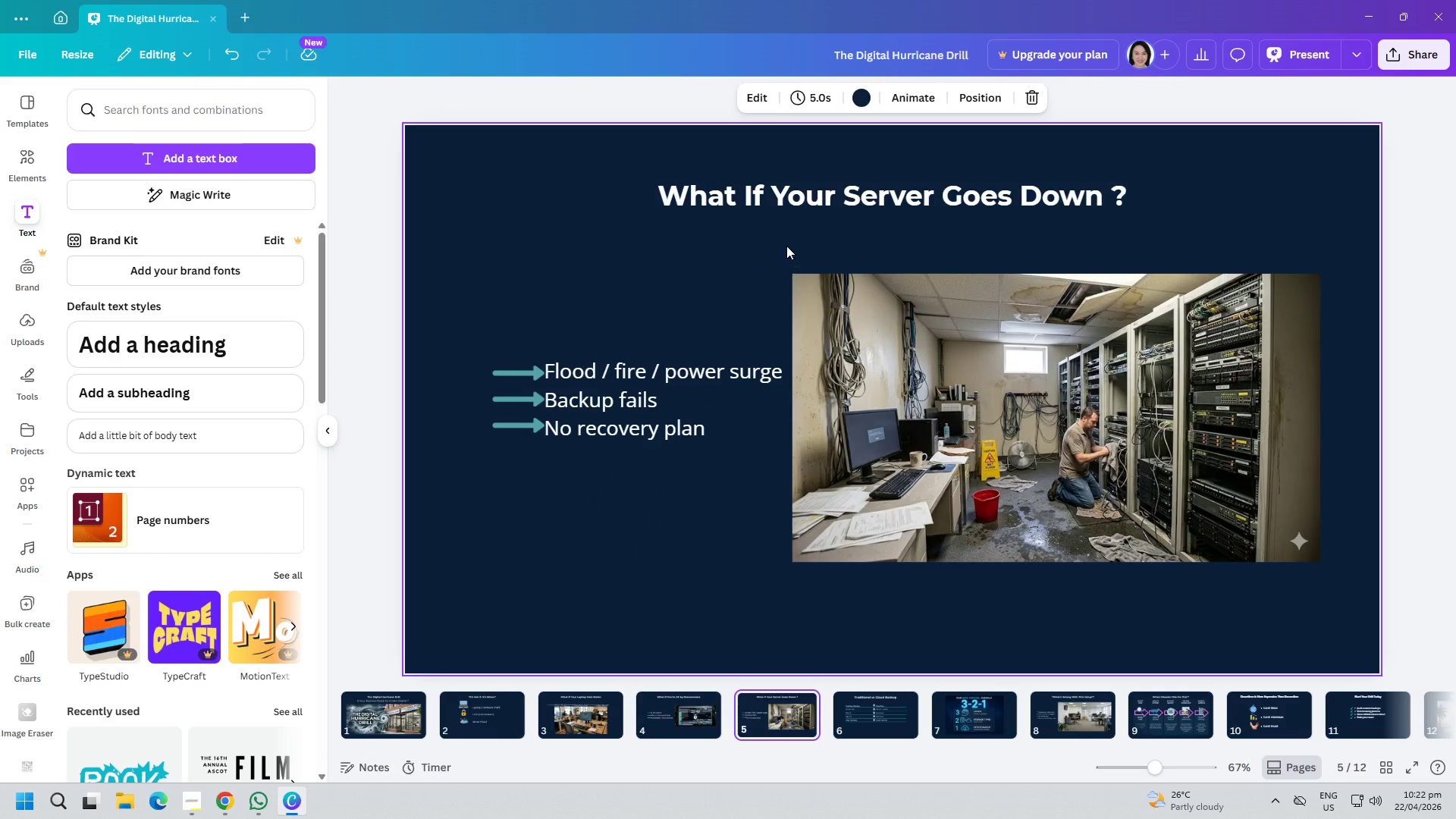 
left_click([788, 200])
 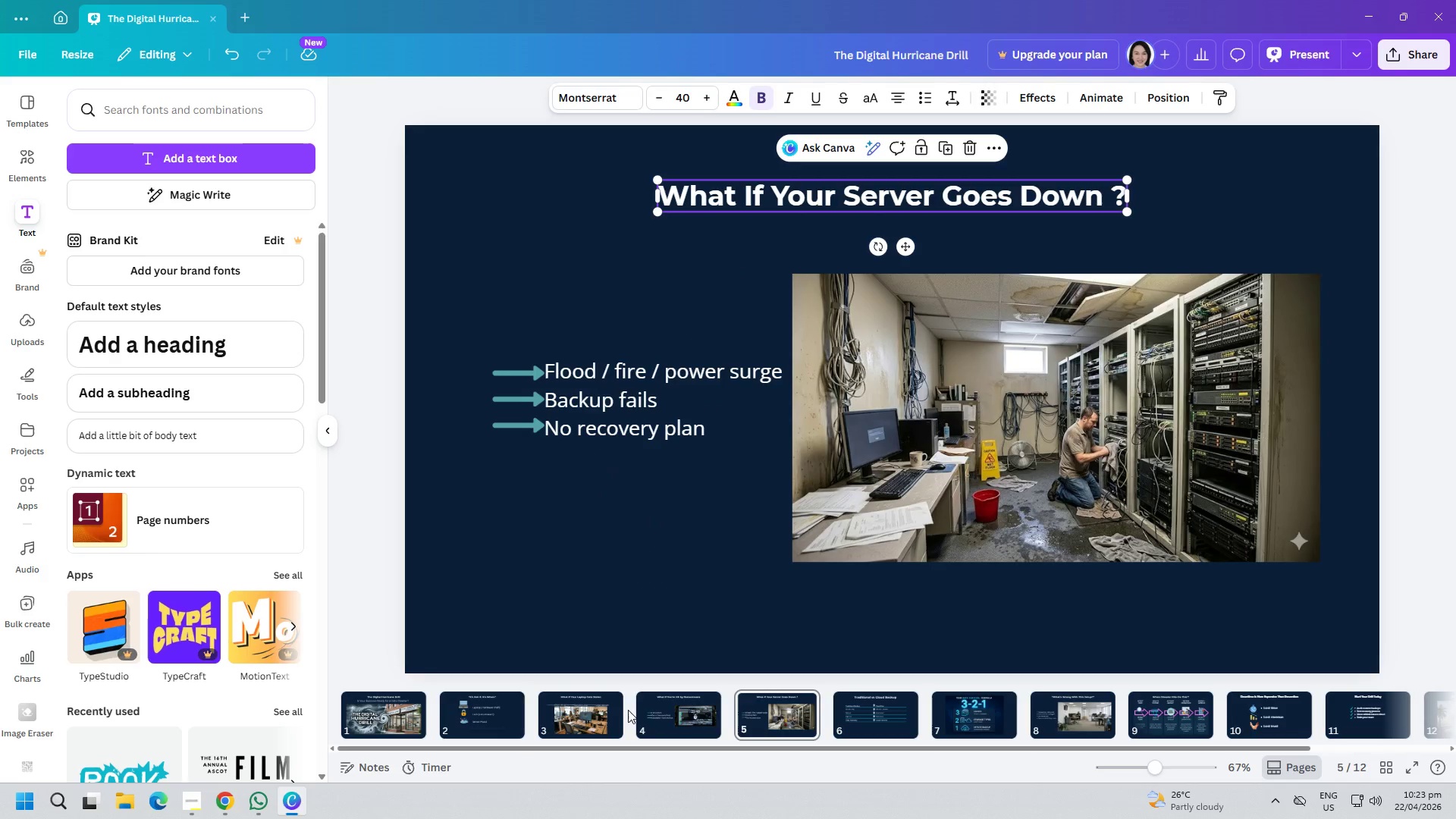 
double_click([643, 708])
 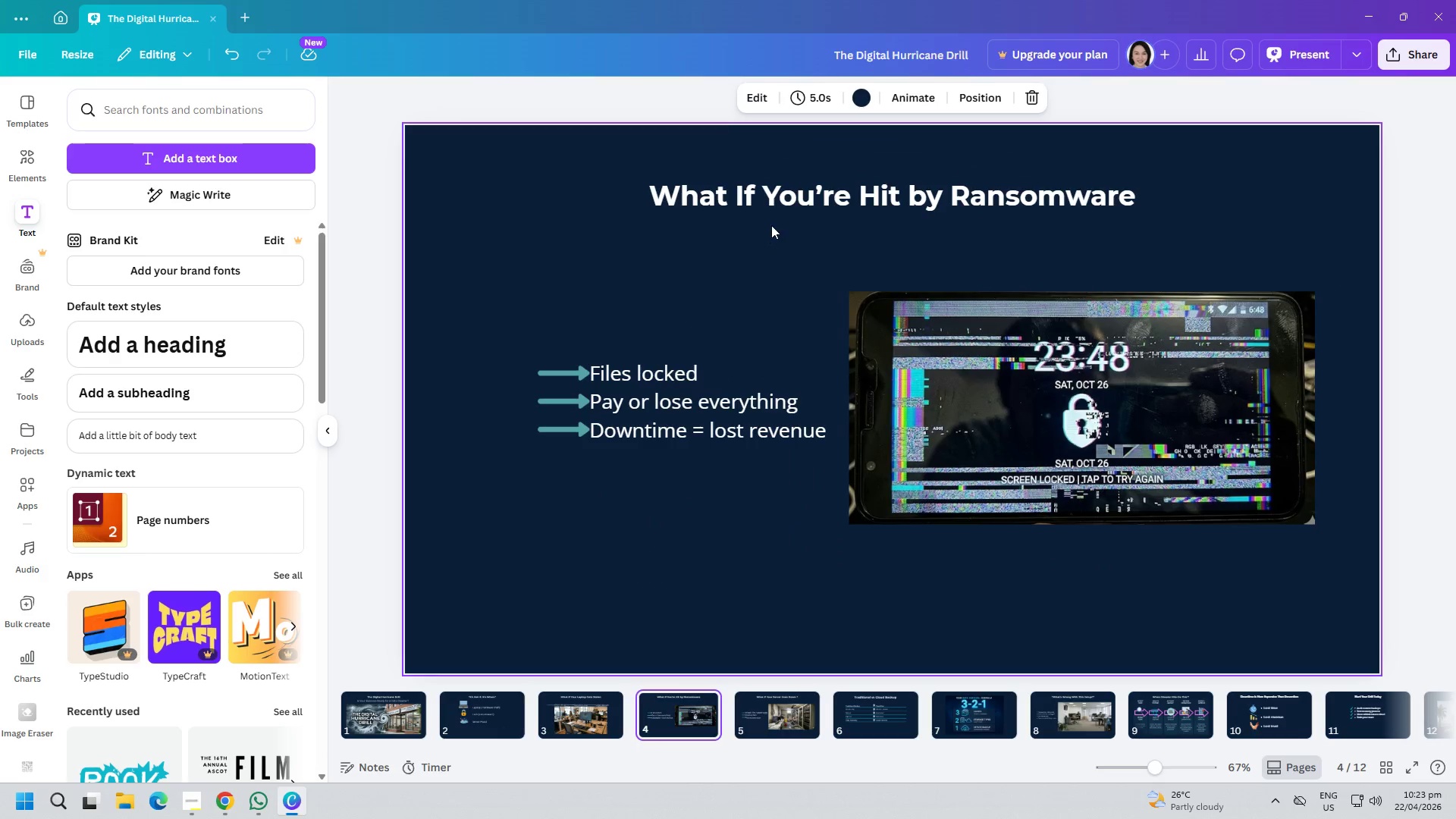 
left_click([780, 209])
 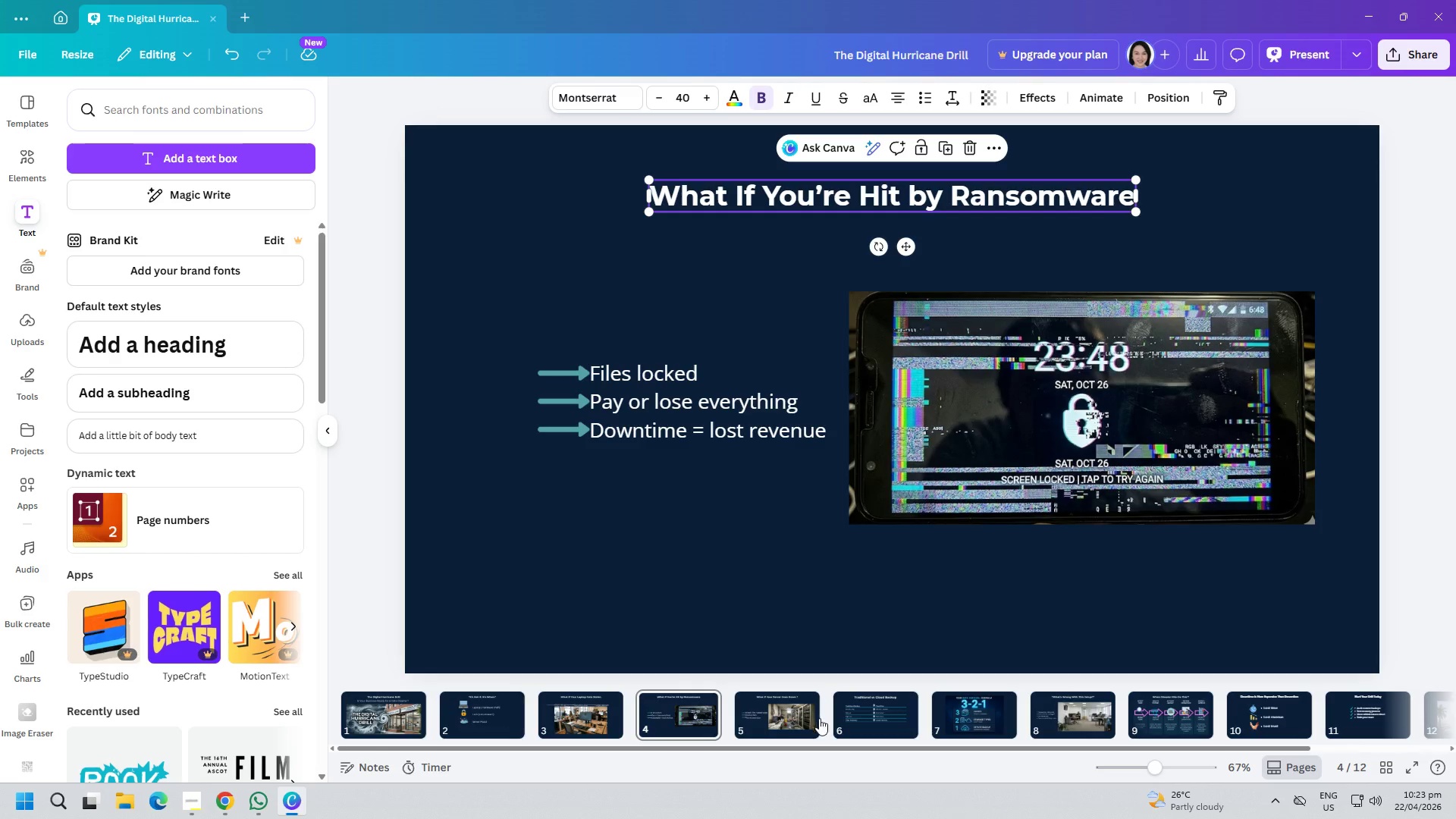 
left_click([849, 715])
 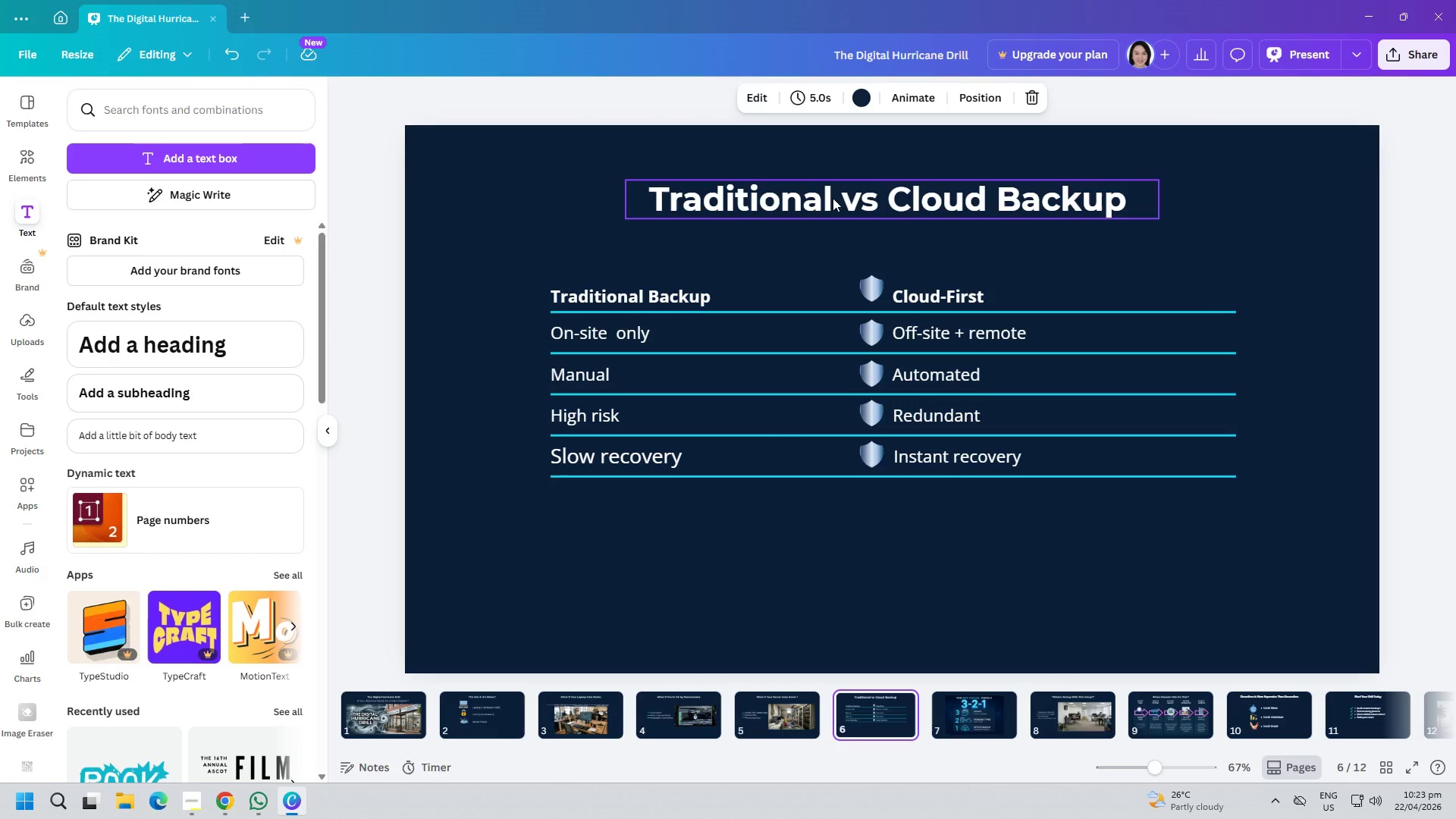 
left_click([833, 198])
 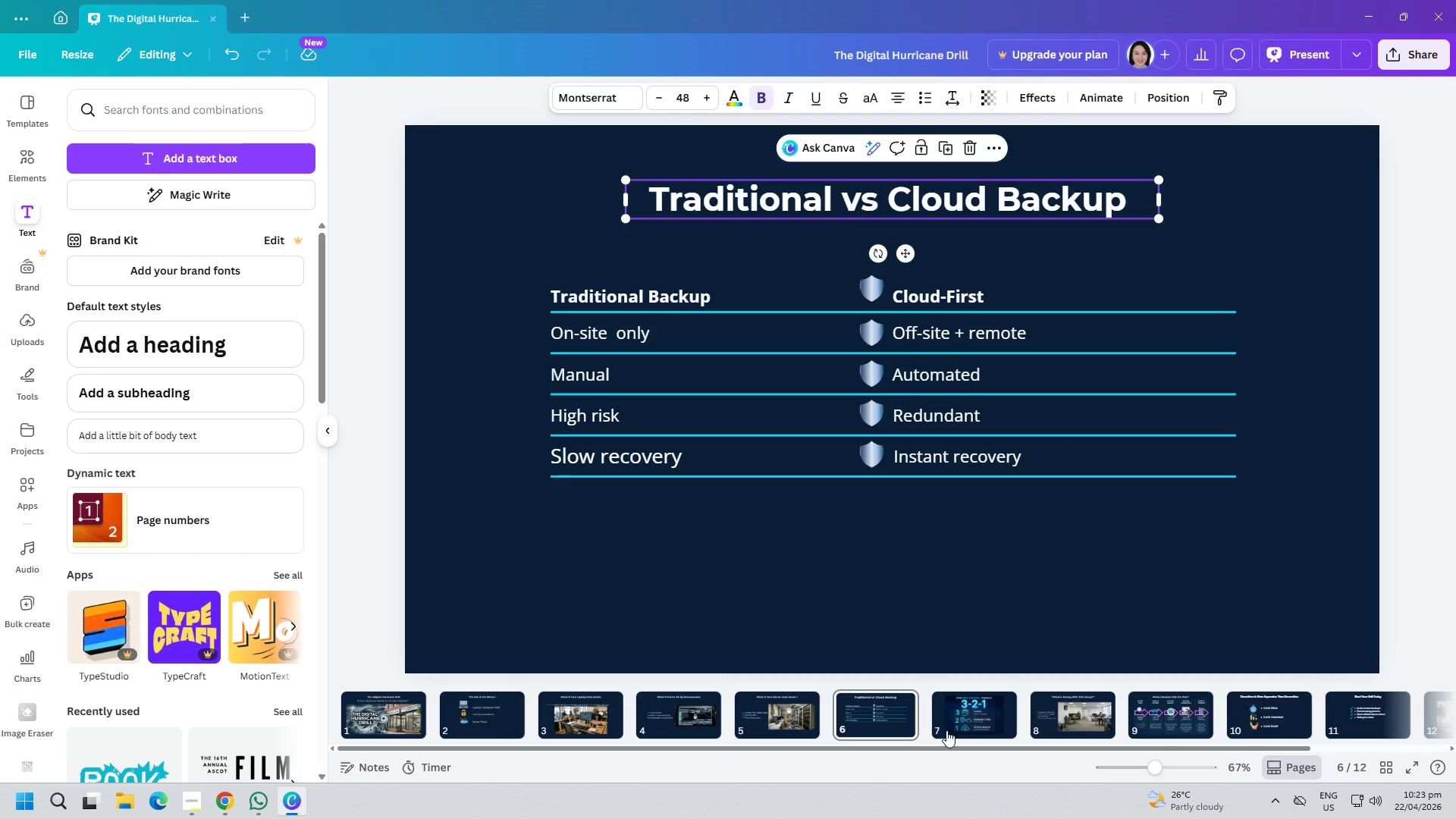 
left_click([953, 729])
 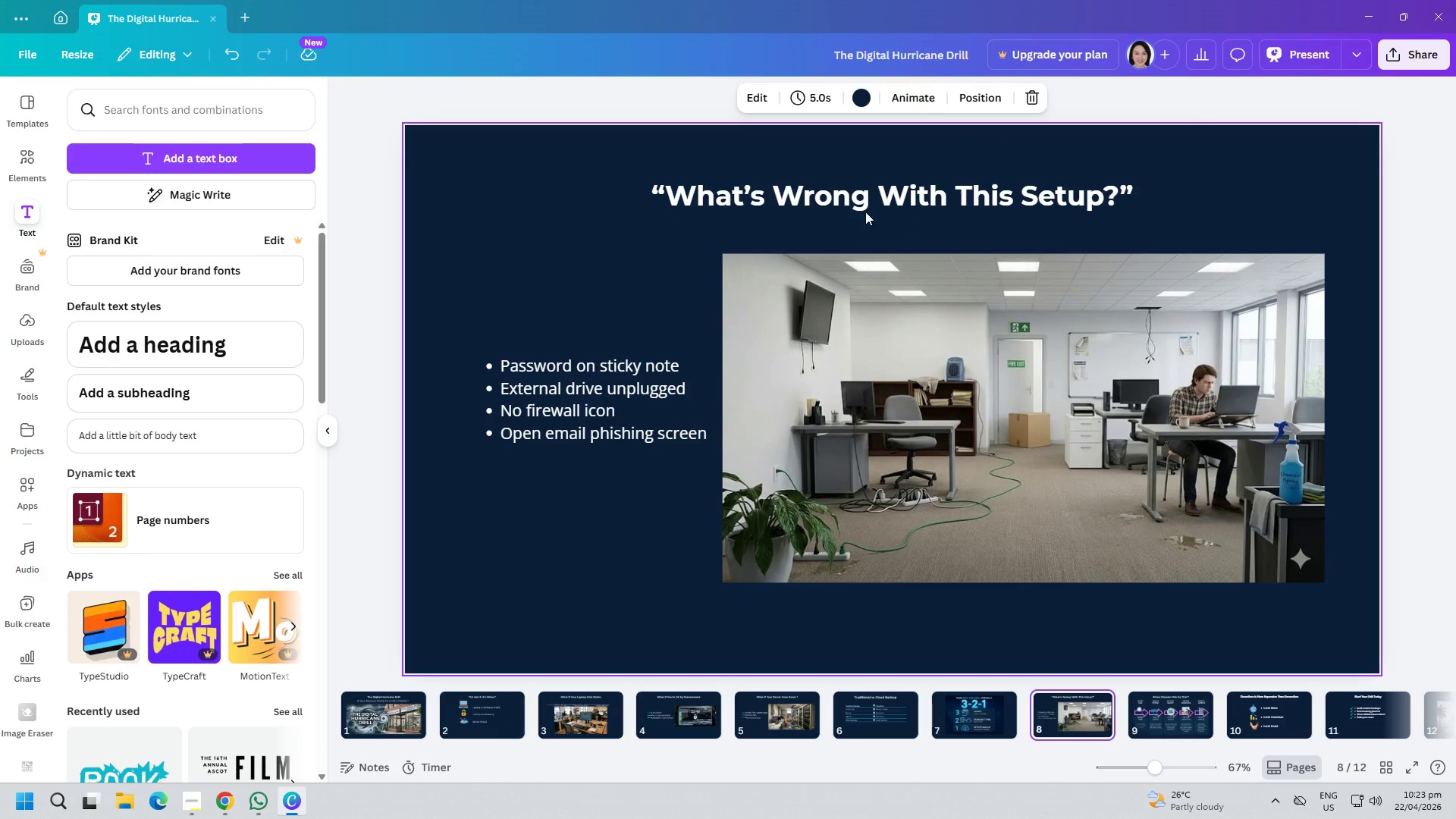 
double_click([967, 708])
 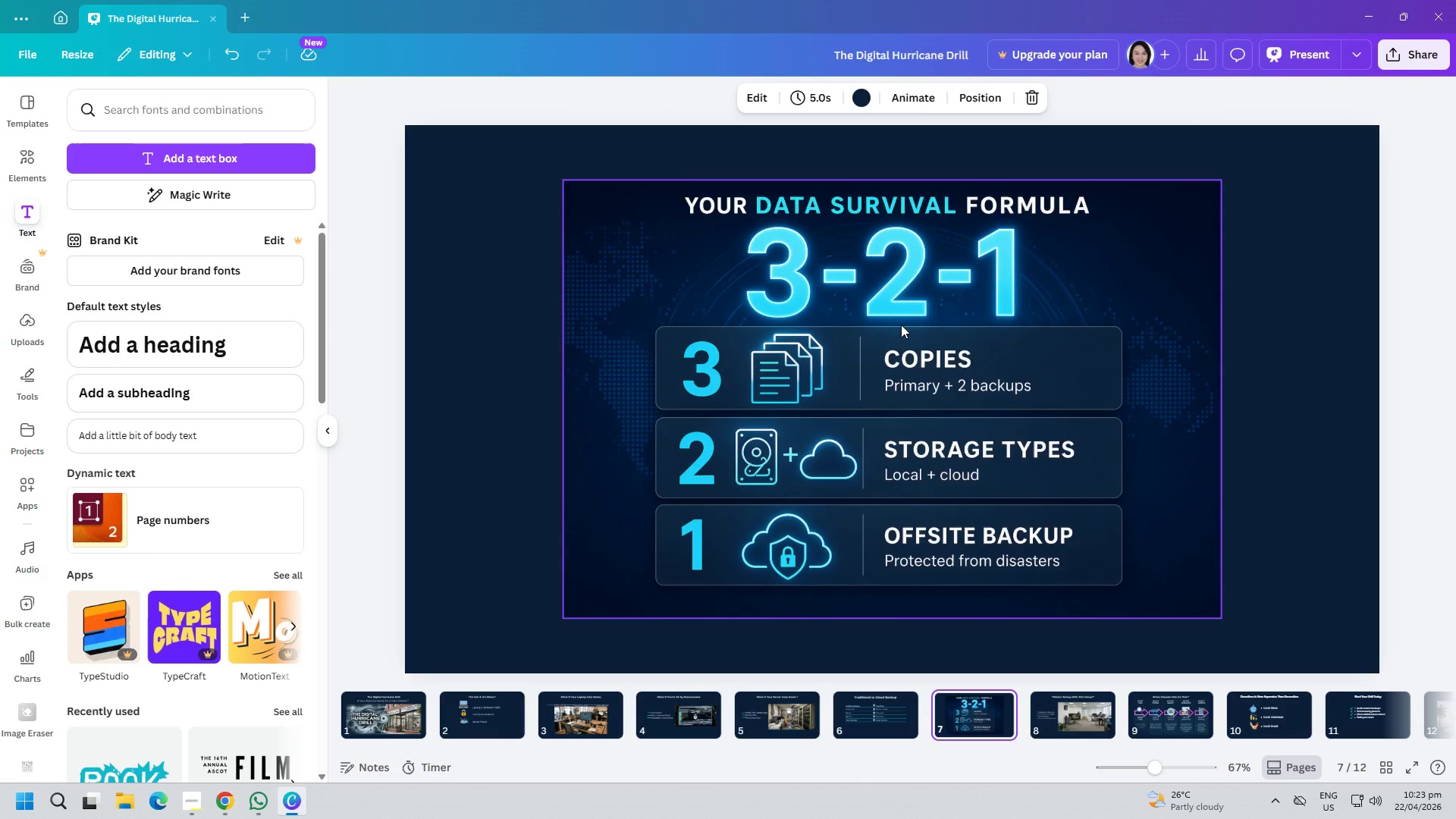 
left_click([877, 212])
 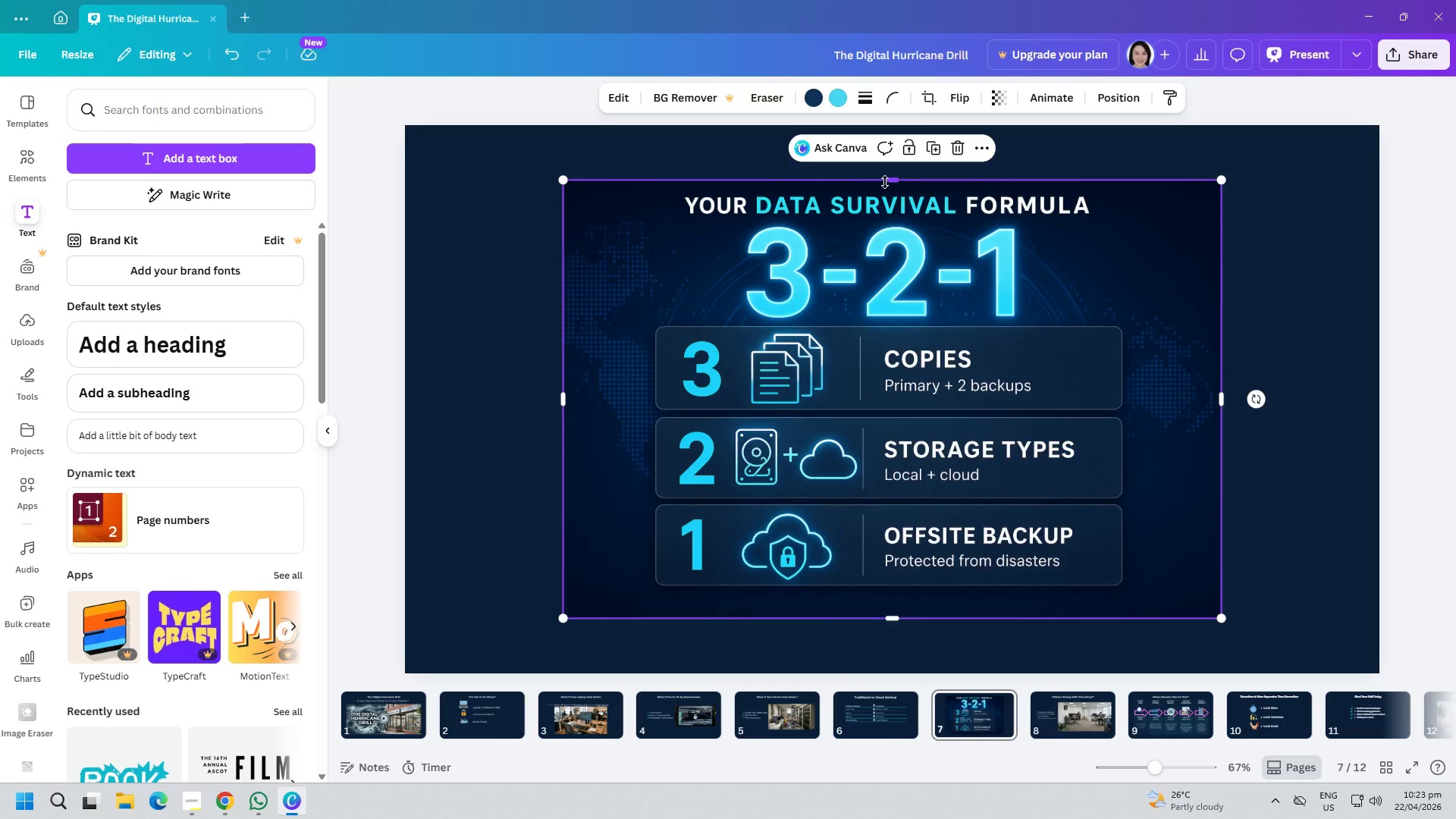 
left_click_drag(start_coordinate=[894, 182], to_coordinate=[896, 223])
 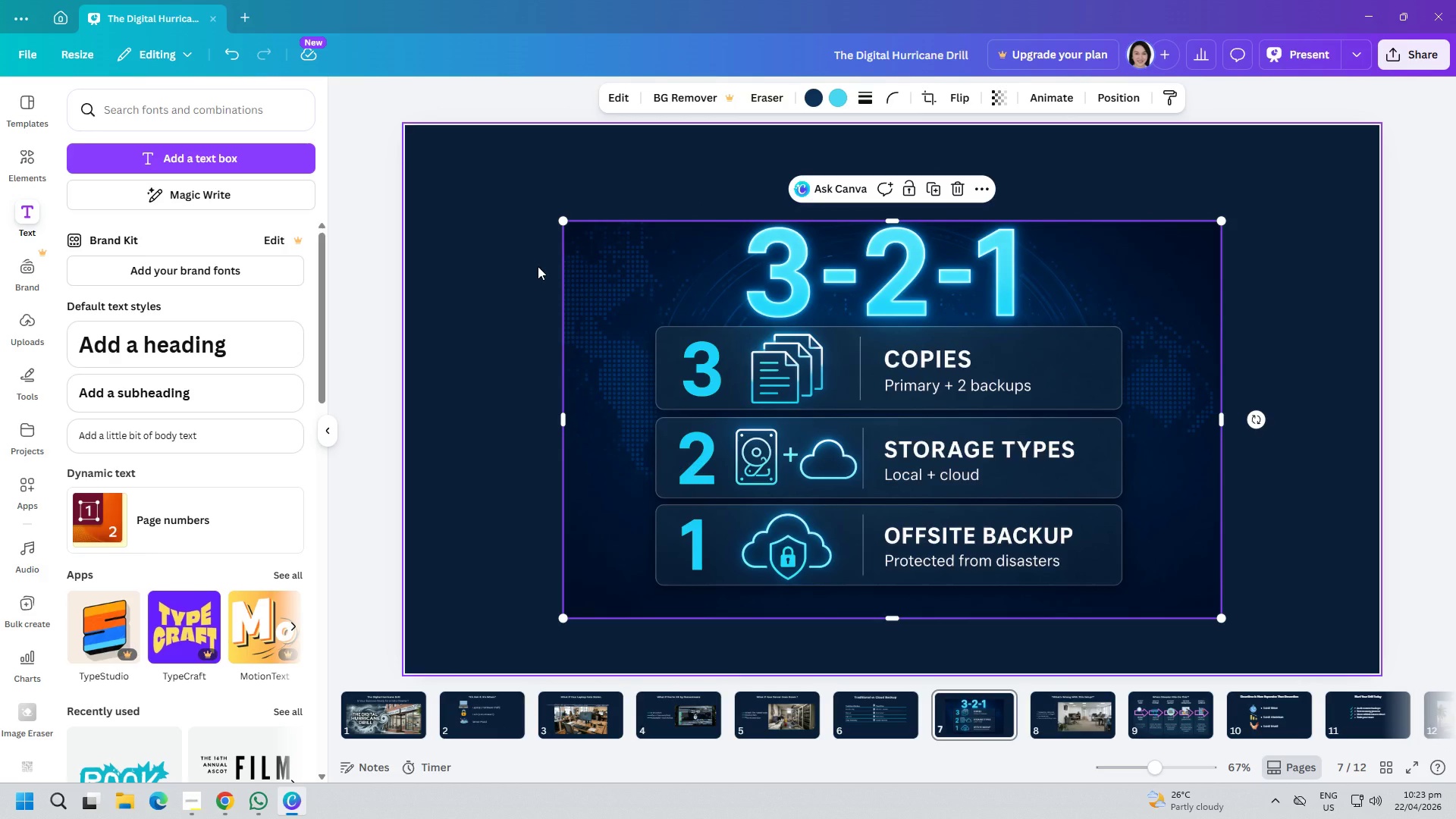 
wait(7.41)
 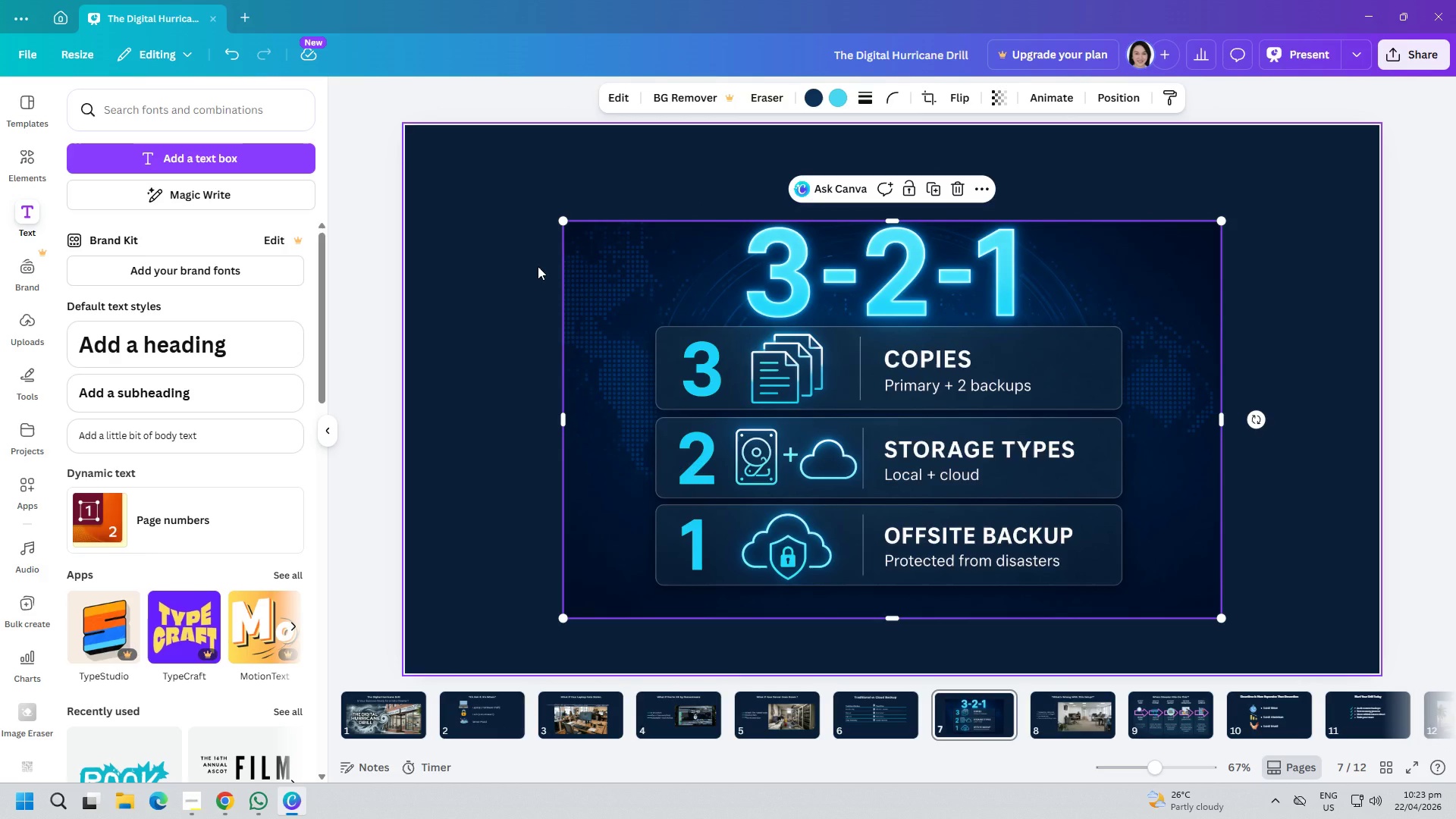 
left_click([841, 341])
 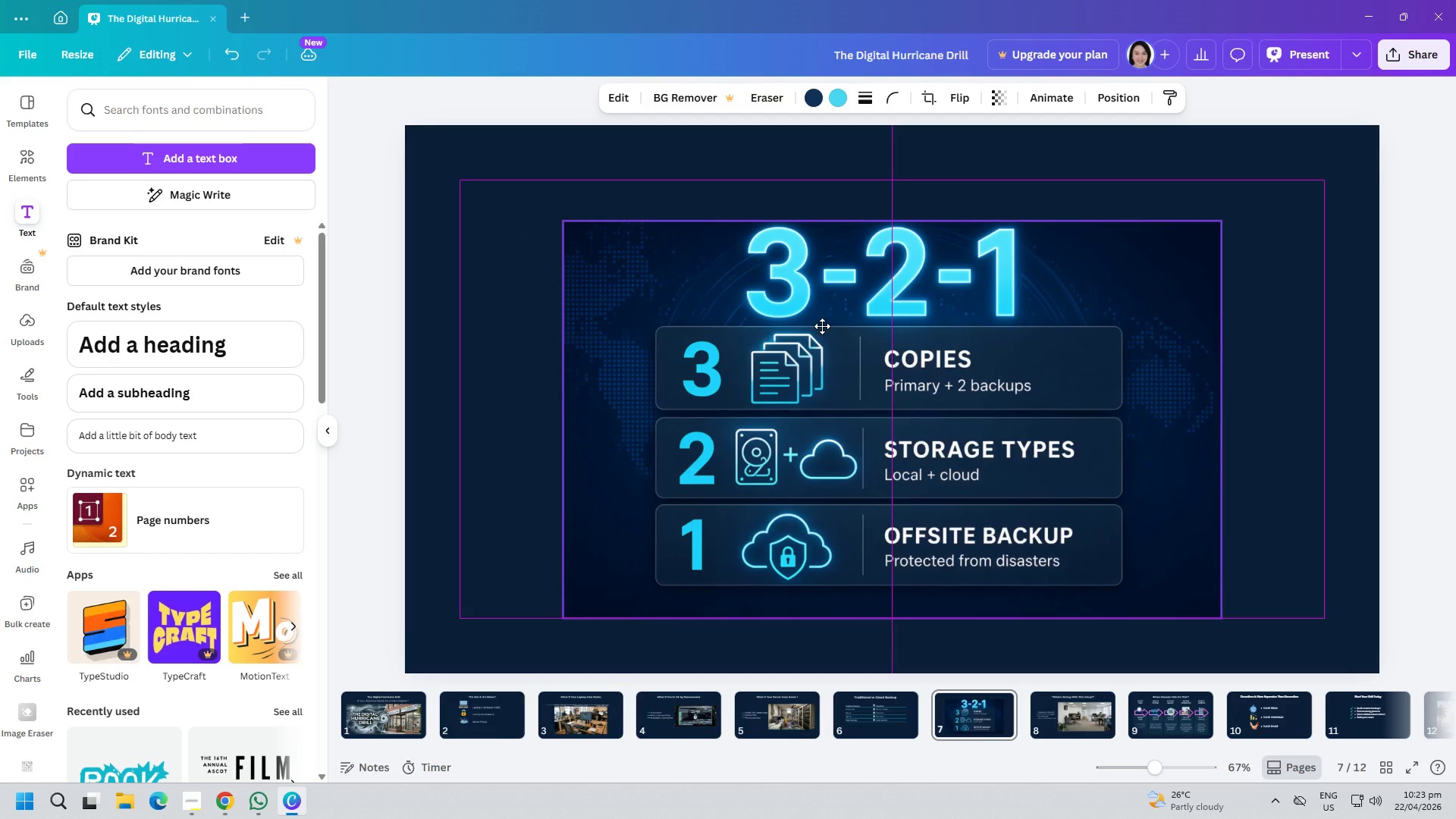 
wait(5.78)
 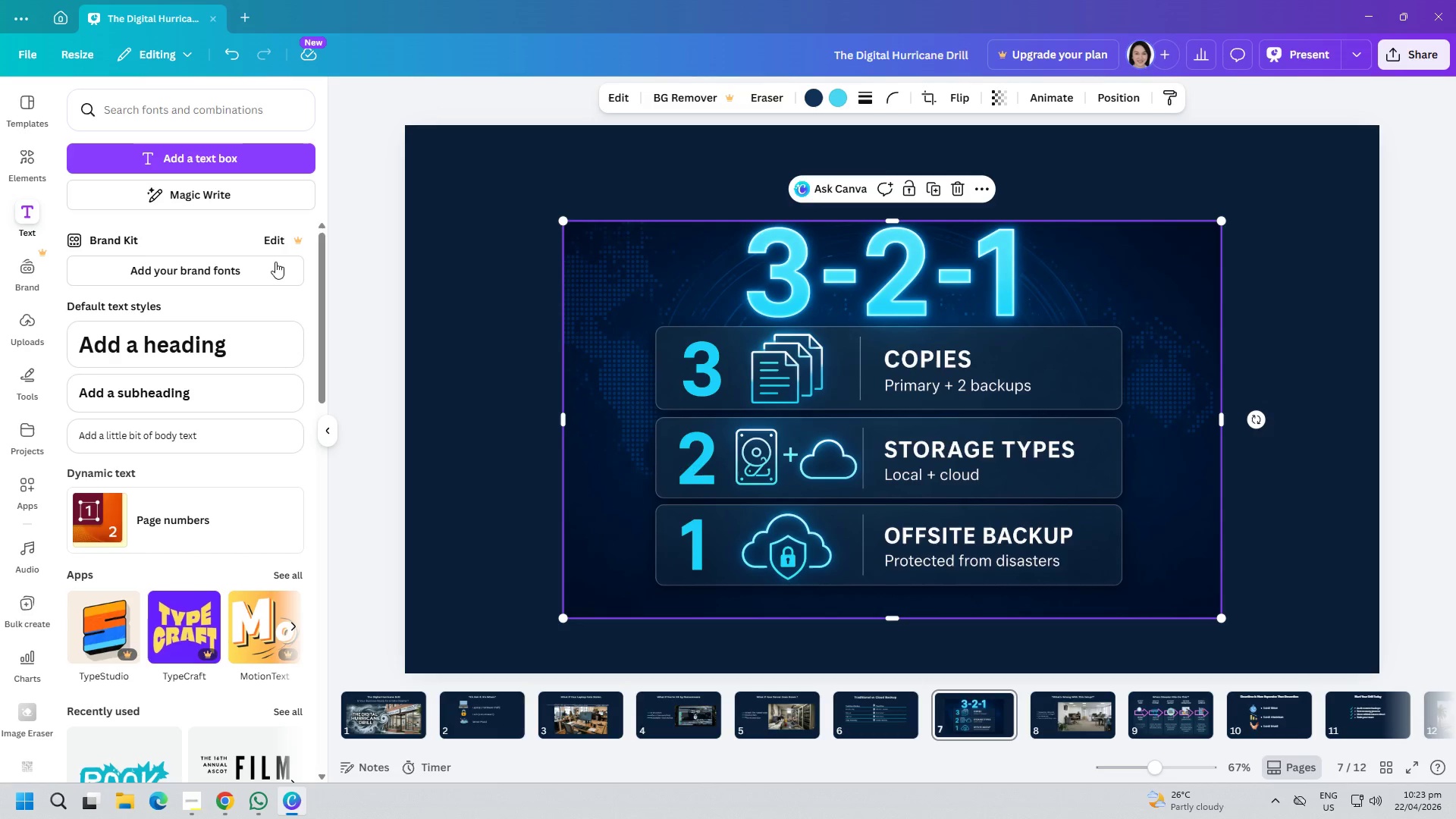 
left_click_drag(start_coordinate=[1220, 619], to_coordinate=[1159, 563])
 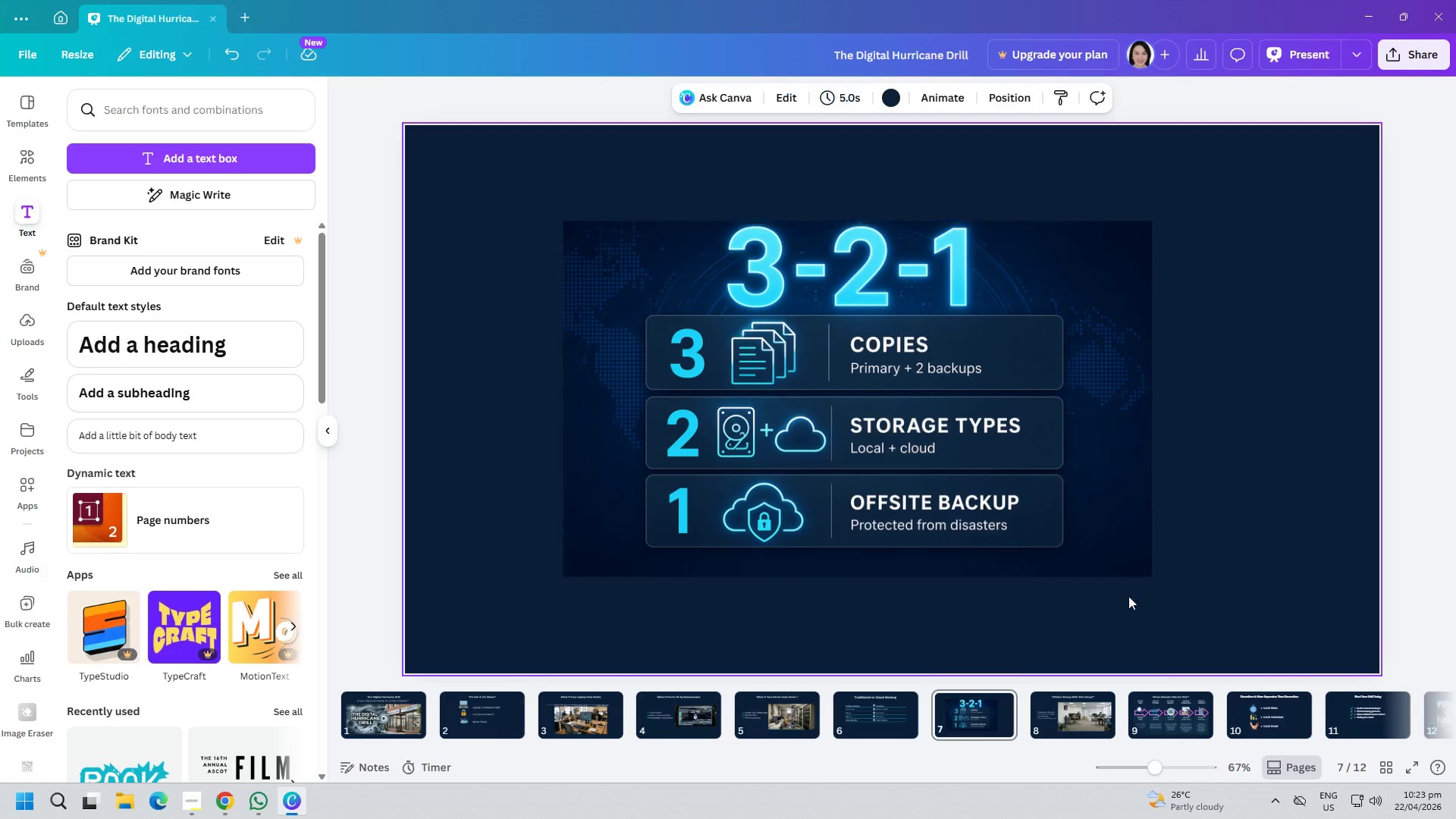 
left_click_drag(start_coordinate=[987, 464], to_coordinate=[1010, 486])
 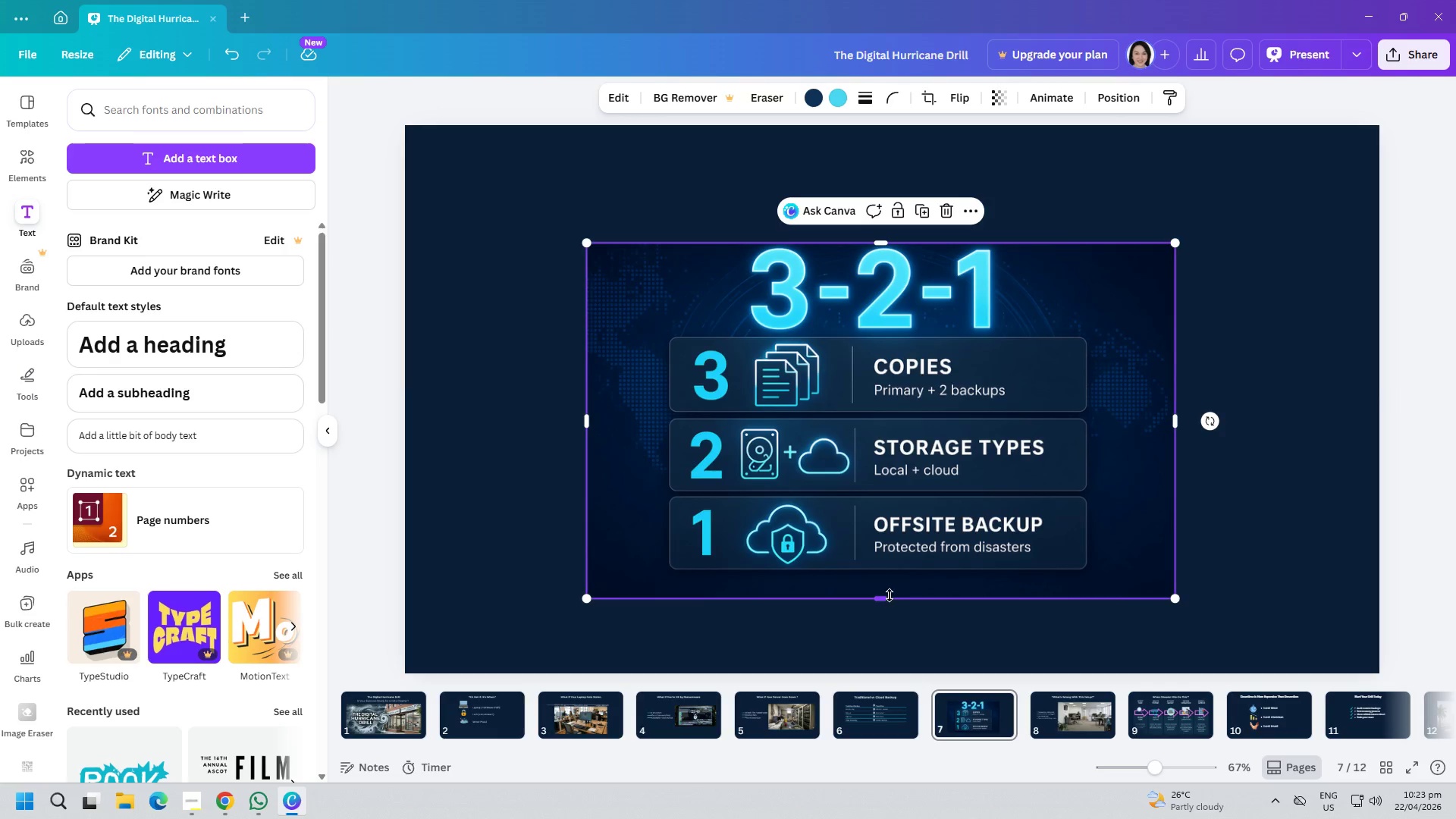 
left_click_drag(start_coordinate=[880, 601], to_coordinate=[877, 576])
 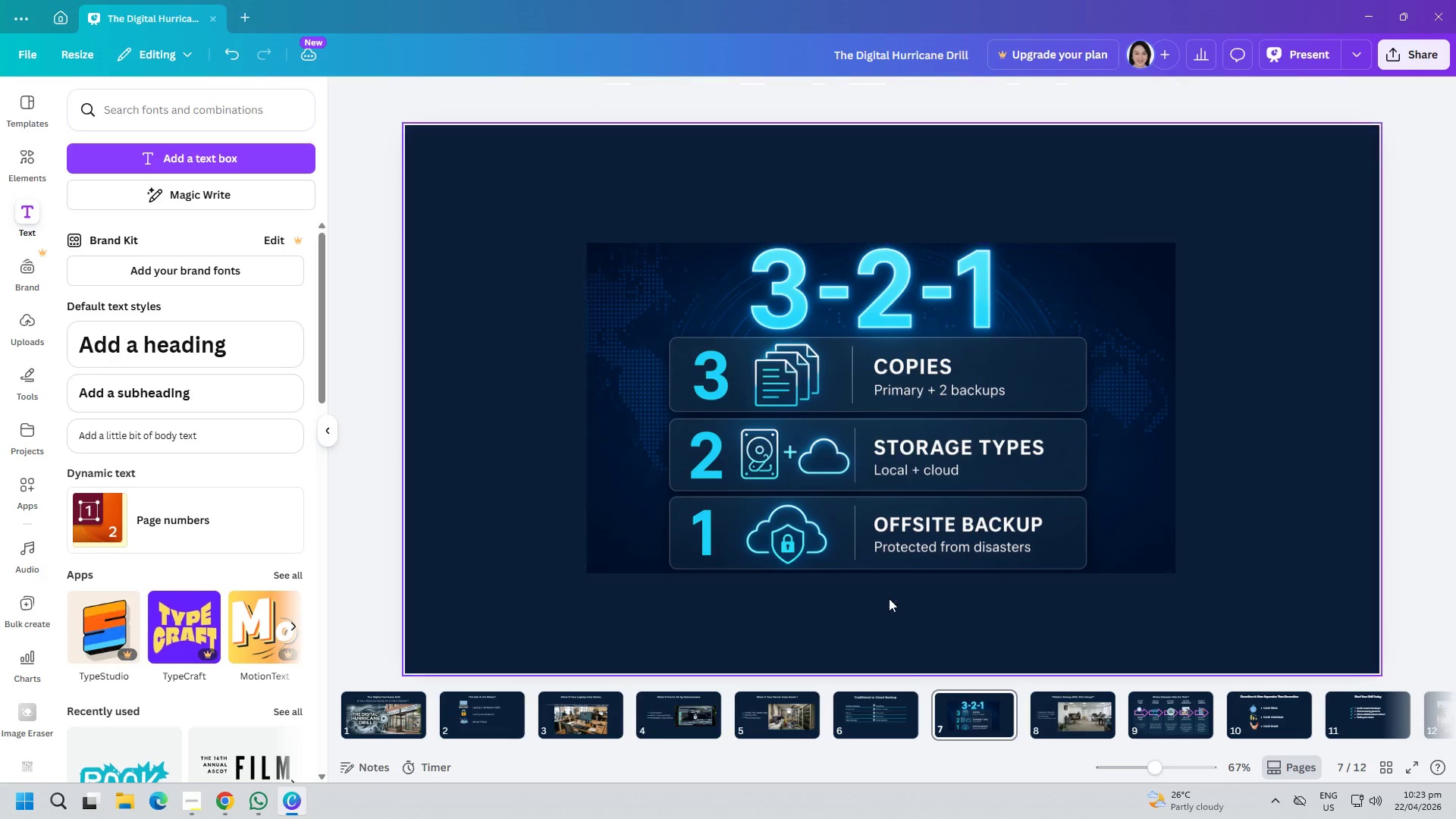 
left_click_drag(start_coordinate=[931, 495], to_coordinate=[946, 526])
 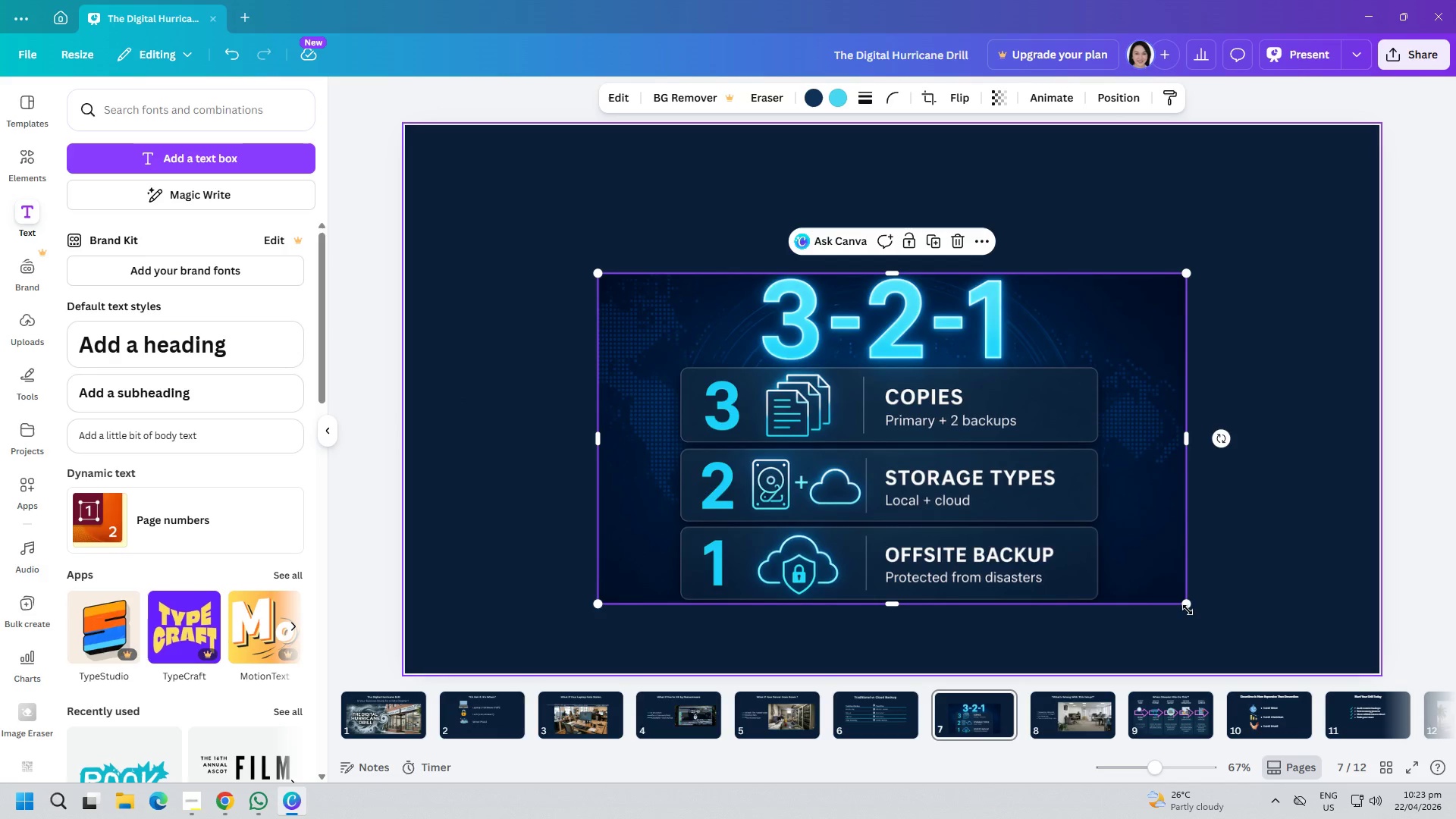 
left_click_drag(start_coordinate=[1186, 607], to_coordinate=[1210, 610])
 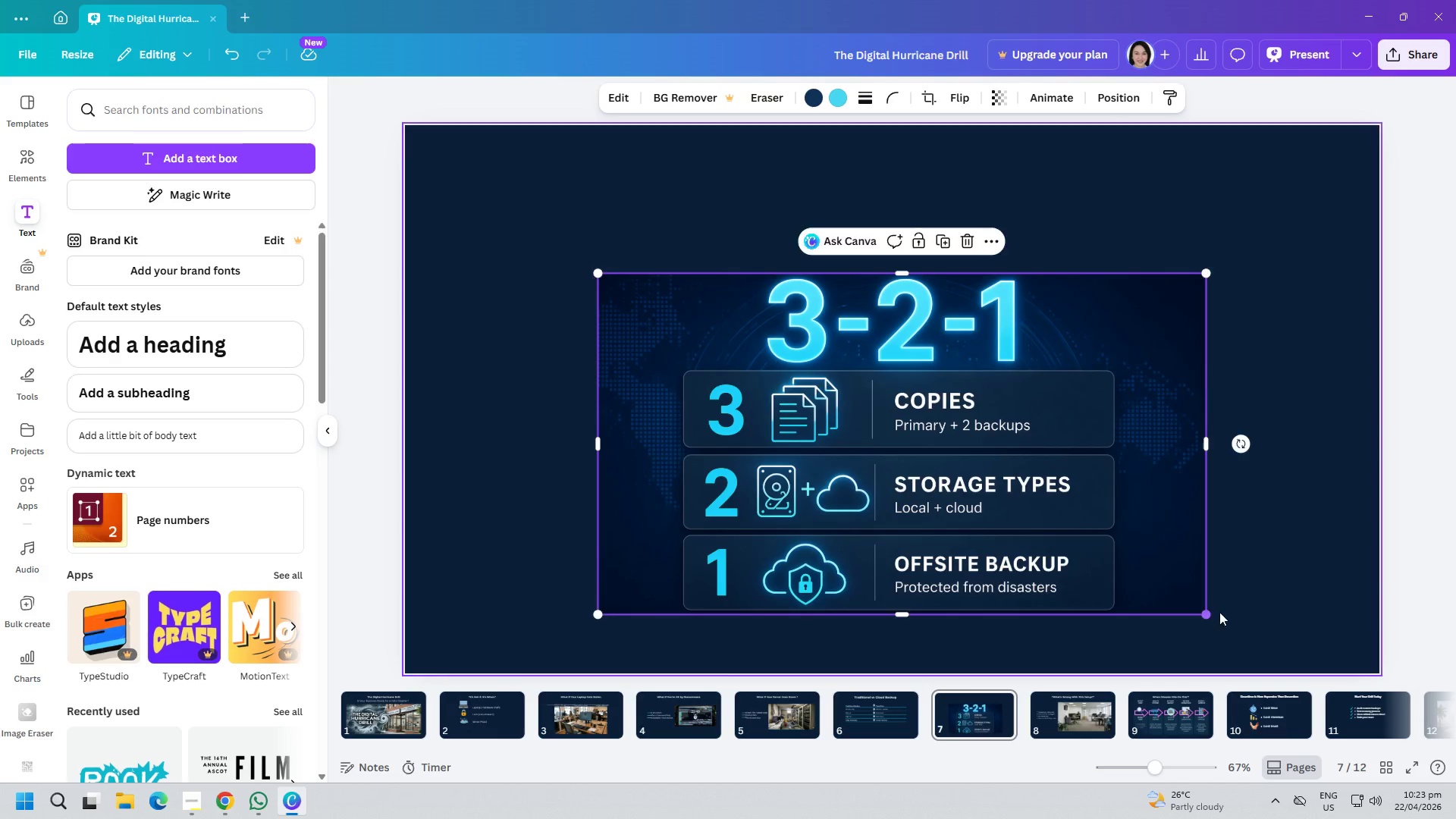 
left_click([1264, 621])
 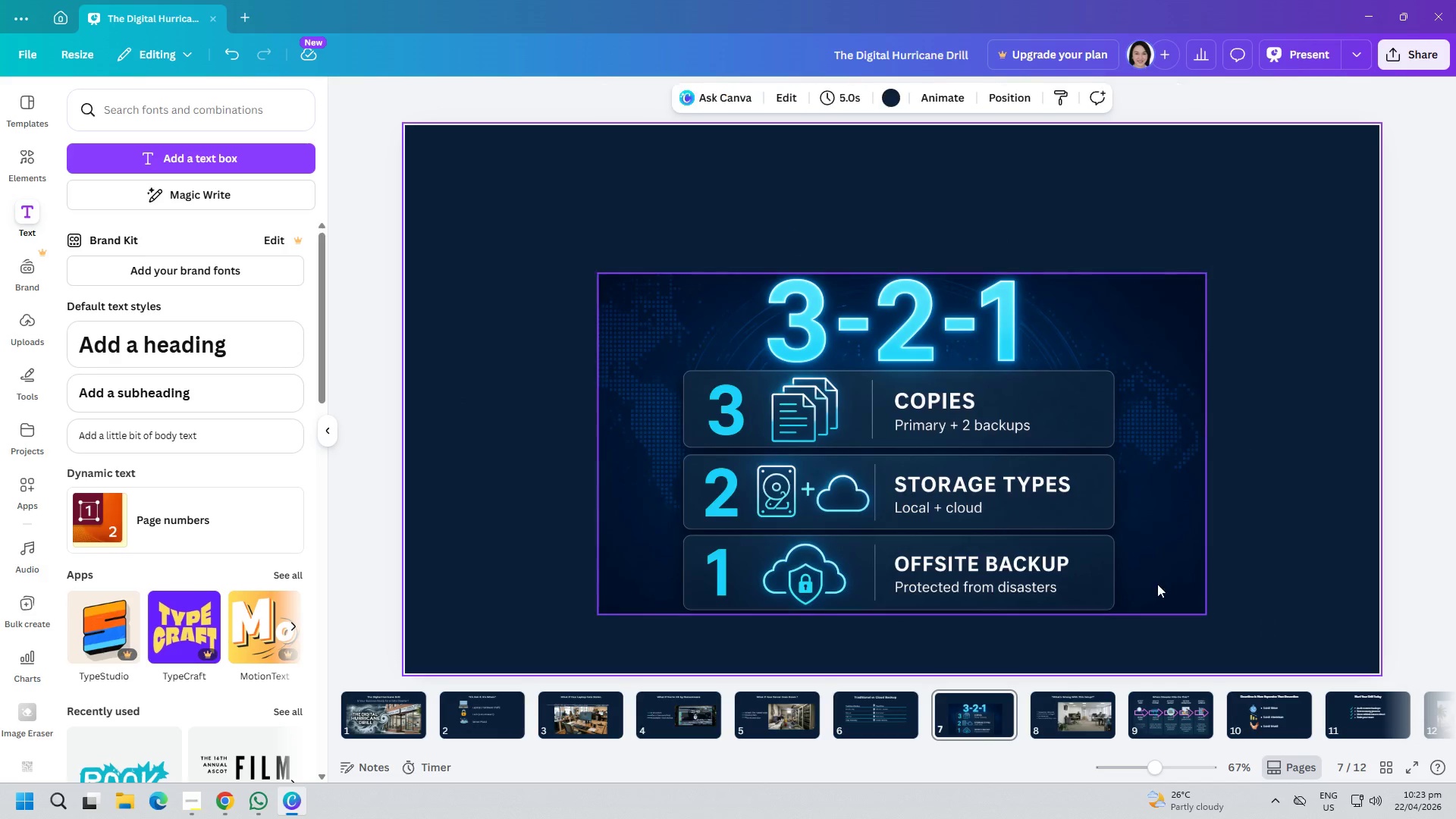 
left_click_drag(start_coordinate=[1084, 560], to_coordinate=[1074, 563])
 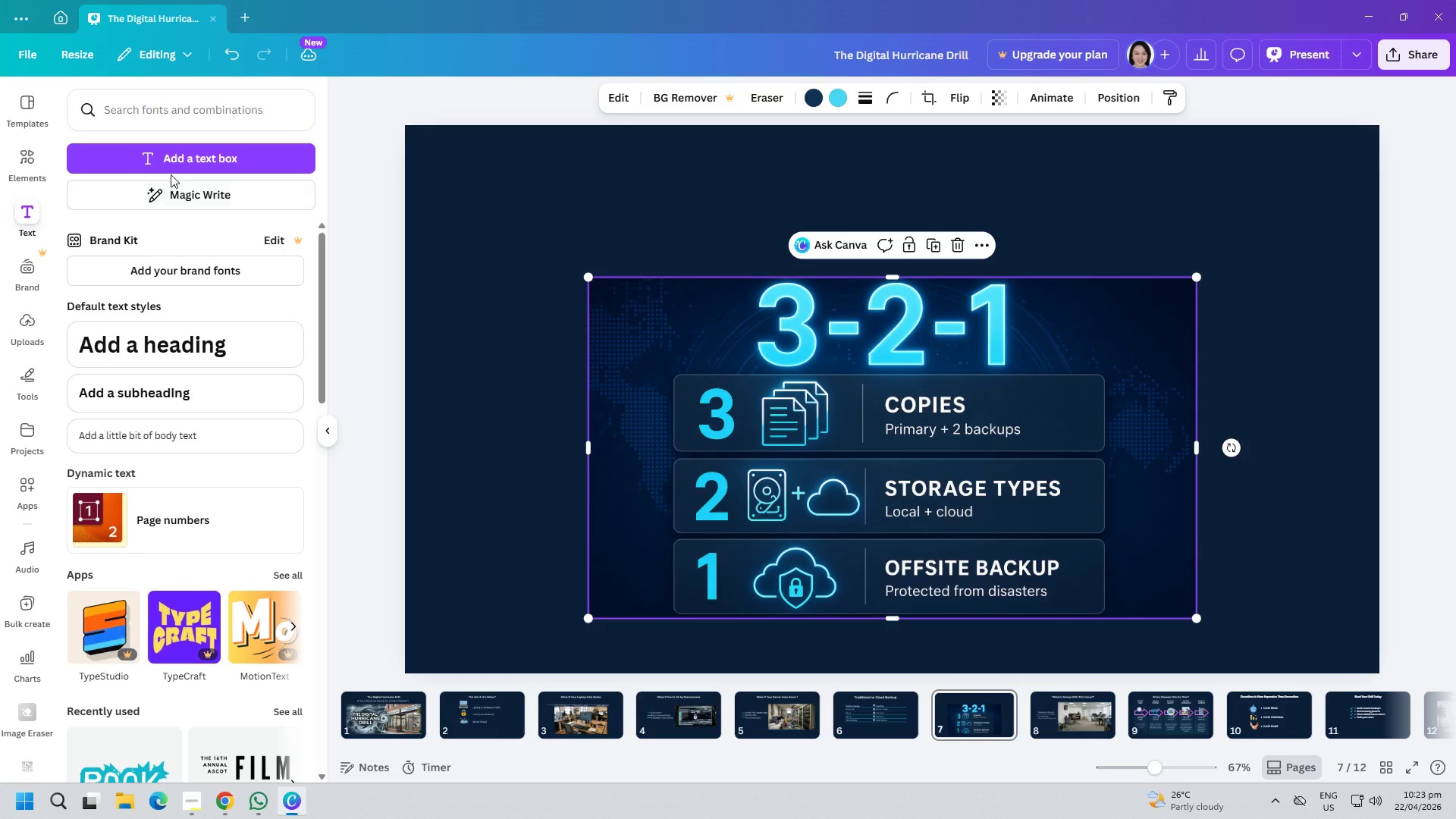 
left_click([184, 162])
 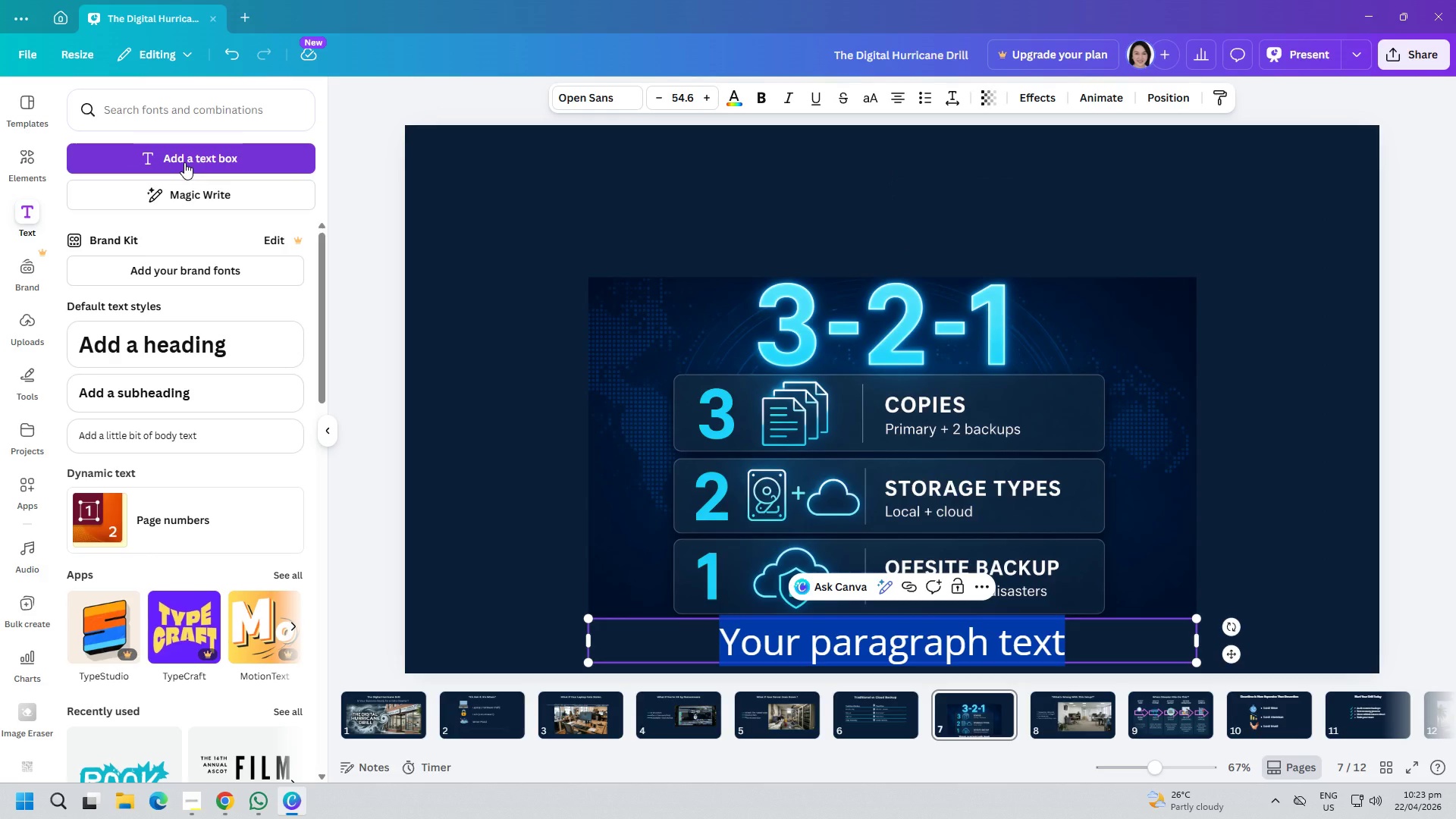 
type(Your DA)
key(Backspace)
type(ata Survival Formula)
 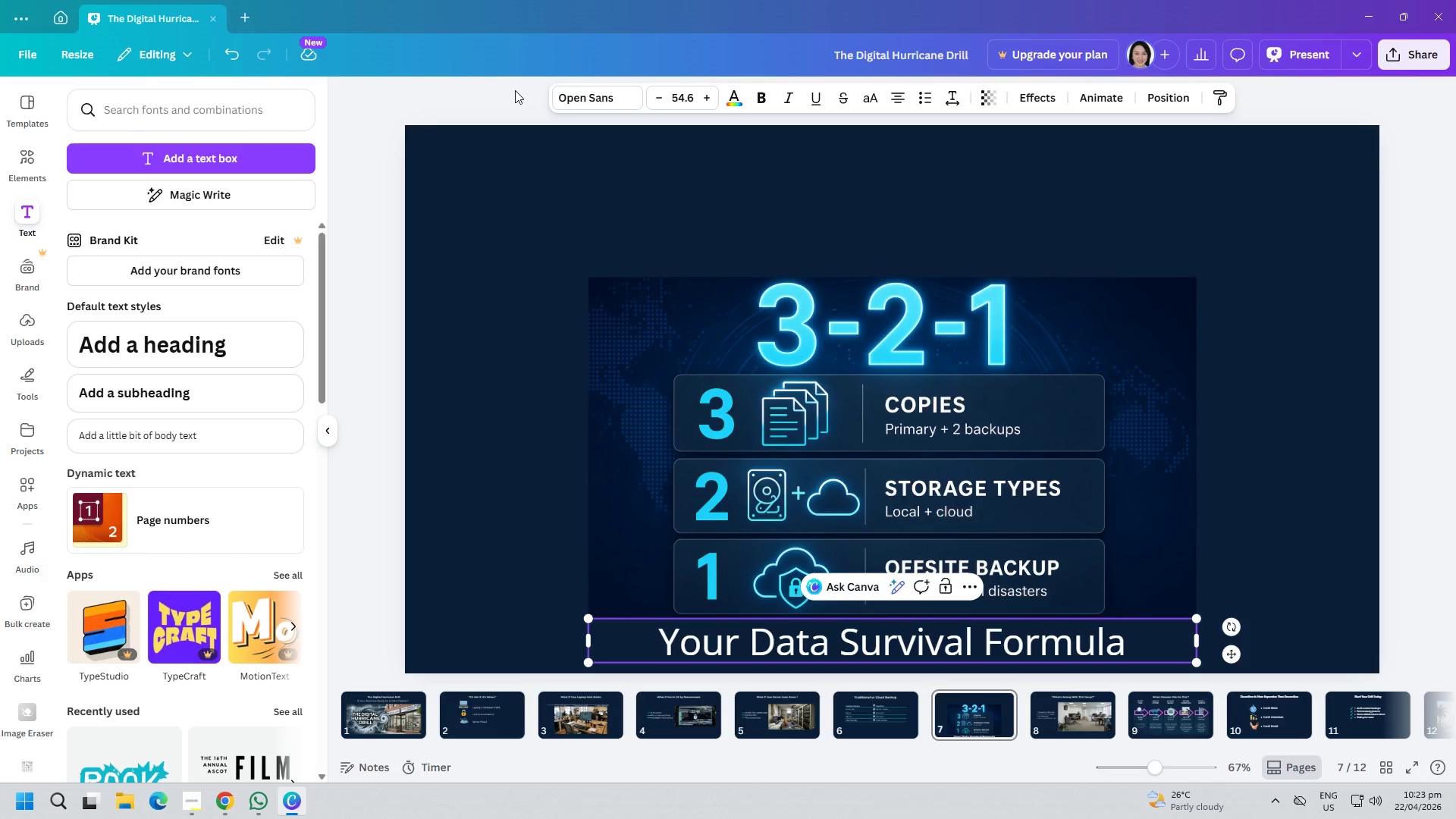 
key(Control+ControlLeft)
 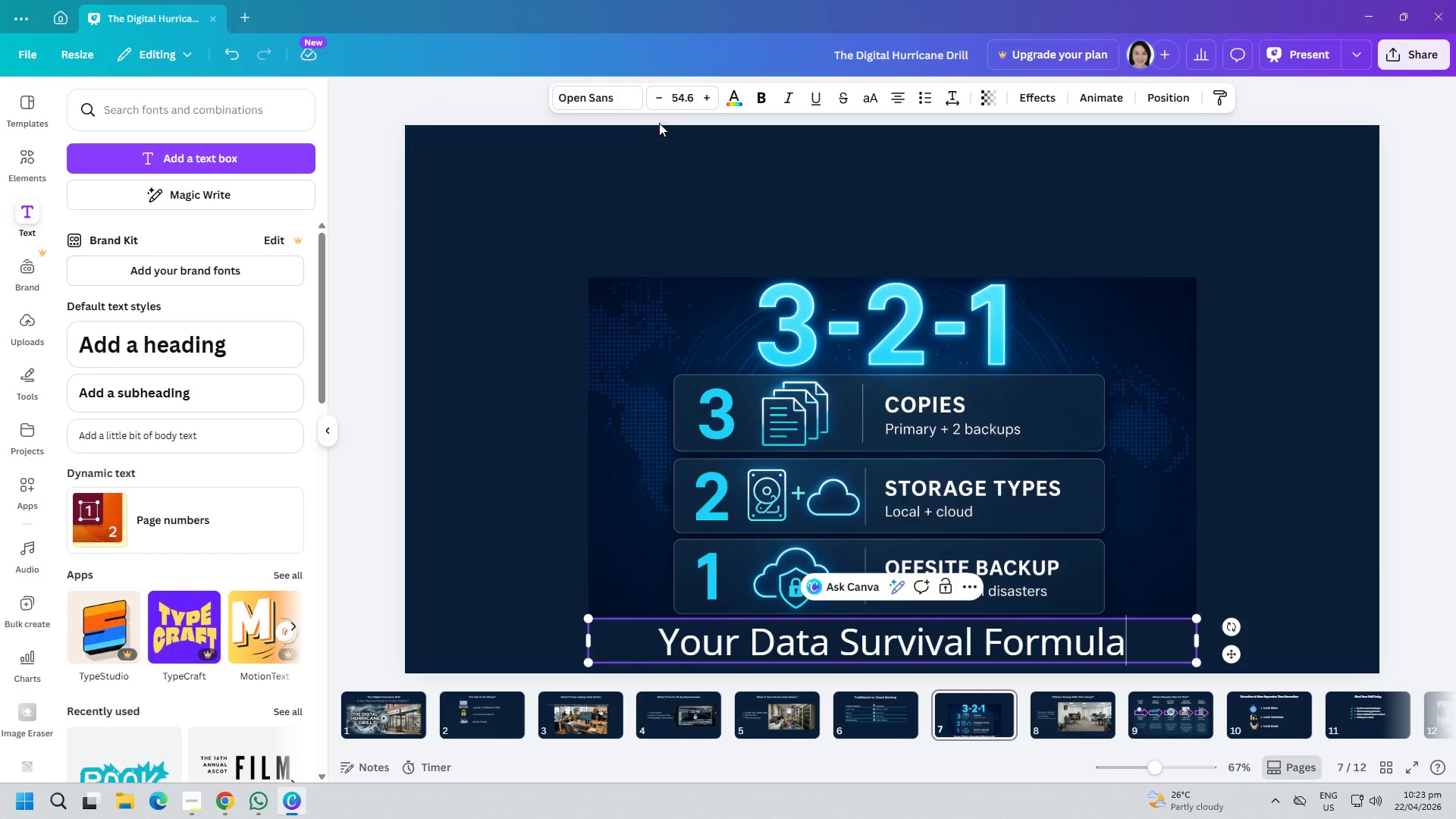 
key(Control+A)
 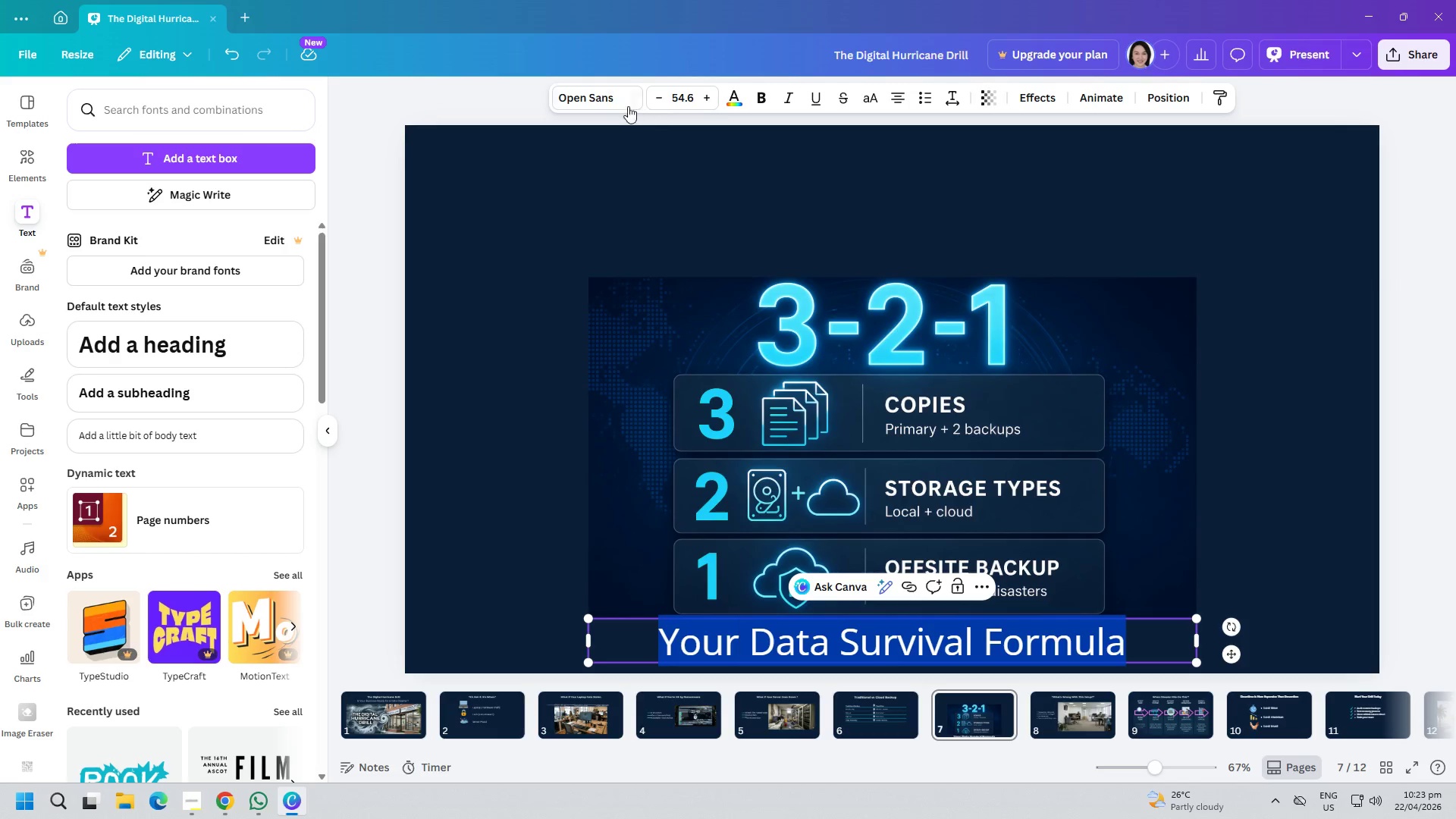 
left_click([617, 99])
 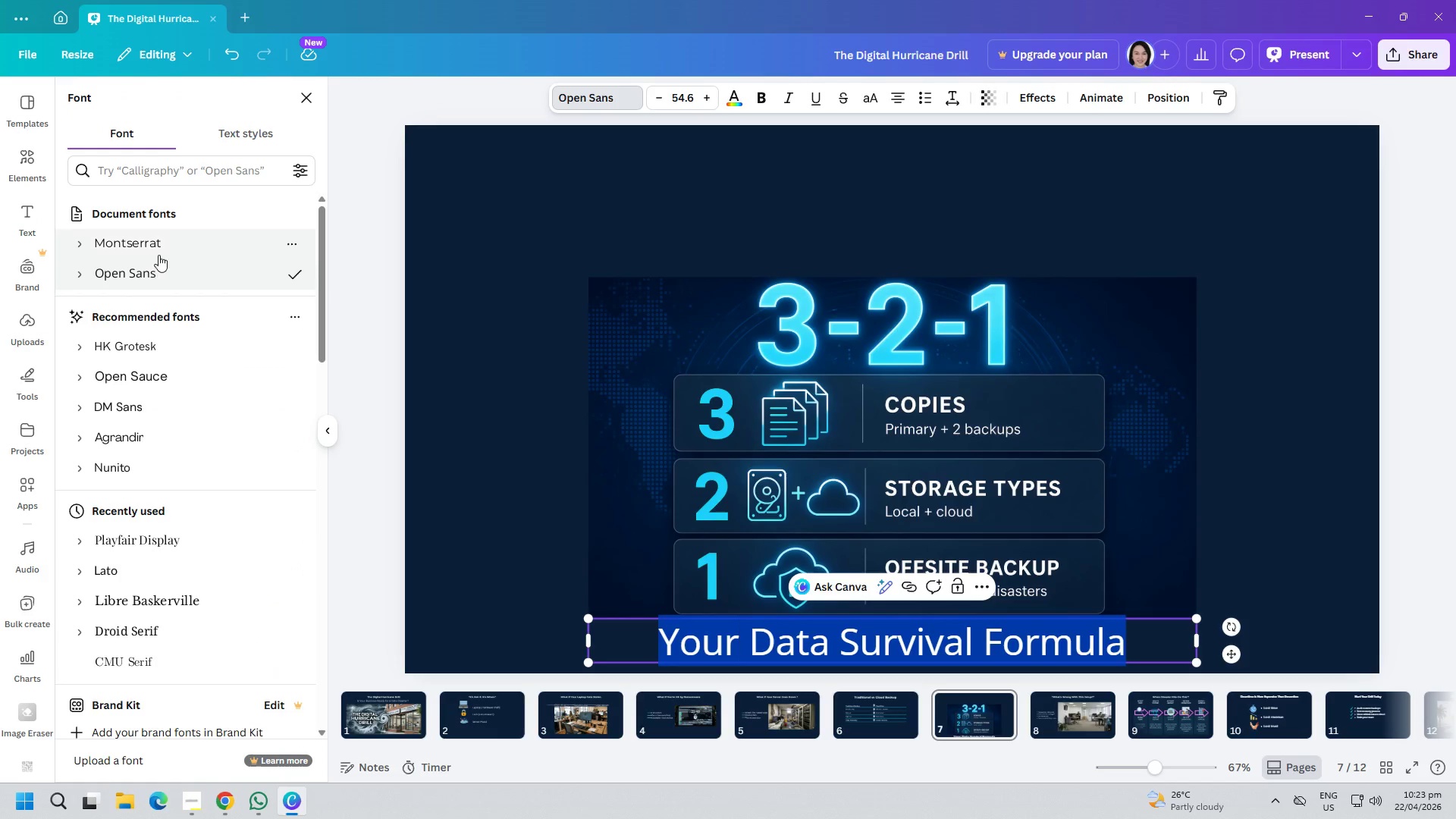 
left_click([160, 244])
 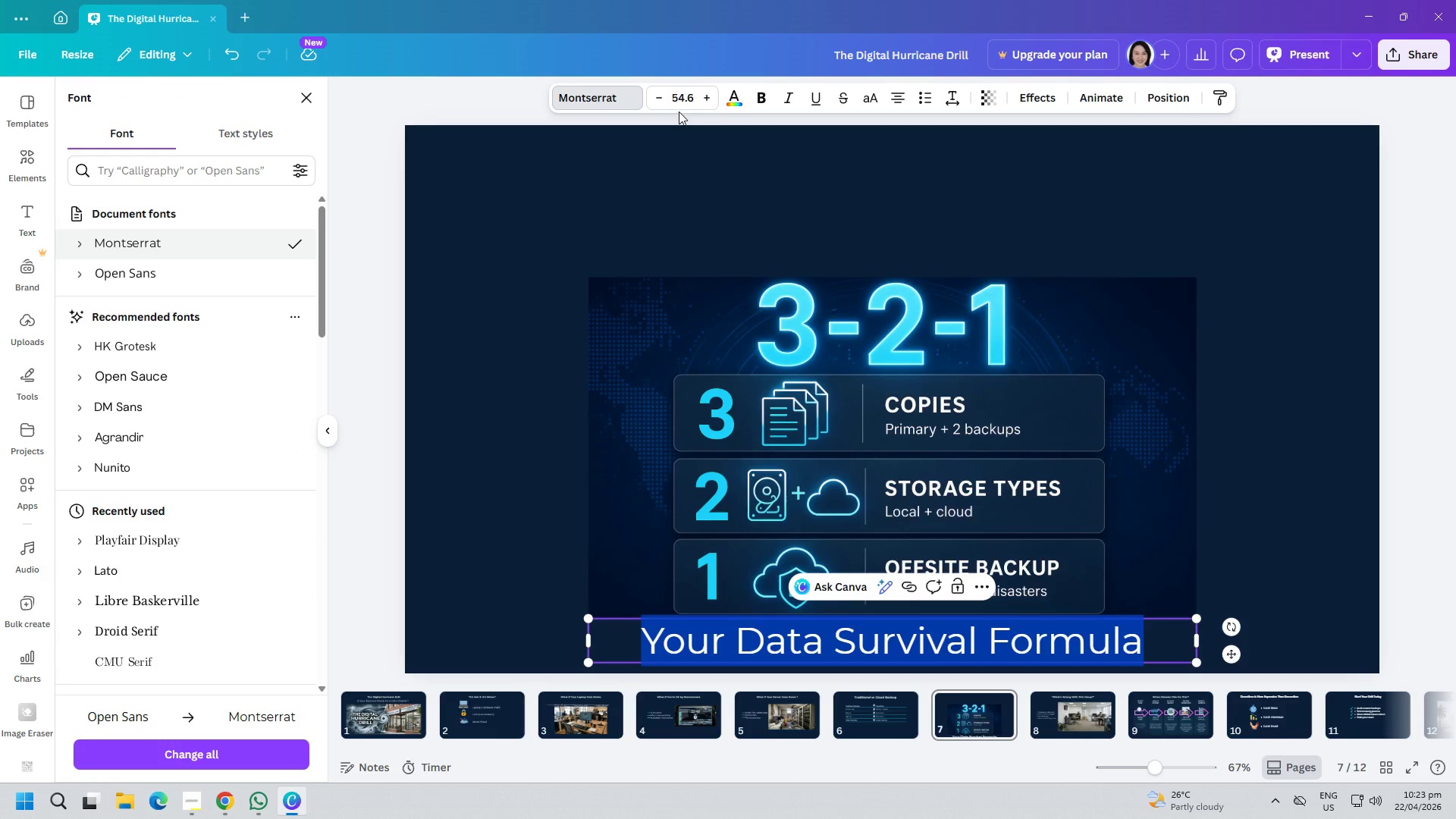 
double_click([686, 101])
 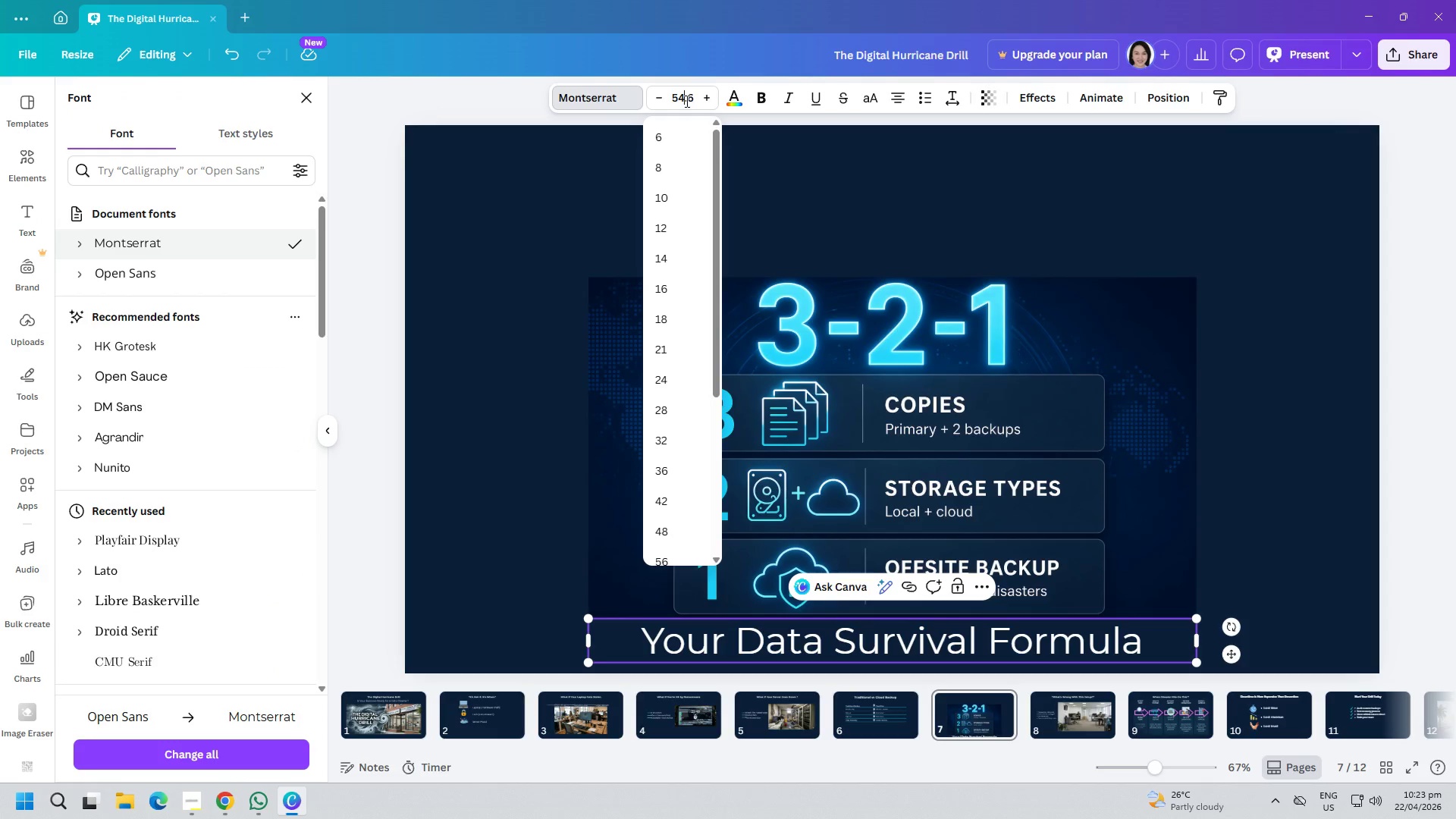 
triple_click([686, 101])
 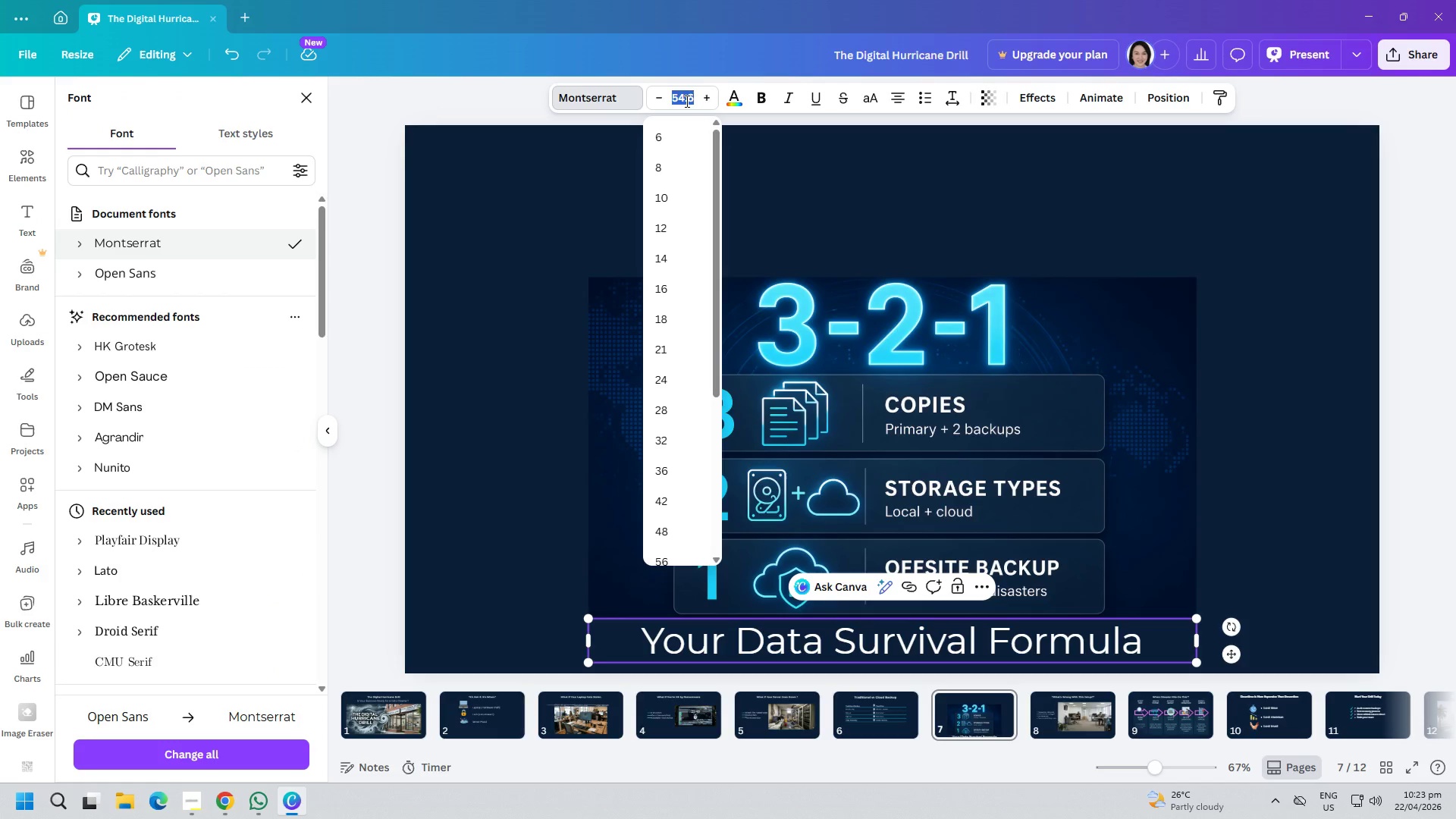 
triple_click([686, 101])
 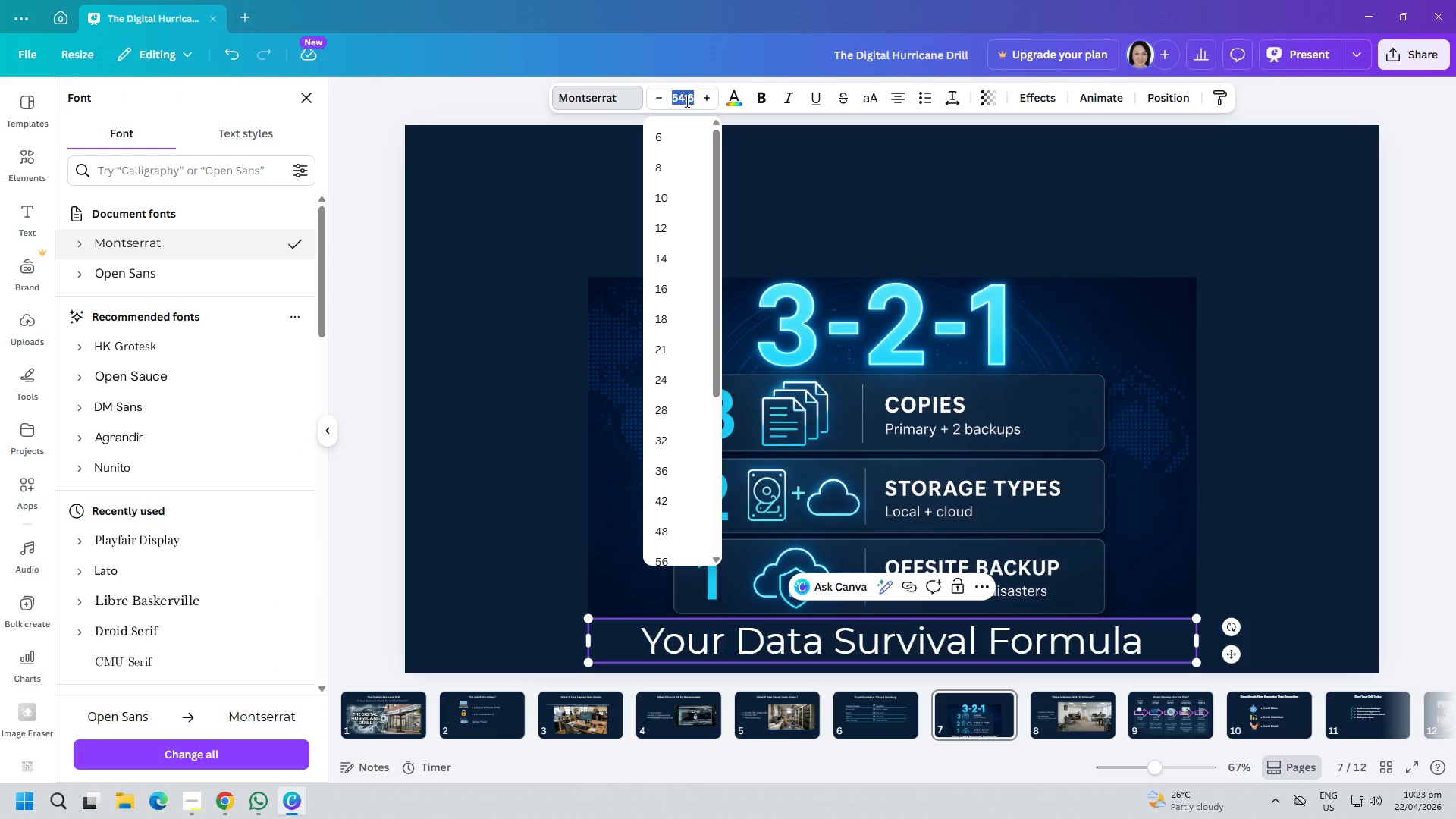 
type(40)
 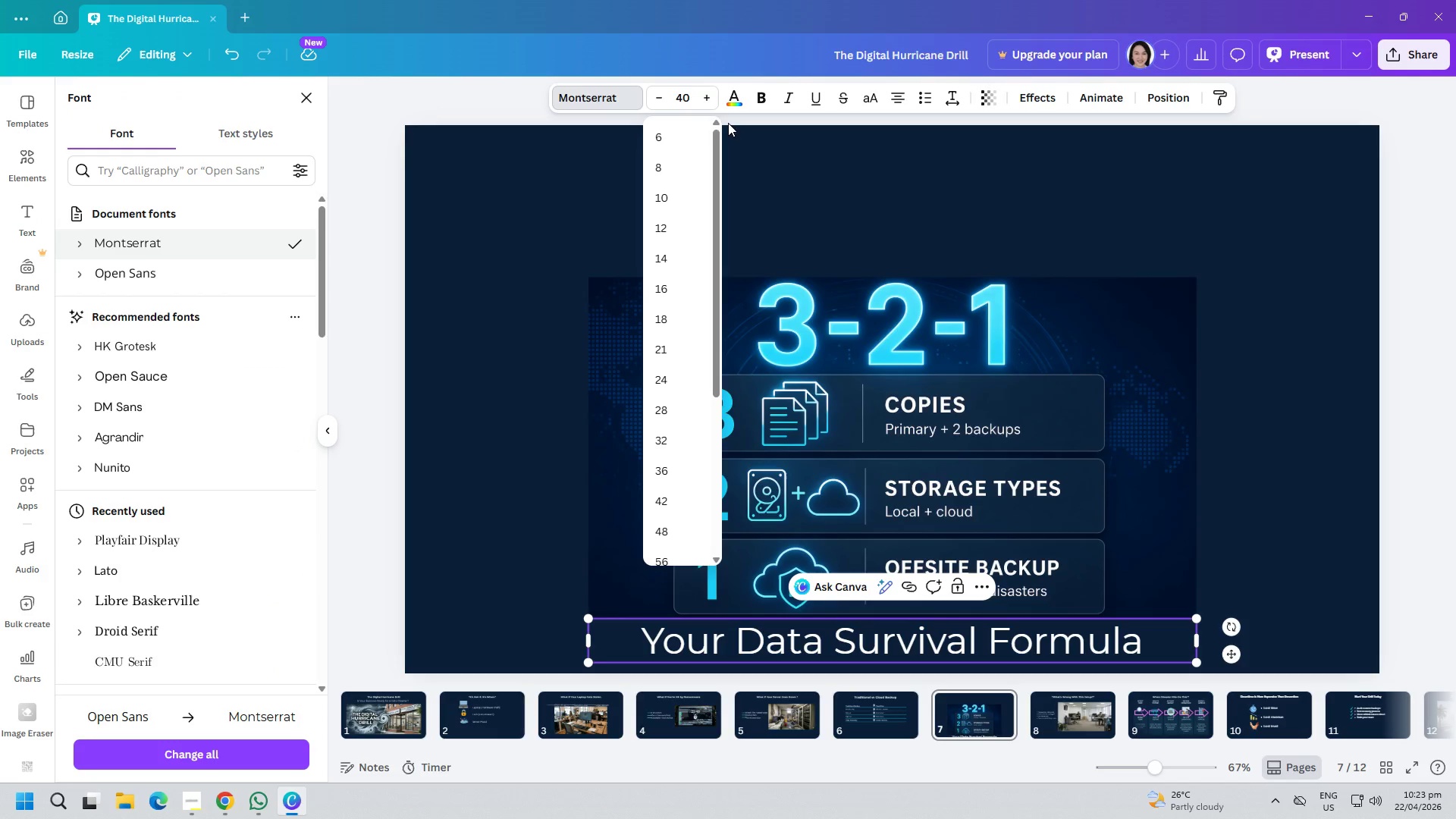 
left_click([742, 98])
 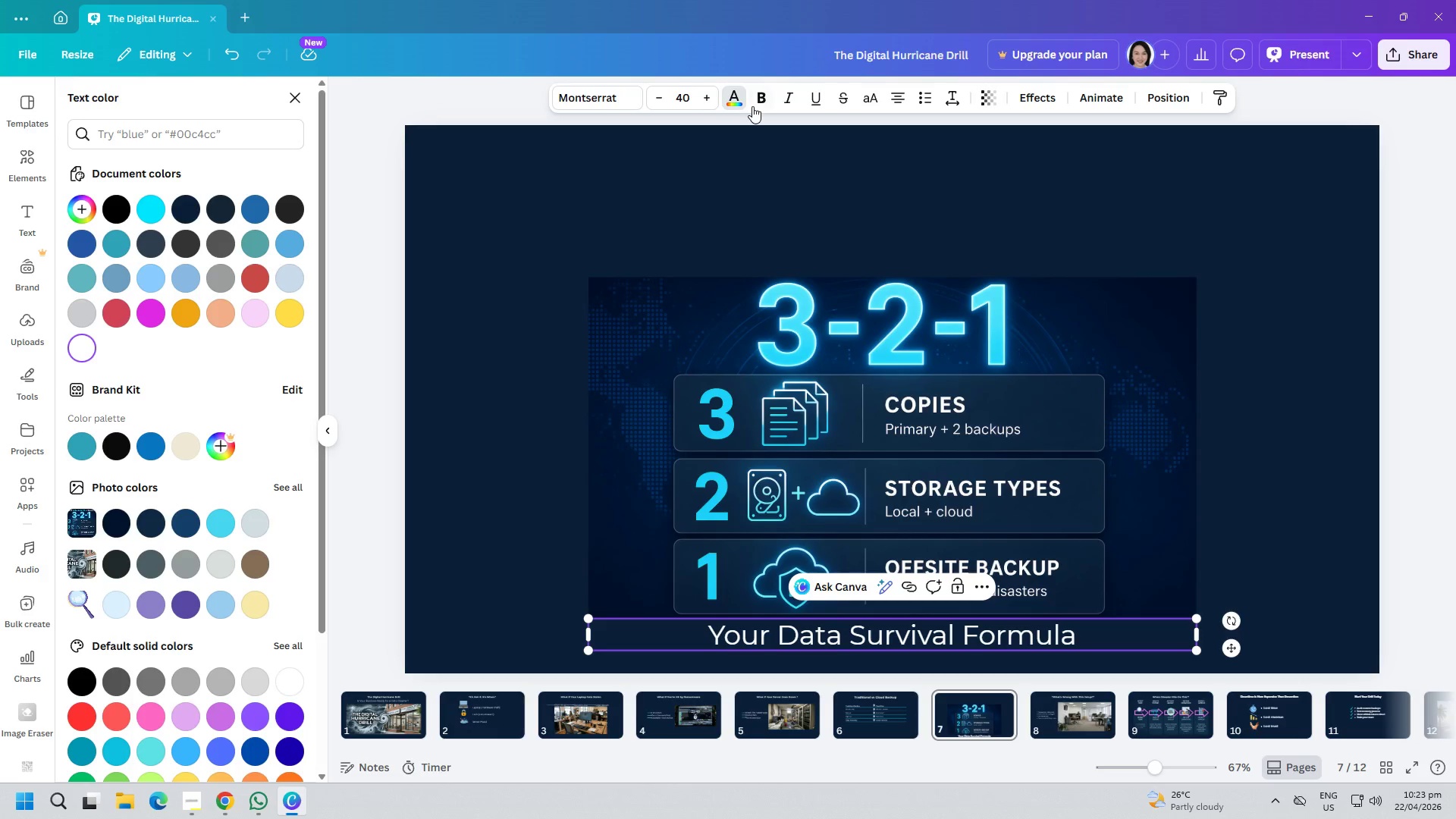 
double_click([710, 130])
 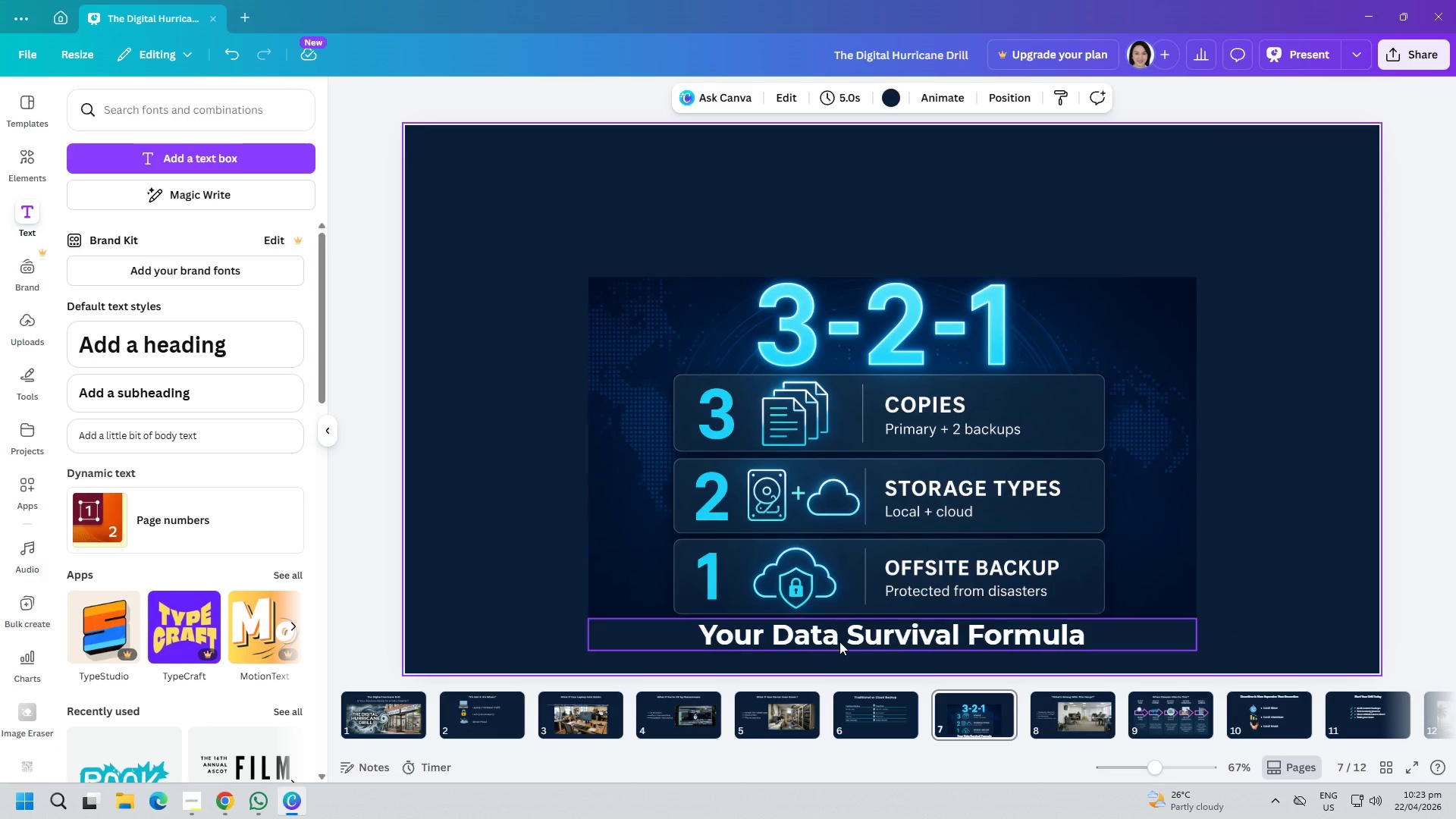 
left_click_drag(start_coordinate=[839, 640], to_coordinate=[841, 200])
 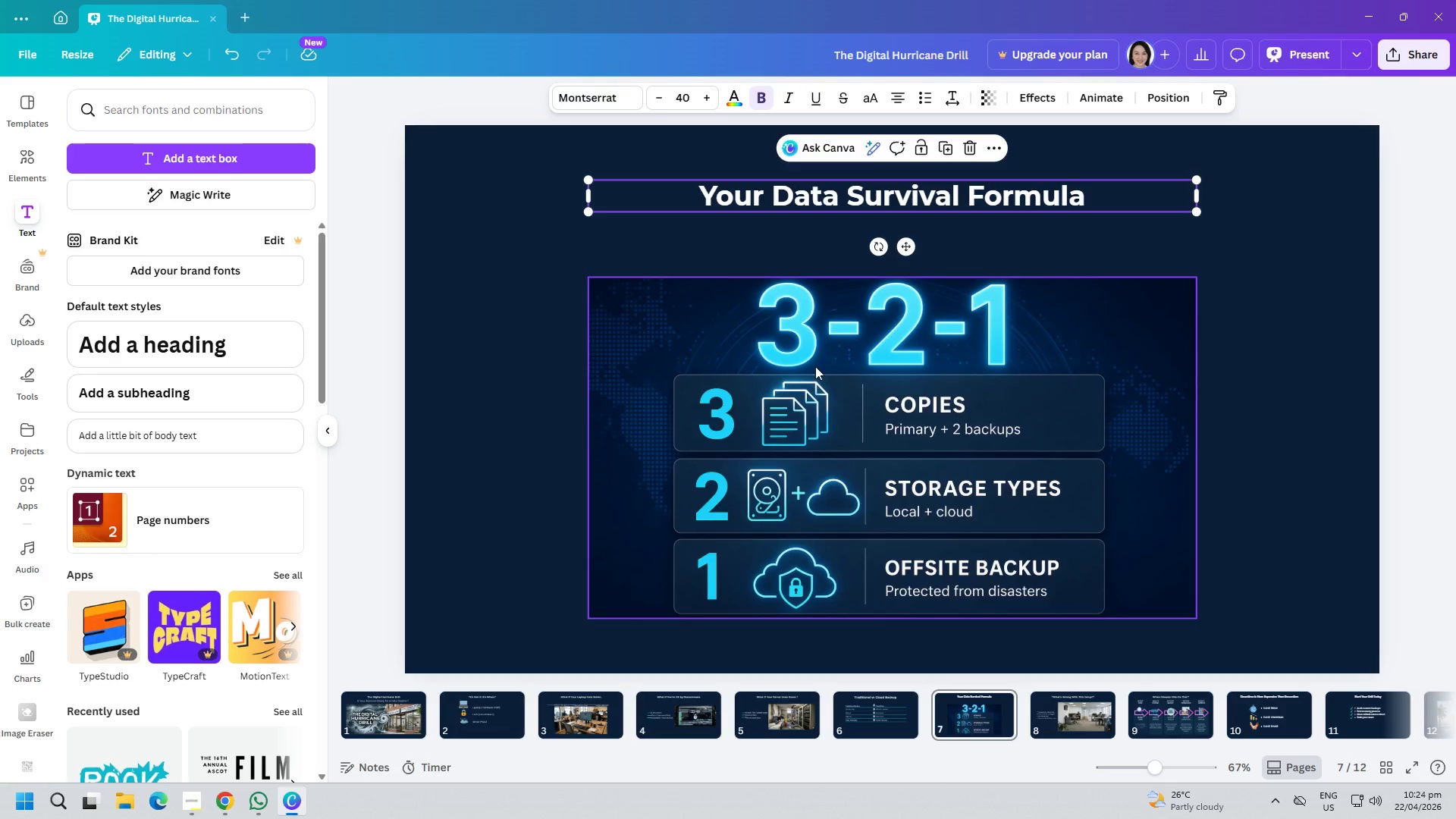 
left_click_drag(start_coordinate=[817, 366], to_coordinate=[801, 309])
 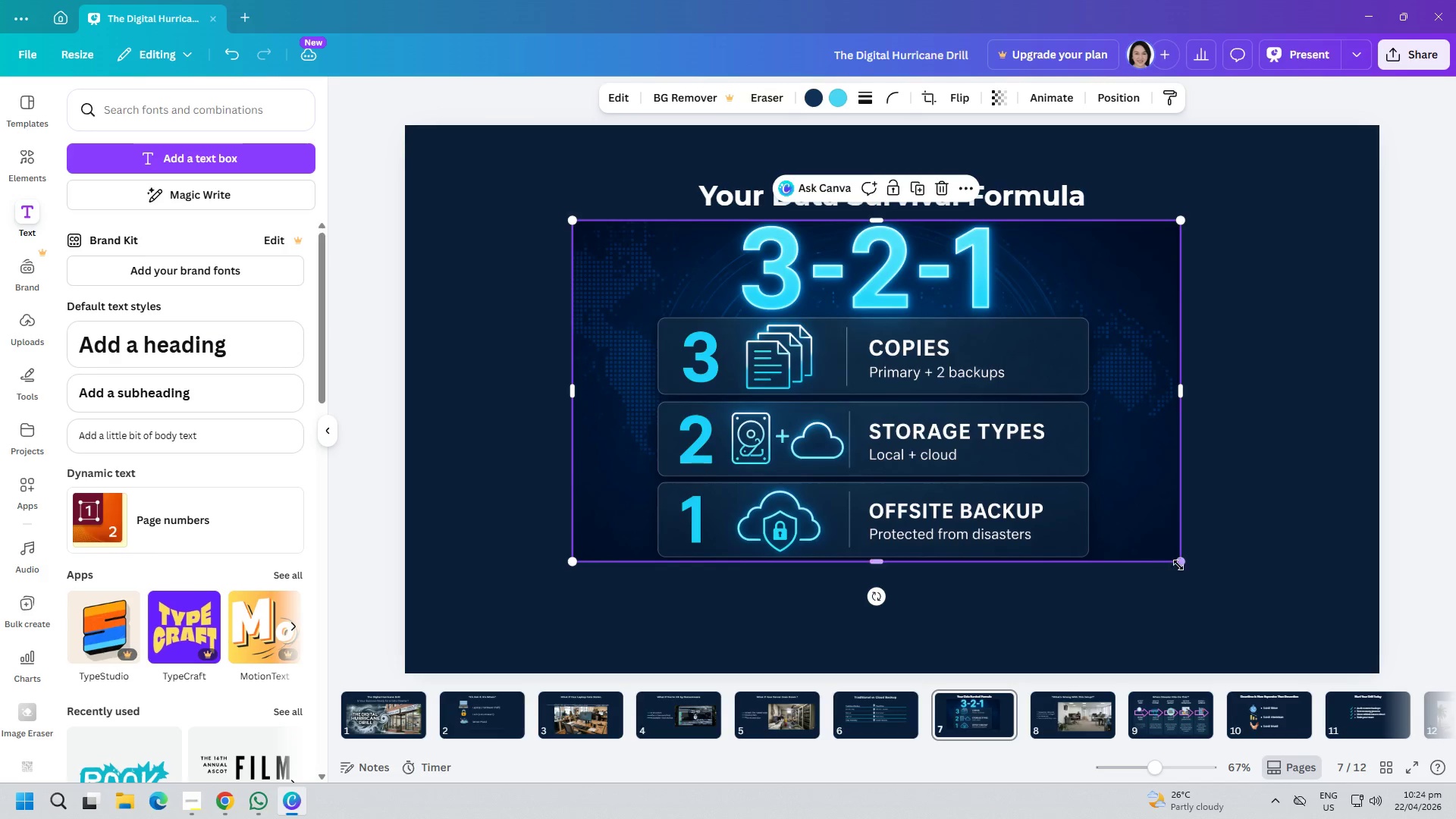 
left_click_drag(start_coordinate=[1178, 565], to_coordinate=[1259, 607])
 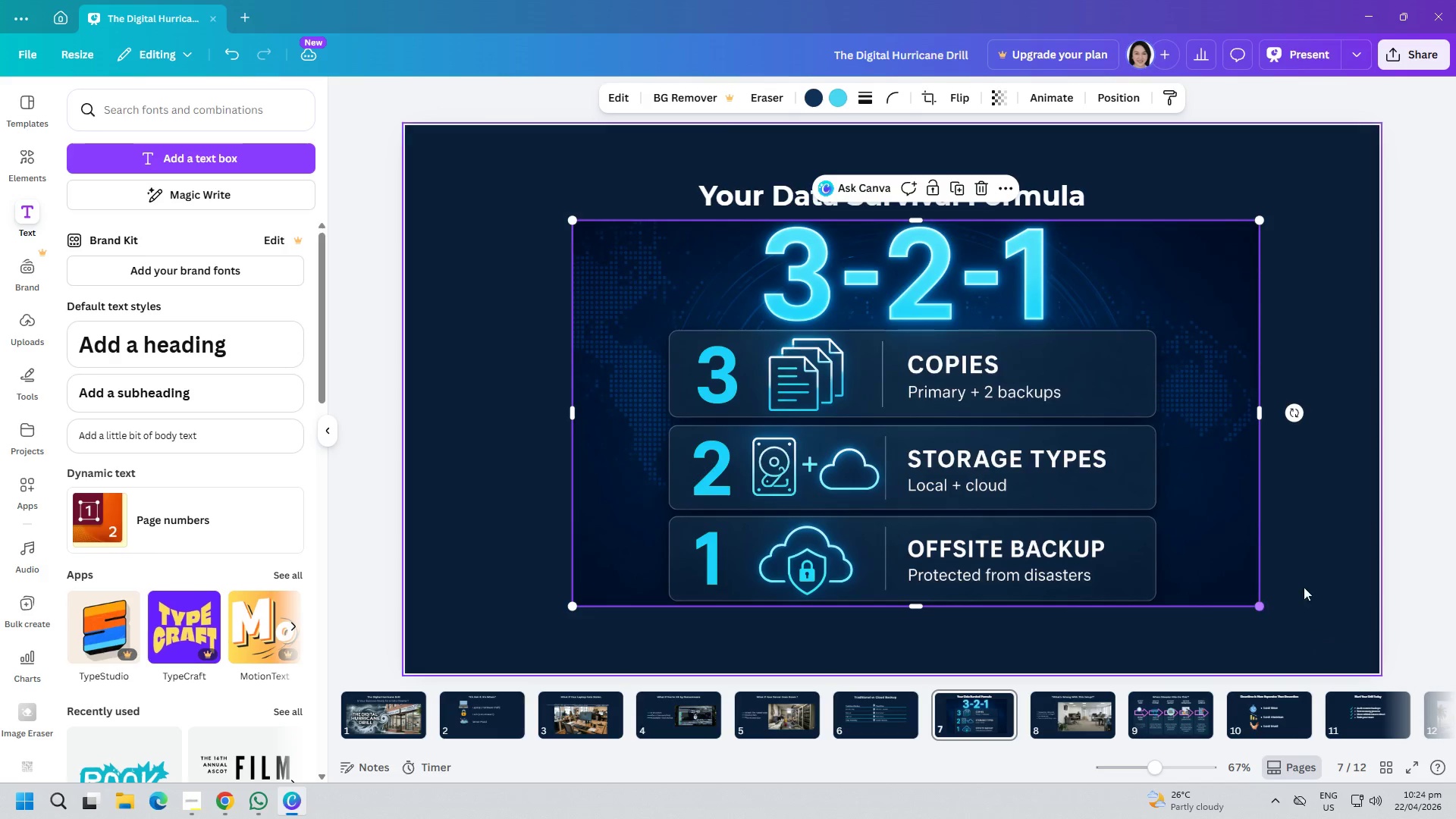 
left_click([1315, 585])
 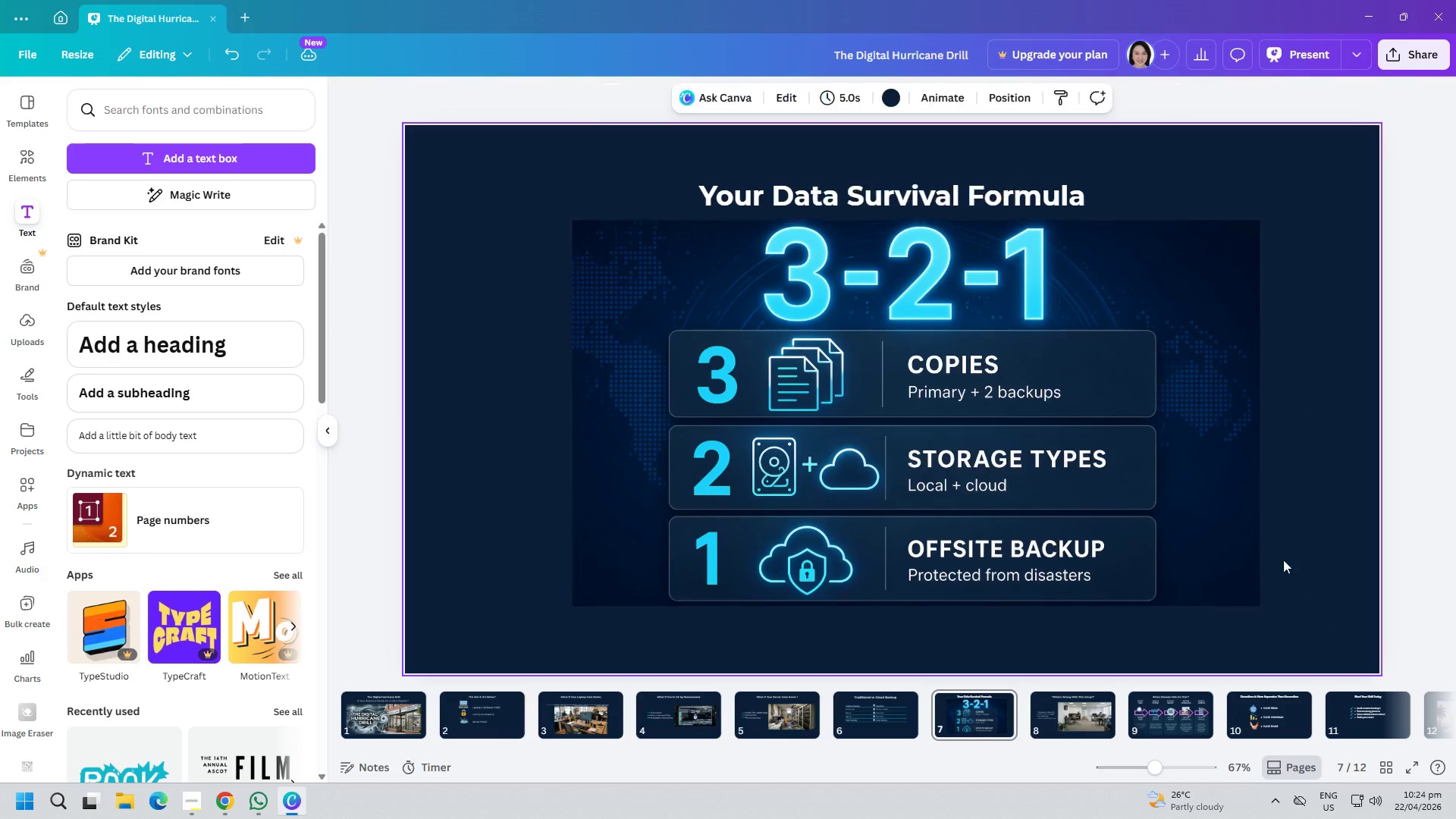 
left_click_drag(start_coordinate=[1115, 497], to_coordinate=[1088, 510])
 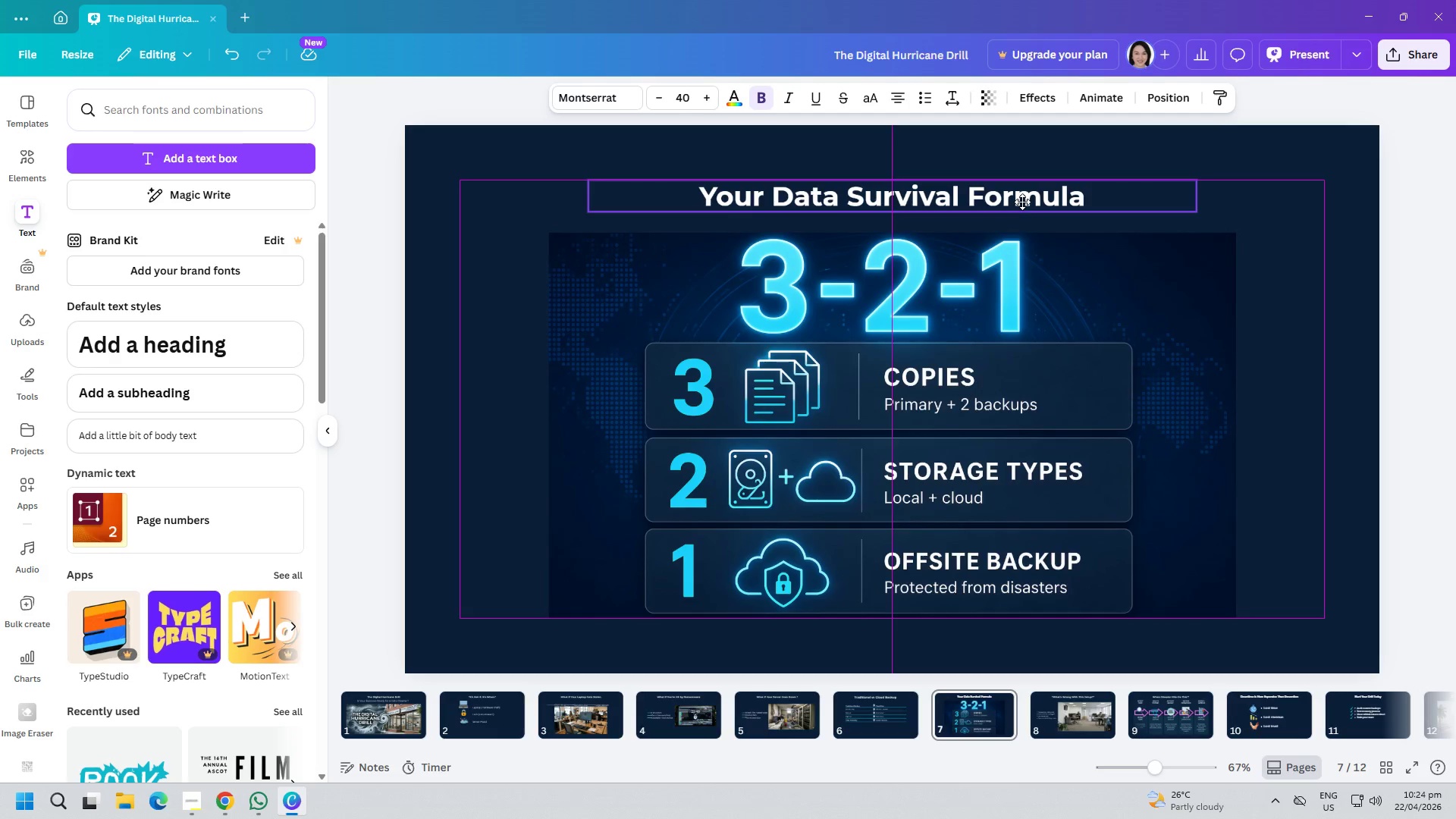 
left_click([1256, 397])
 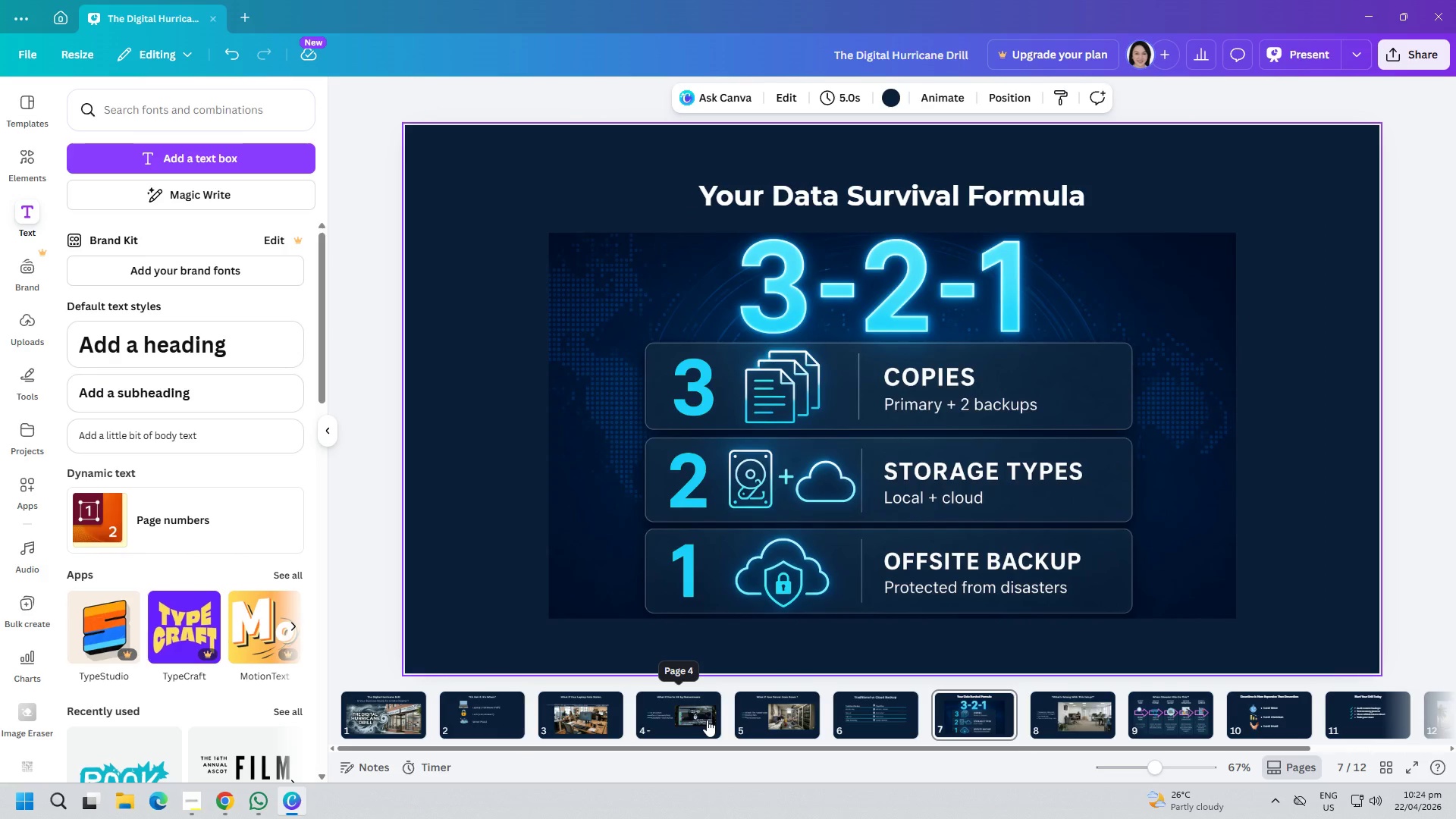 
left_click([654, 720])
 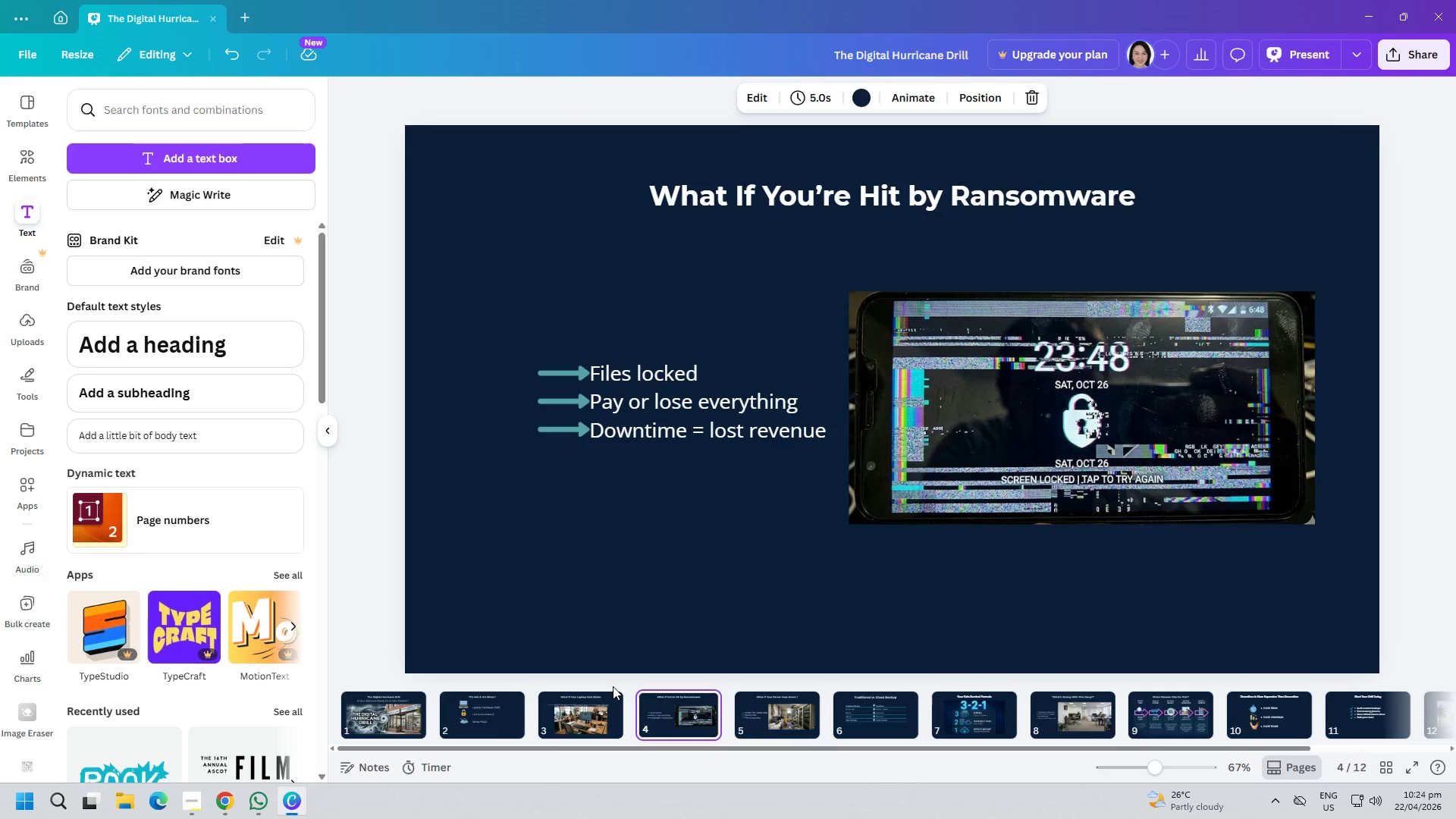 
double_click([590, 730])
 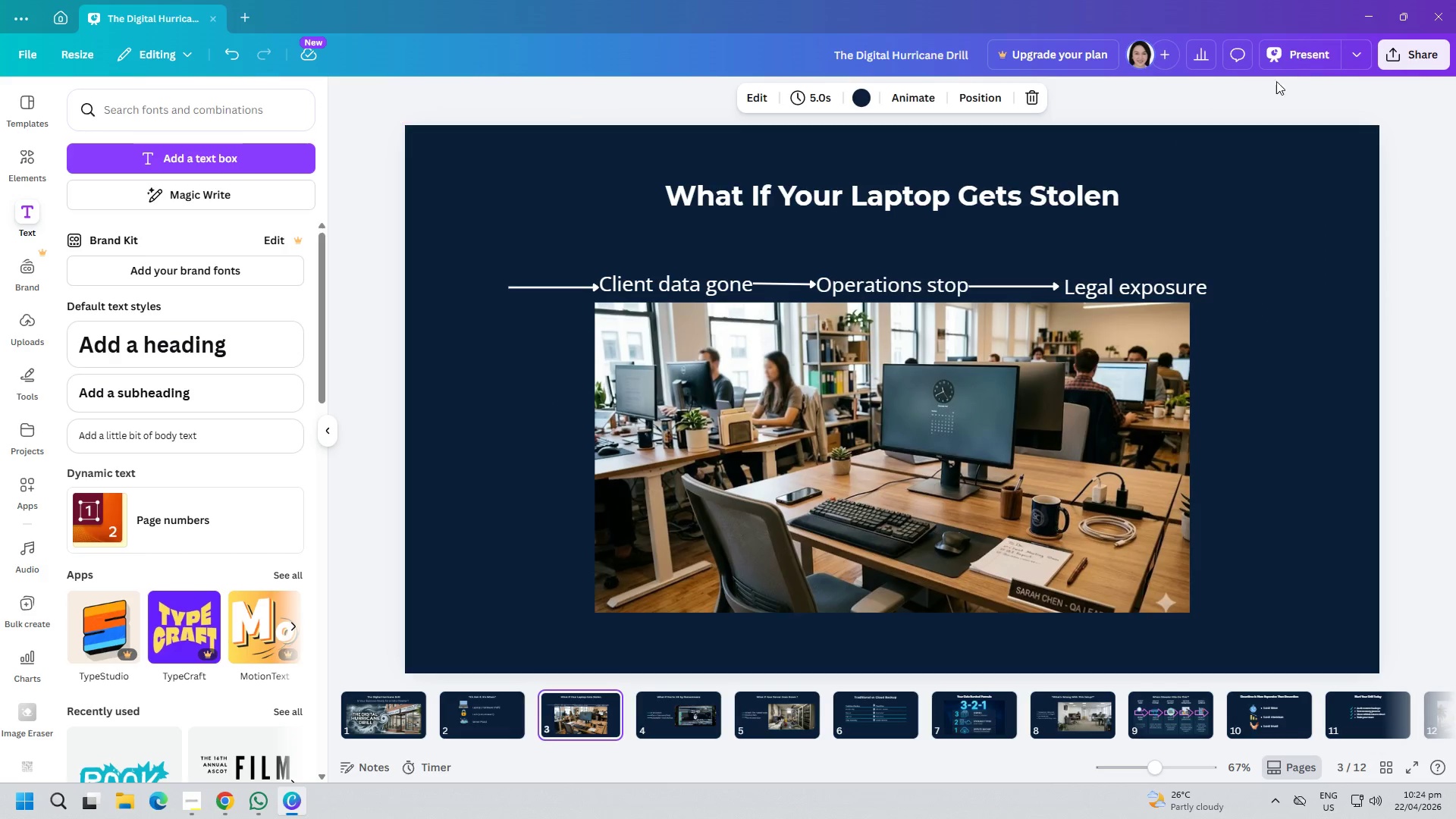 
left_click([1290, 64])
 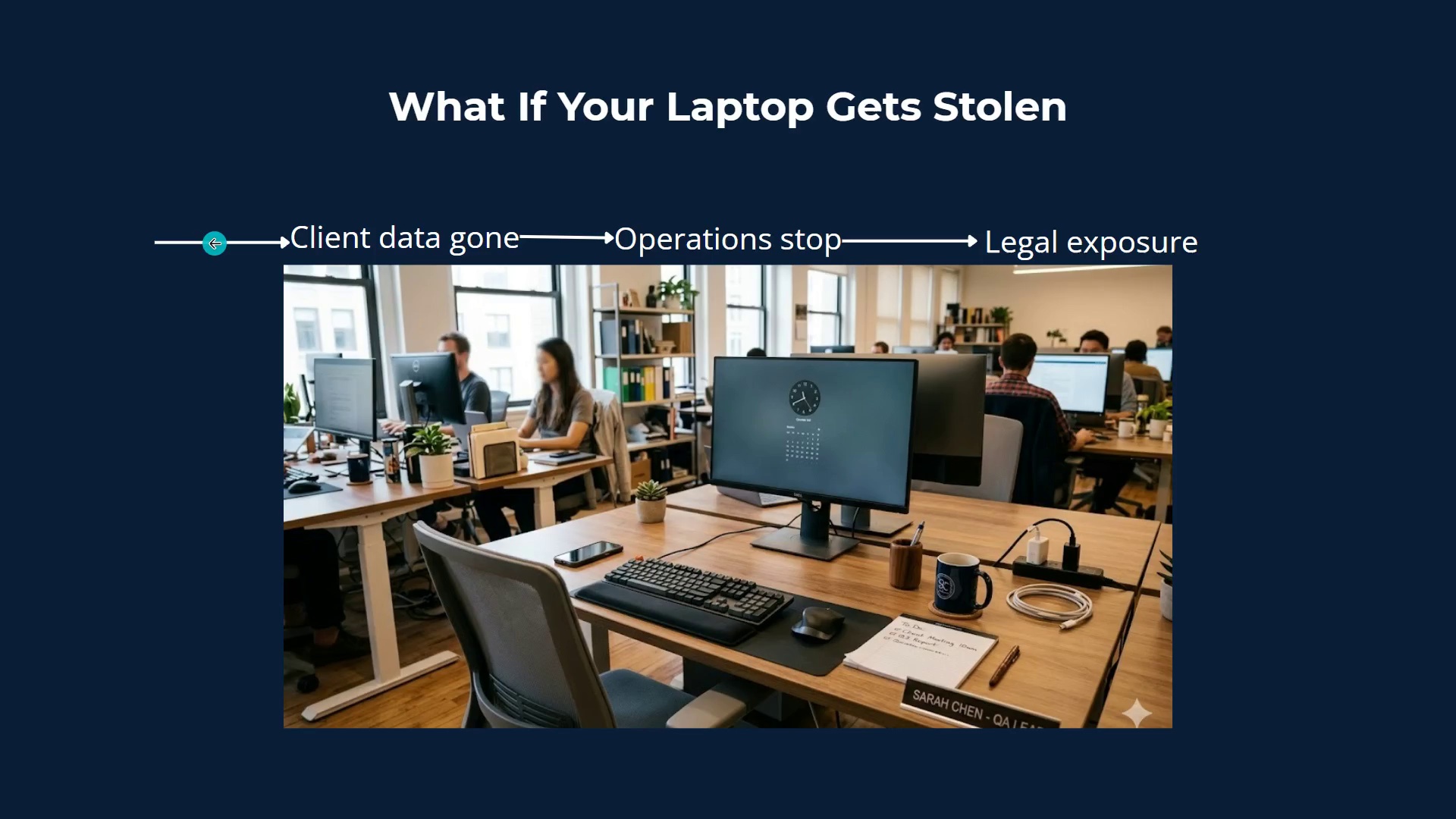 
wait(7.27)
 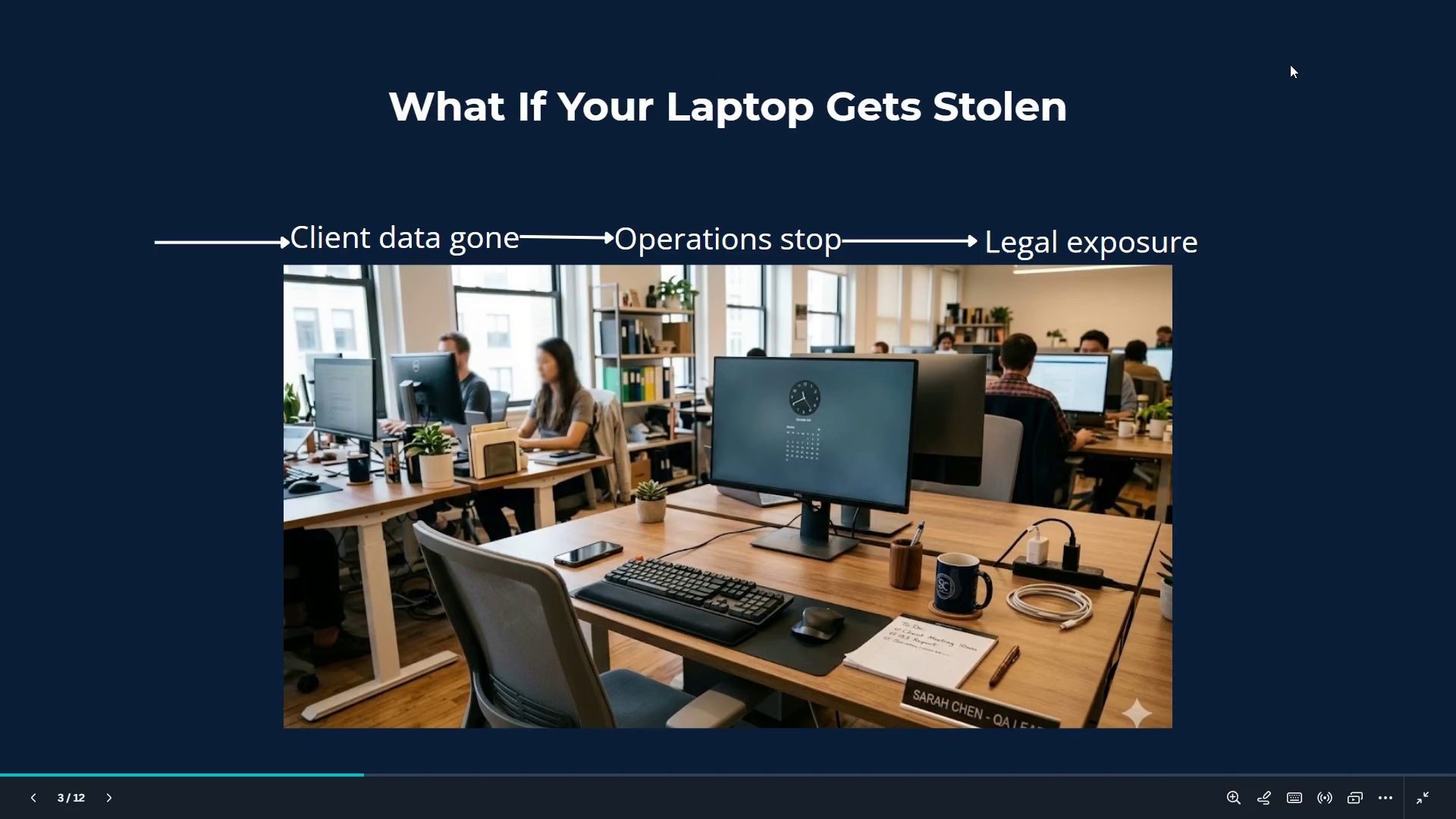 
key(Escape)
 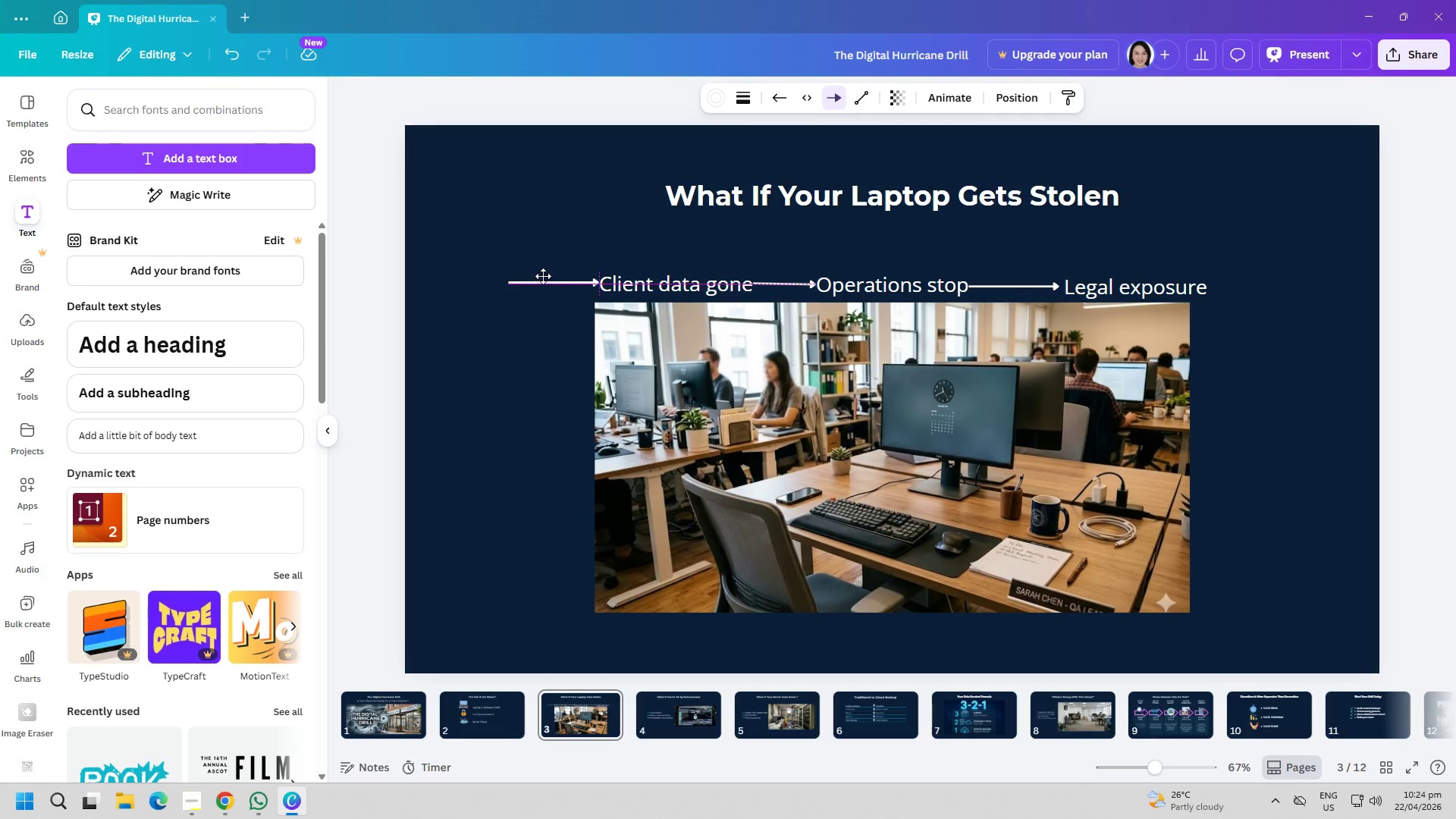 
wait(8.25)
 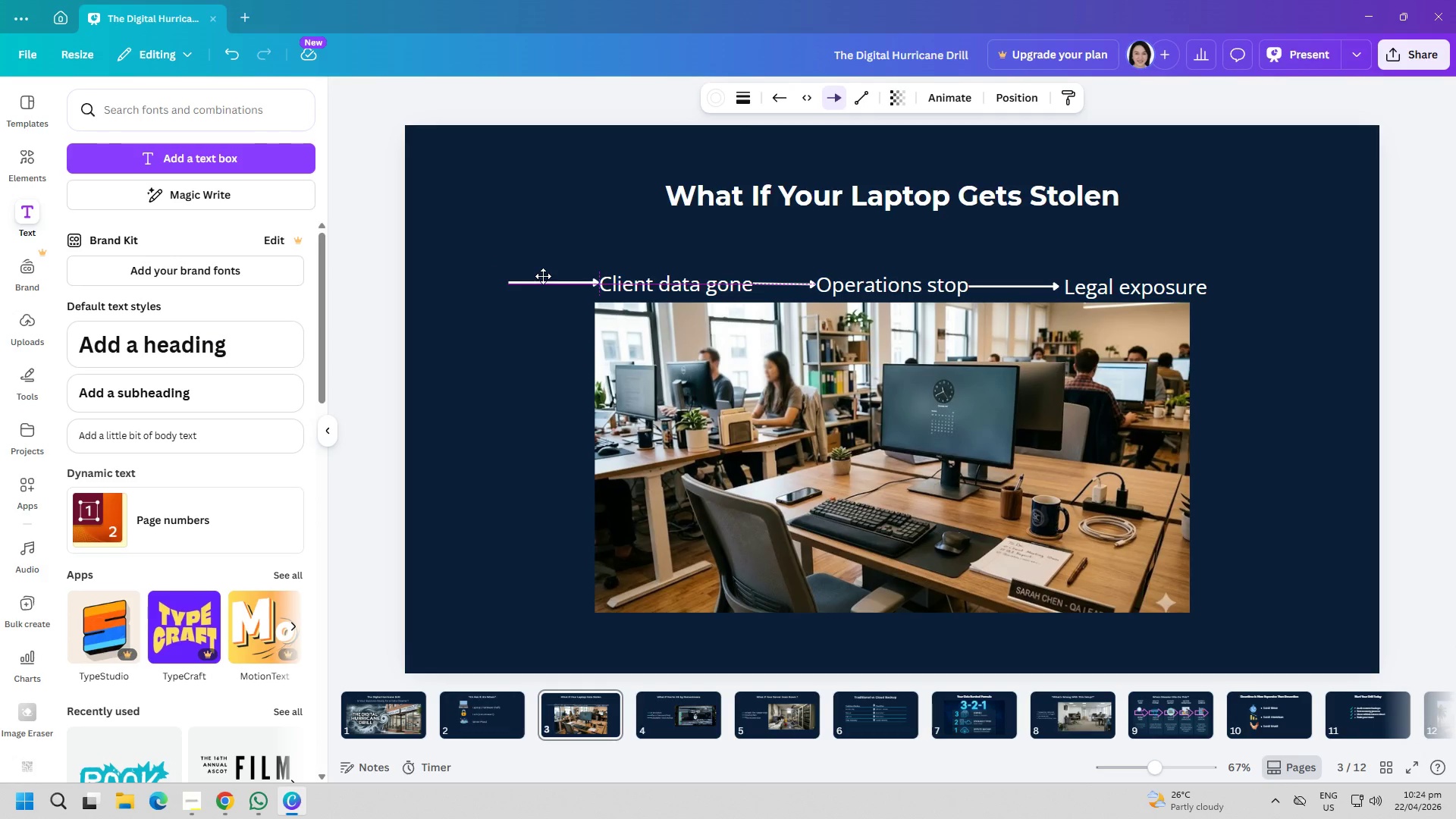 
left_click([767, 283])
 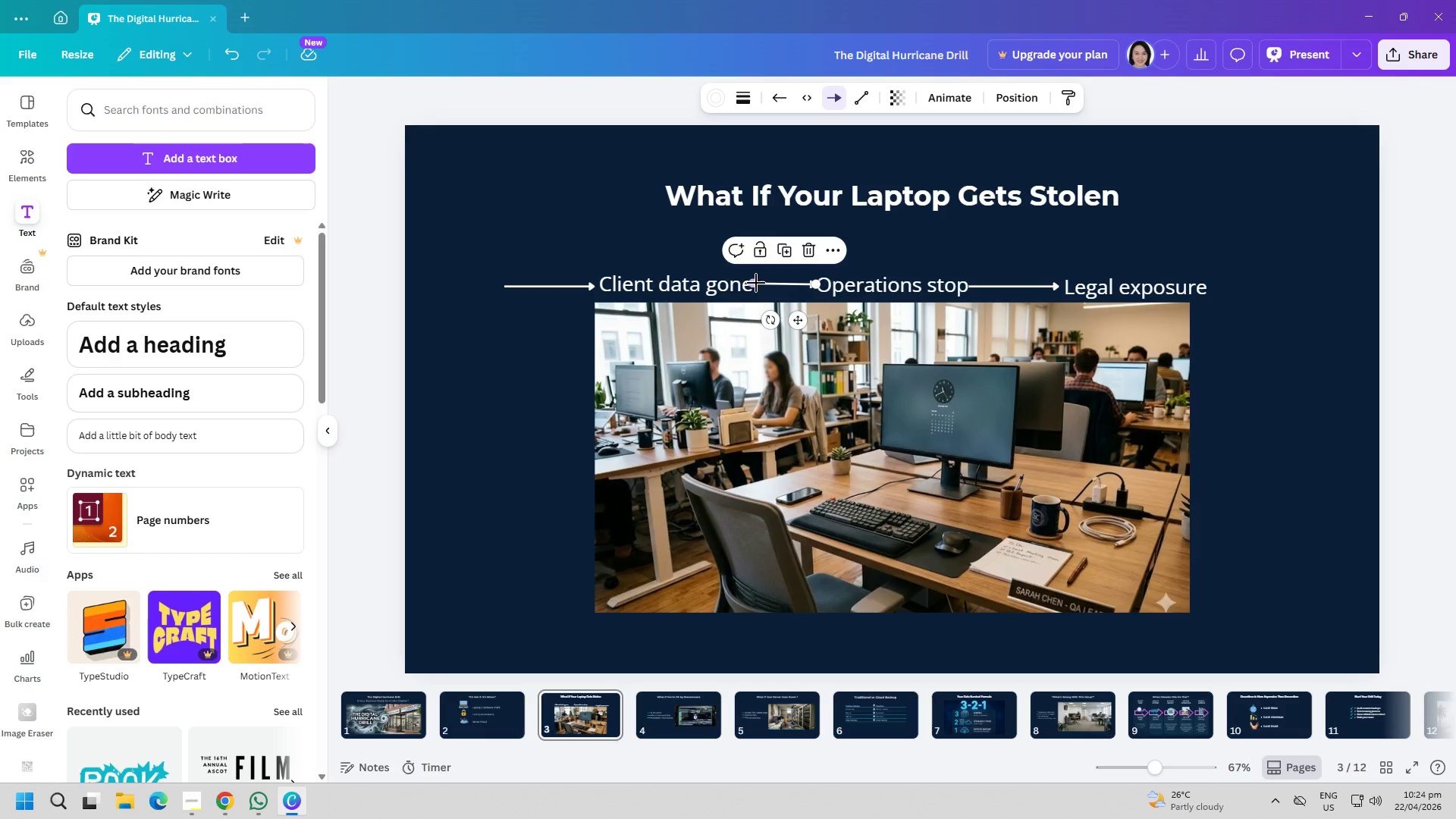 
left_click_drag(start_coordinate=[755, 283], to_coordinate=[764, 284])
 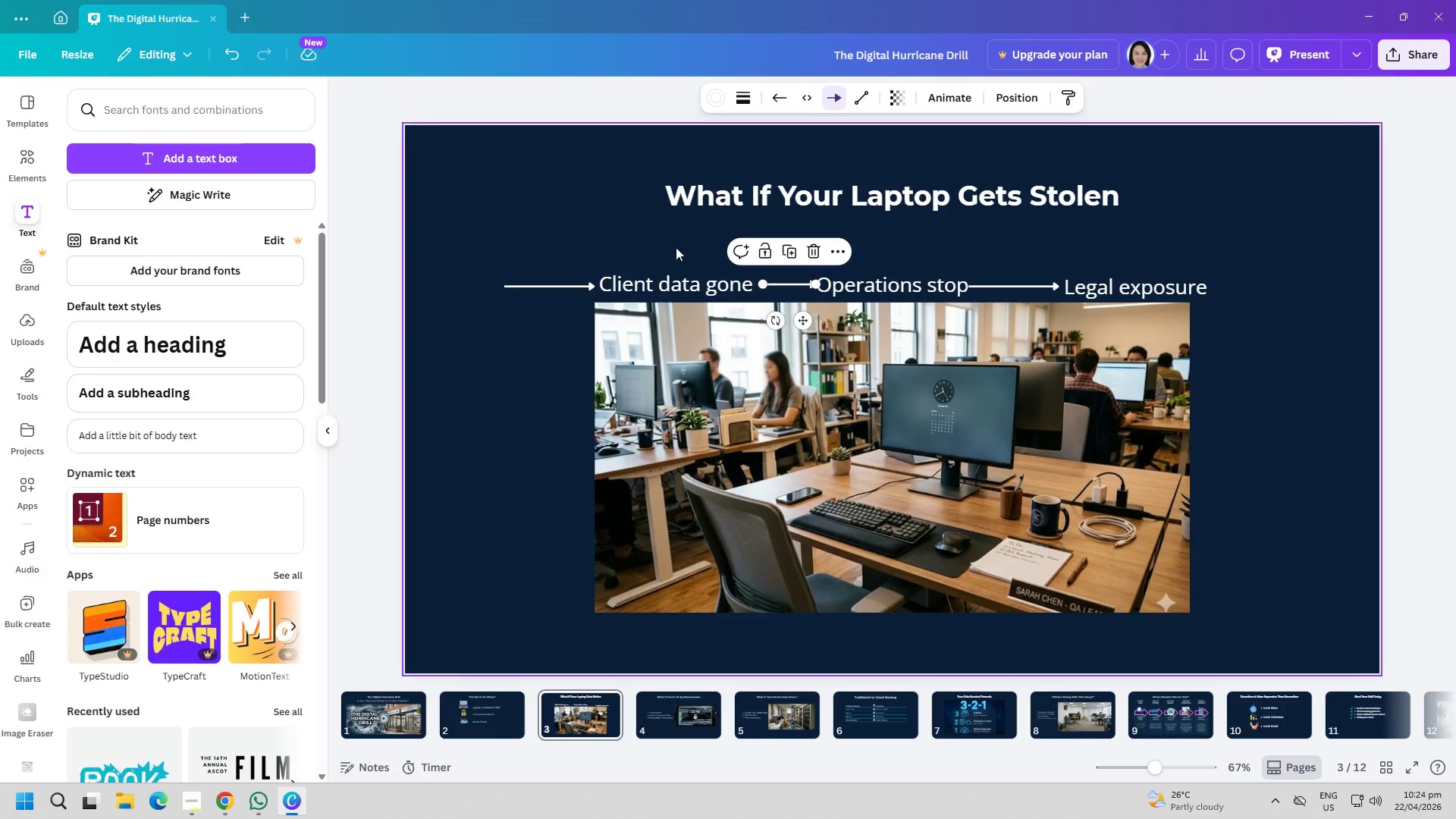 
left_click([676, 247])
 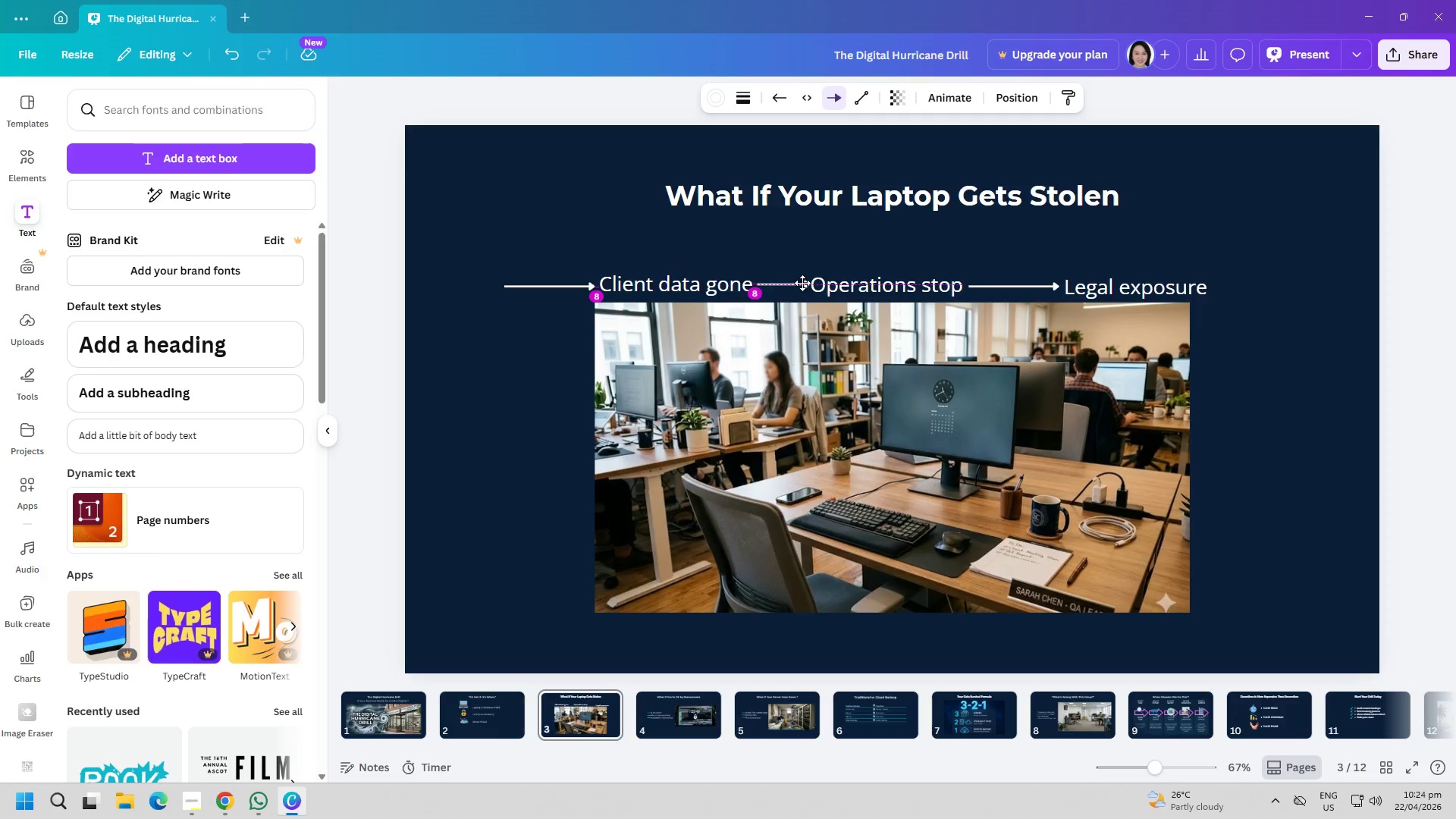 
wait(5.56)
 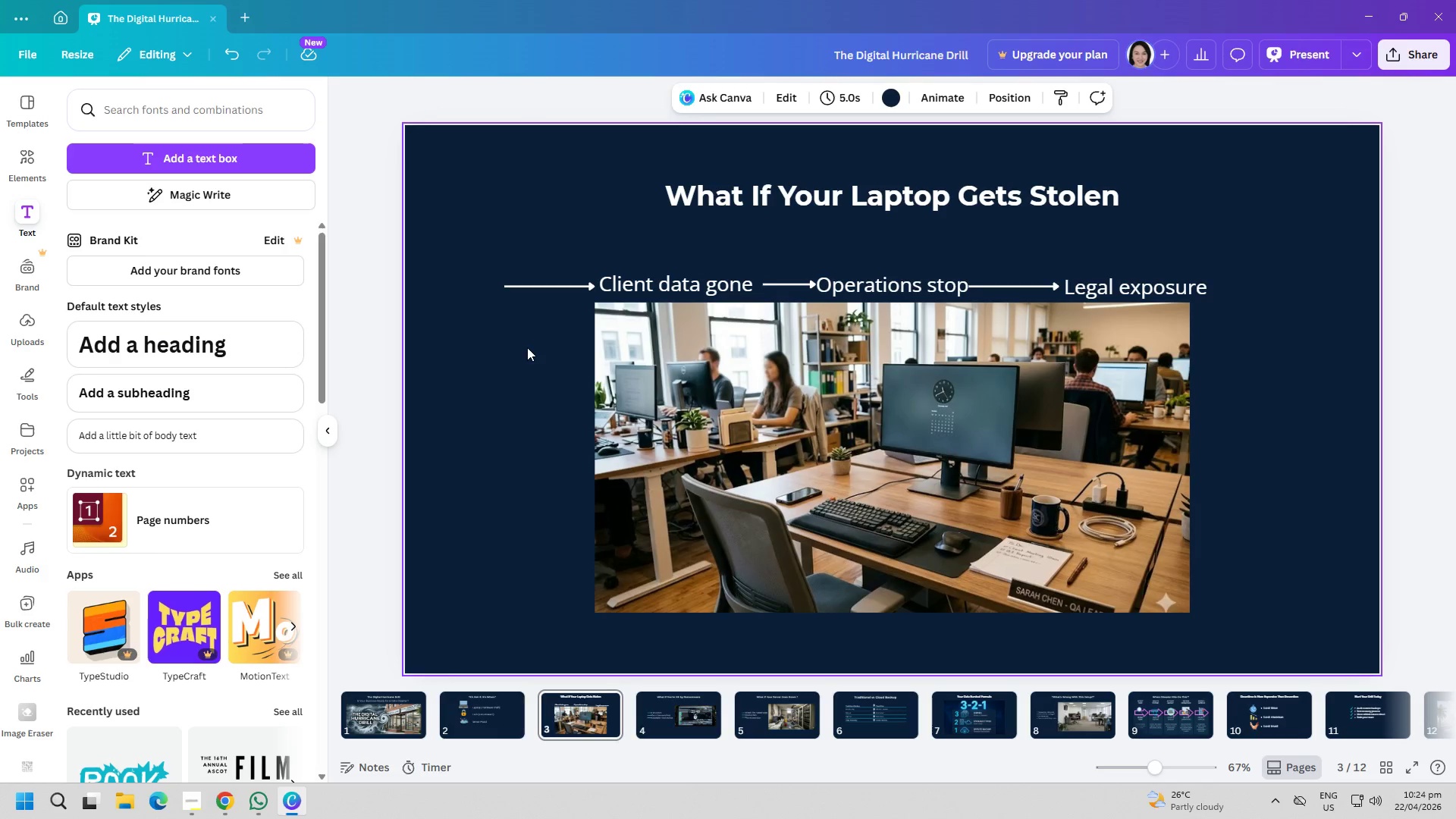 
left_click([682, 242])
 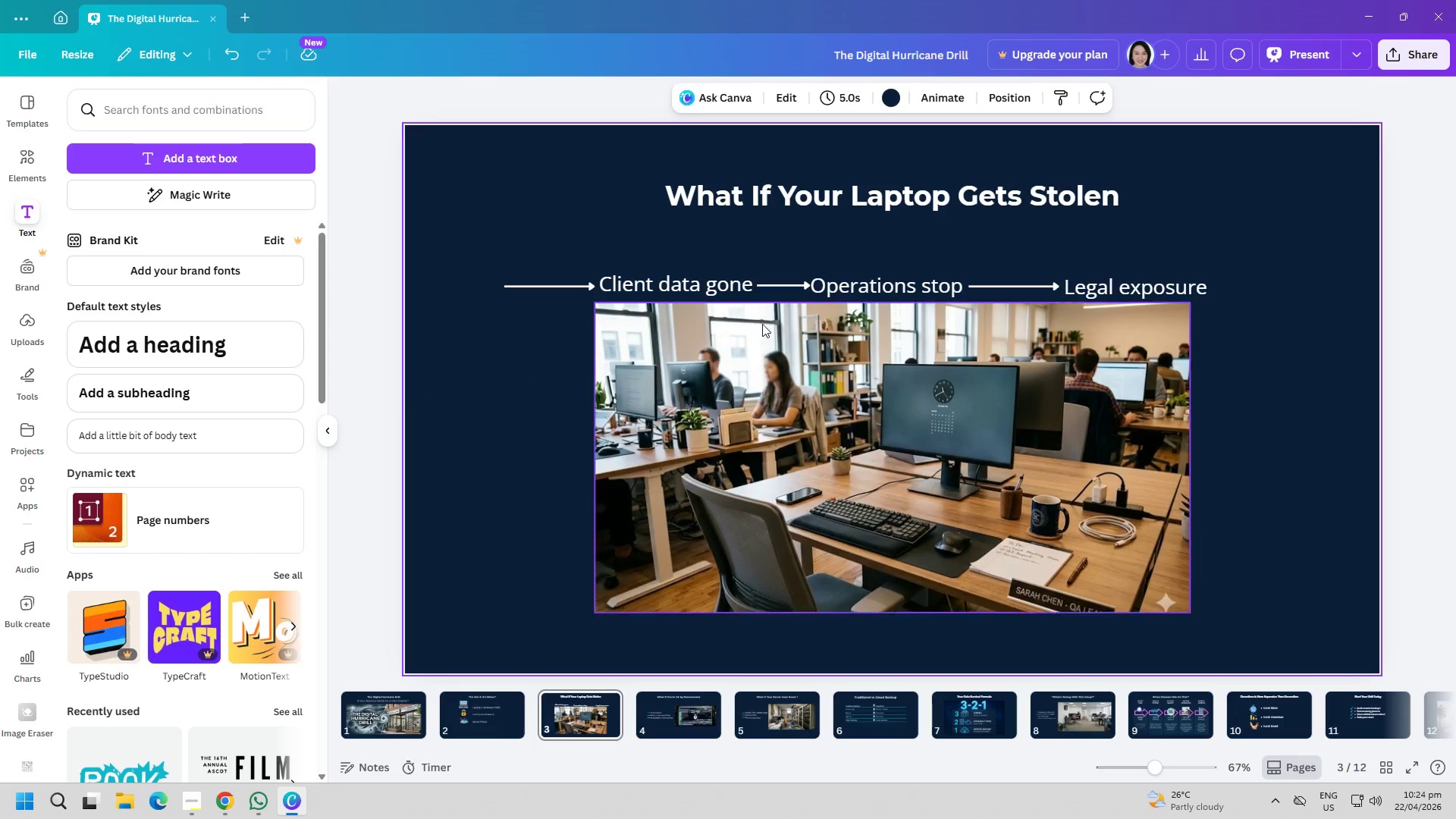 
left_click([996, 286])
 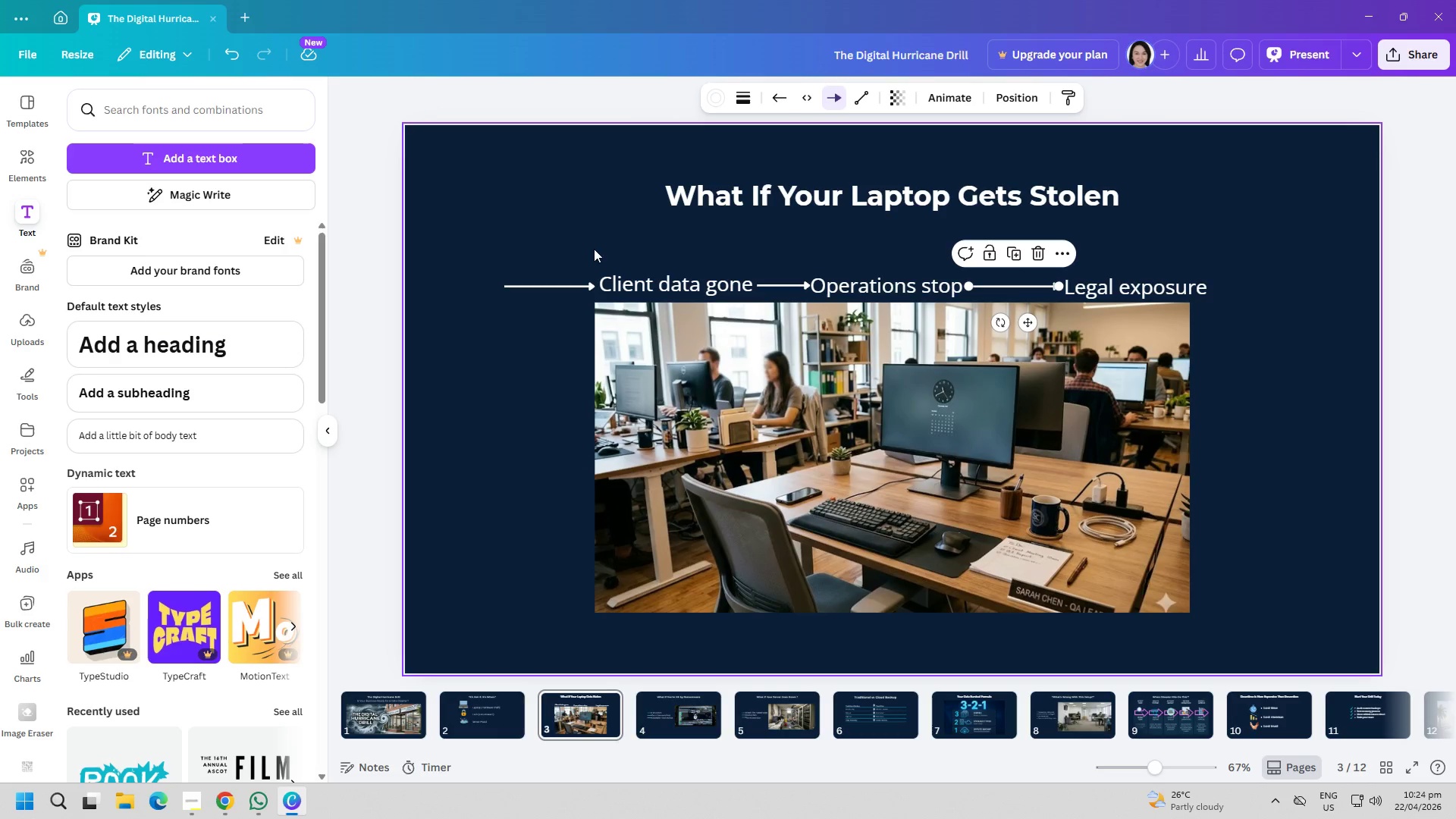 
left_click([589, 245])
 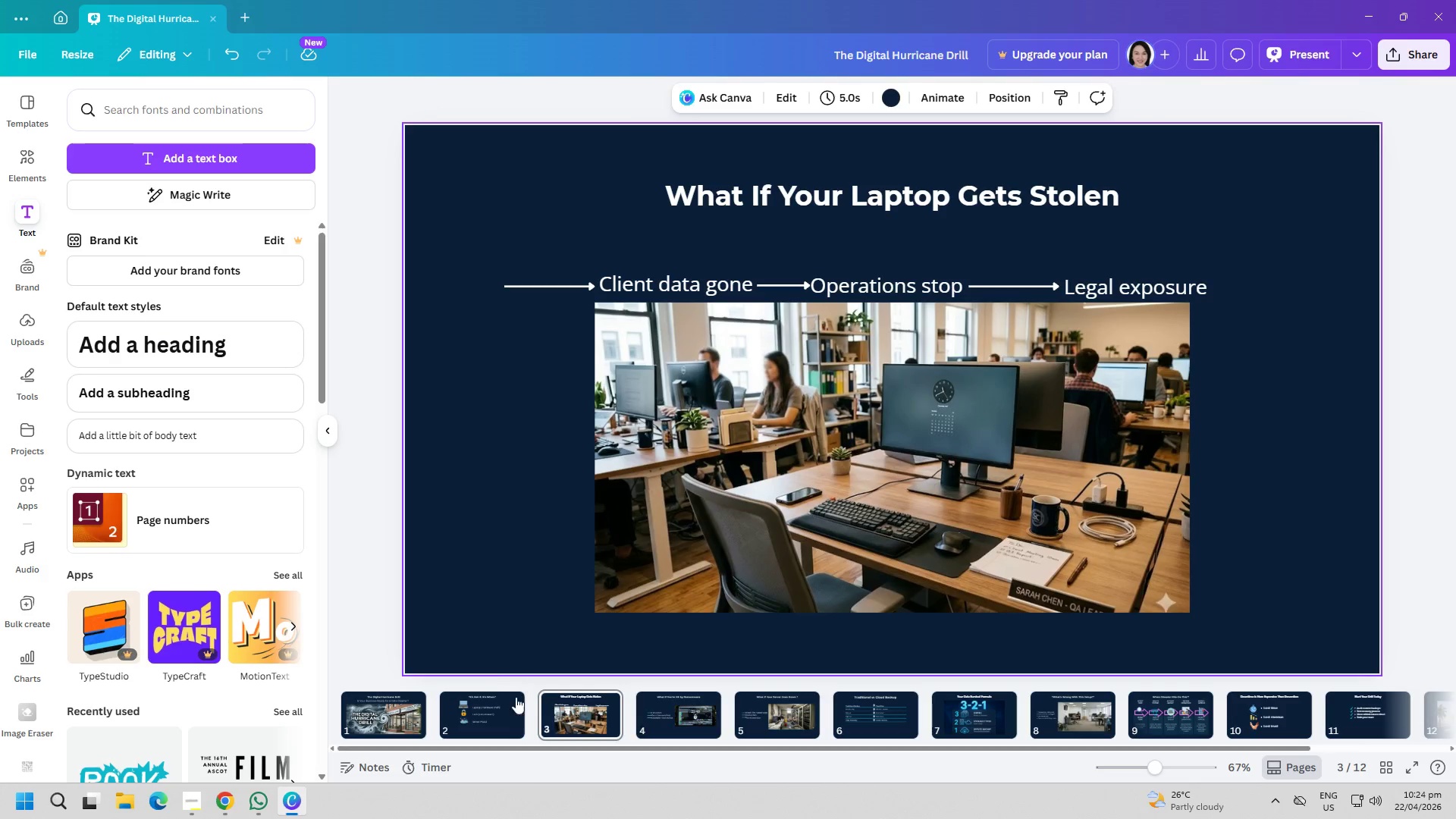 
left_click([494, 716])
 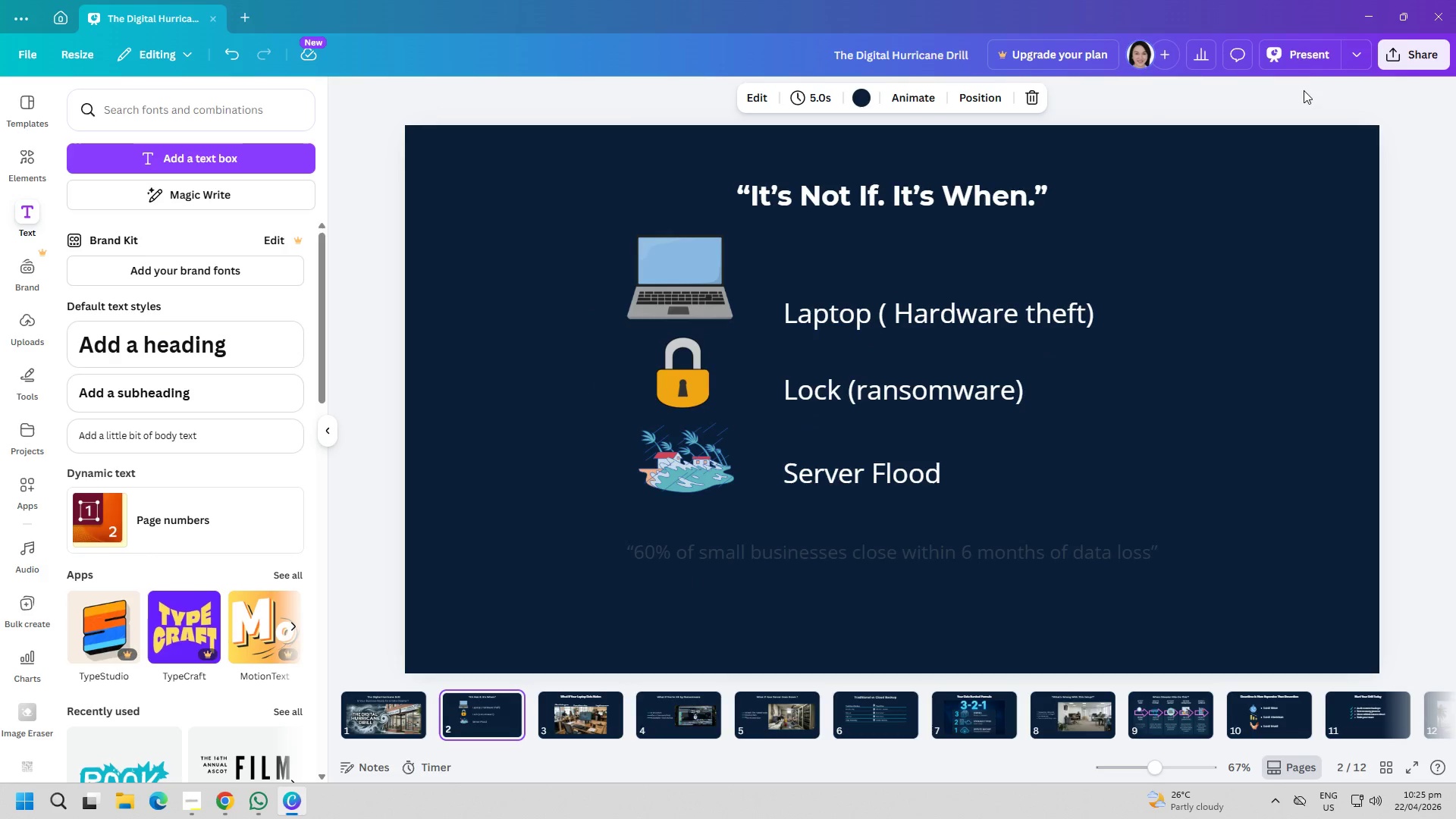 
left_click([1308, 64])
 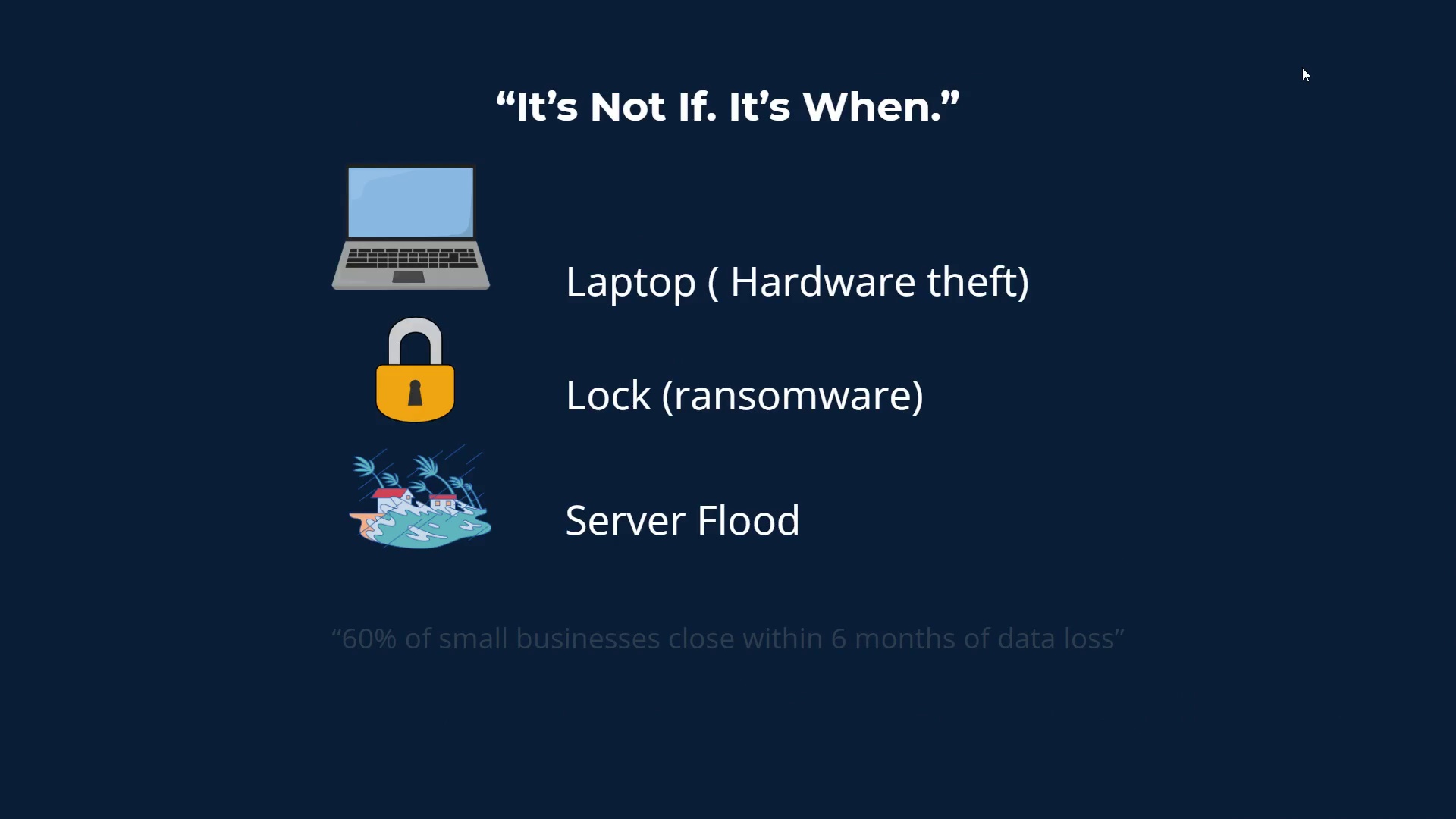 
wait(6.91)
 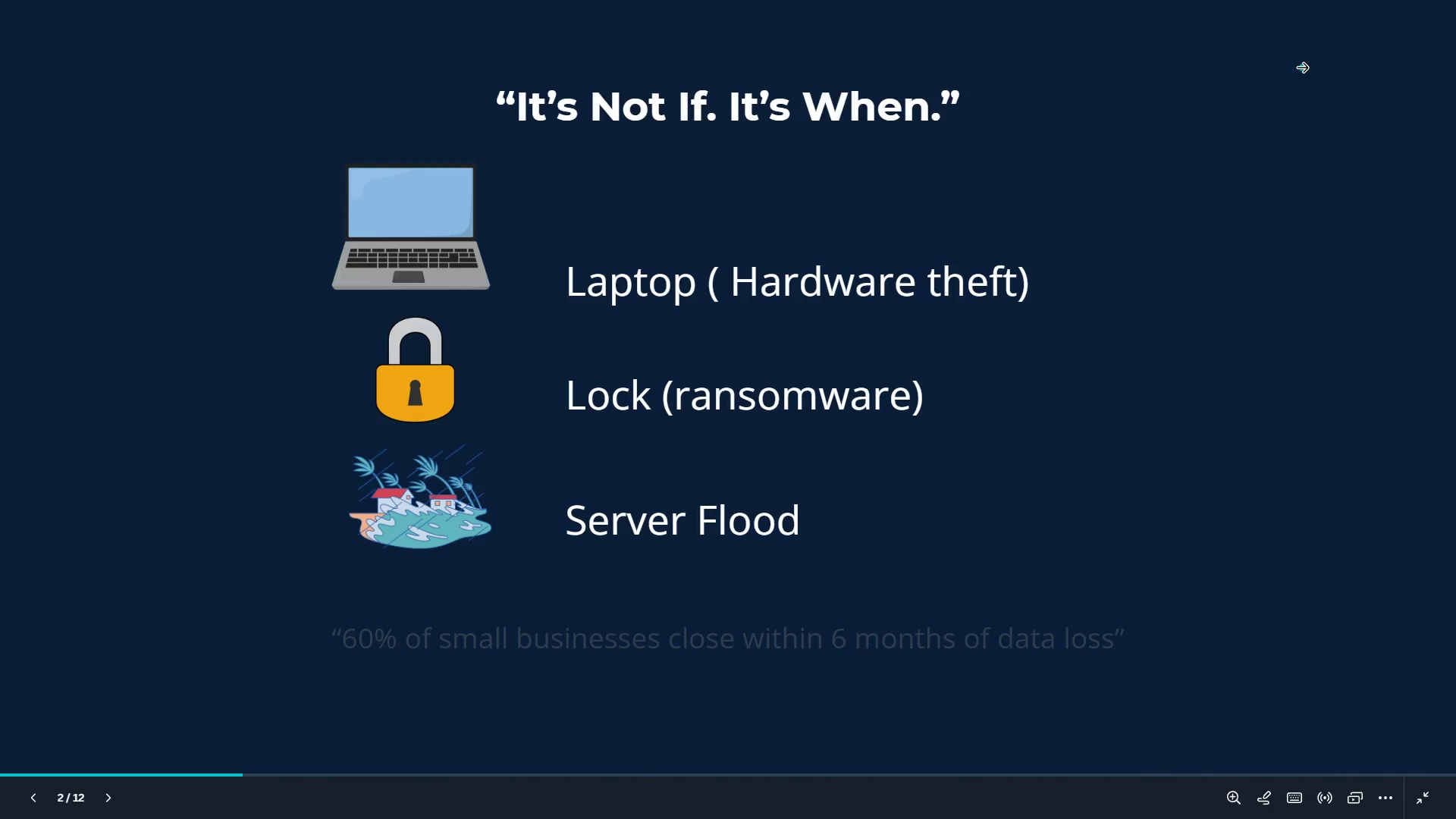 
key(ArrowRight)
 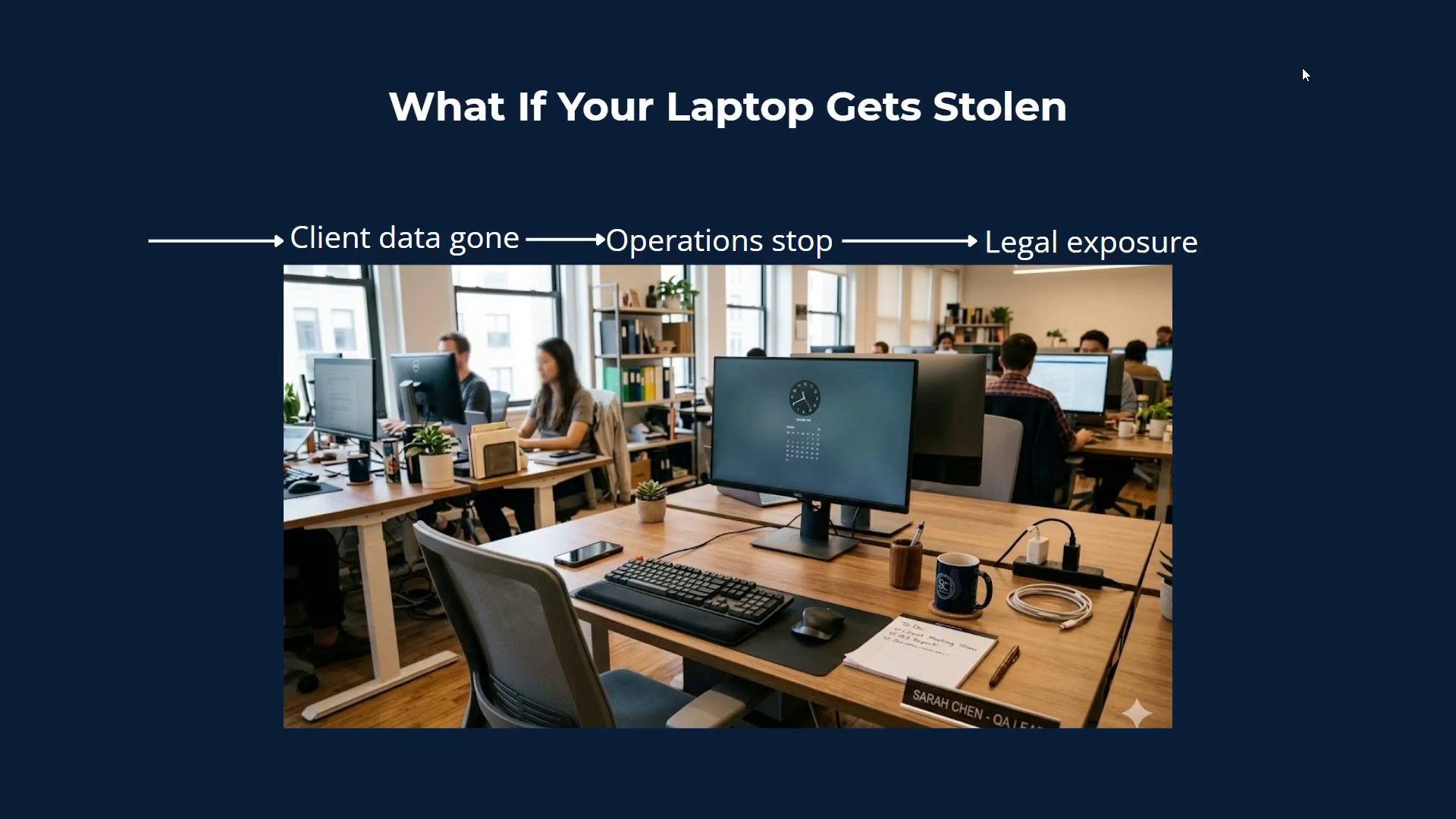 
key(ArrowRight)
 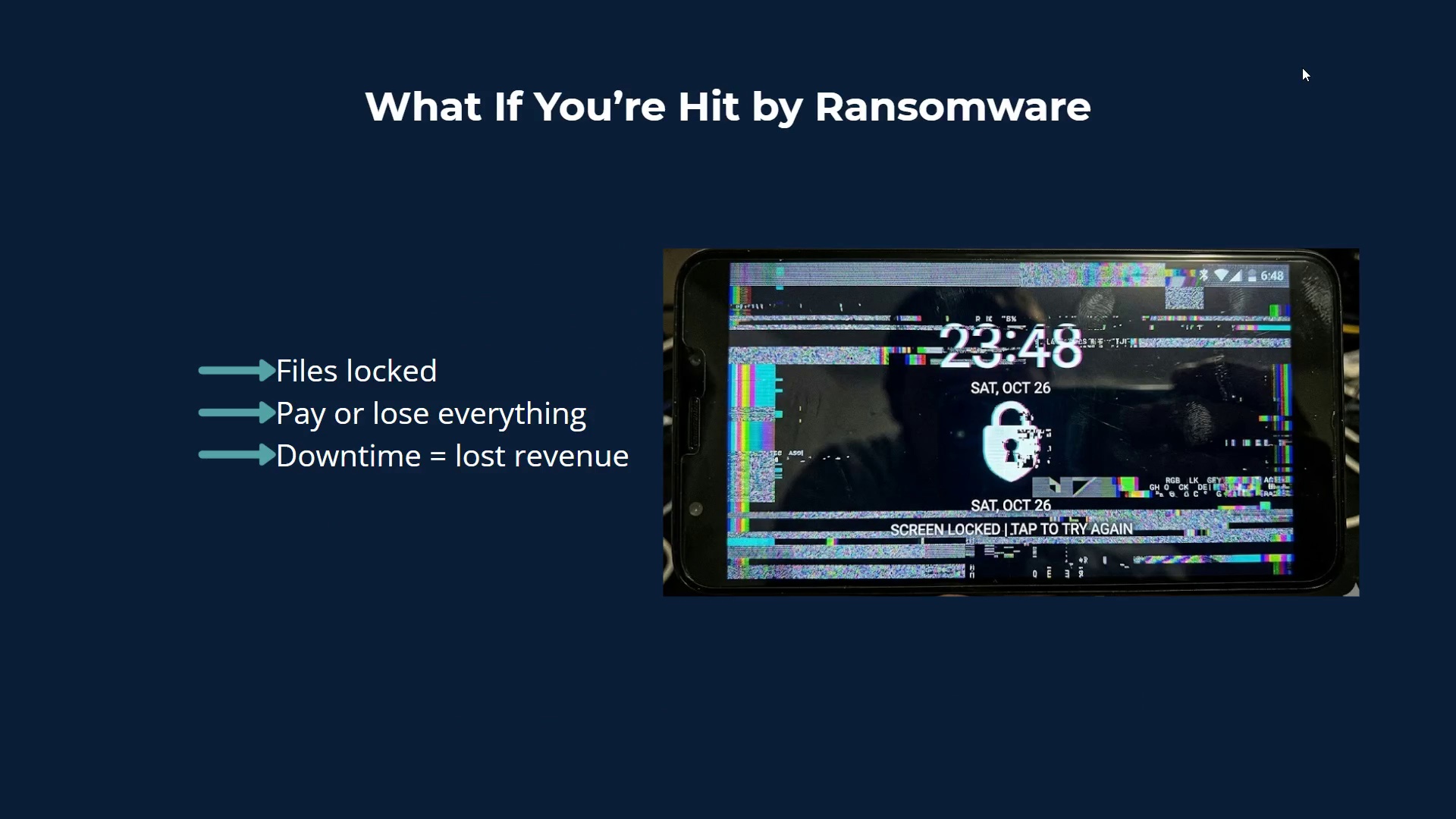 
key(ArrowRight)
 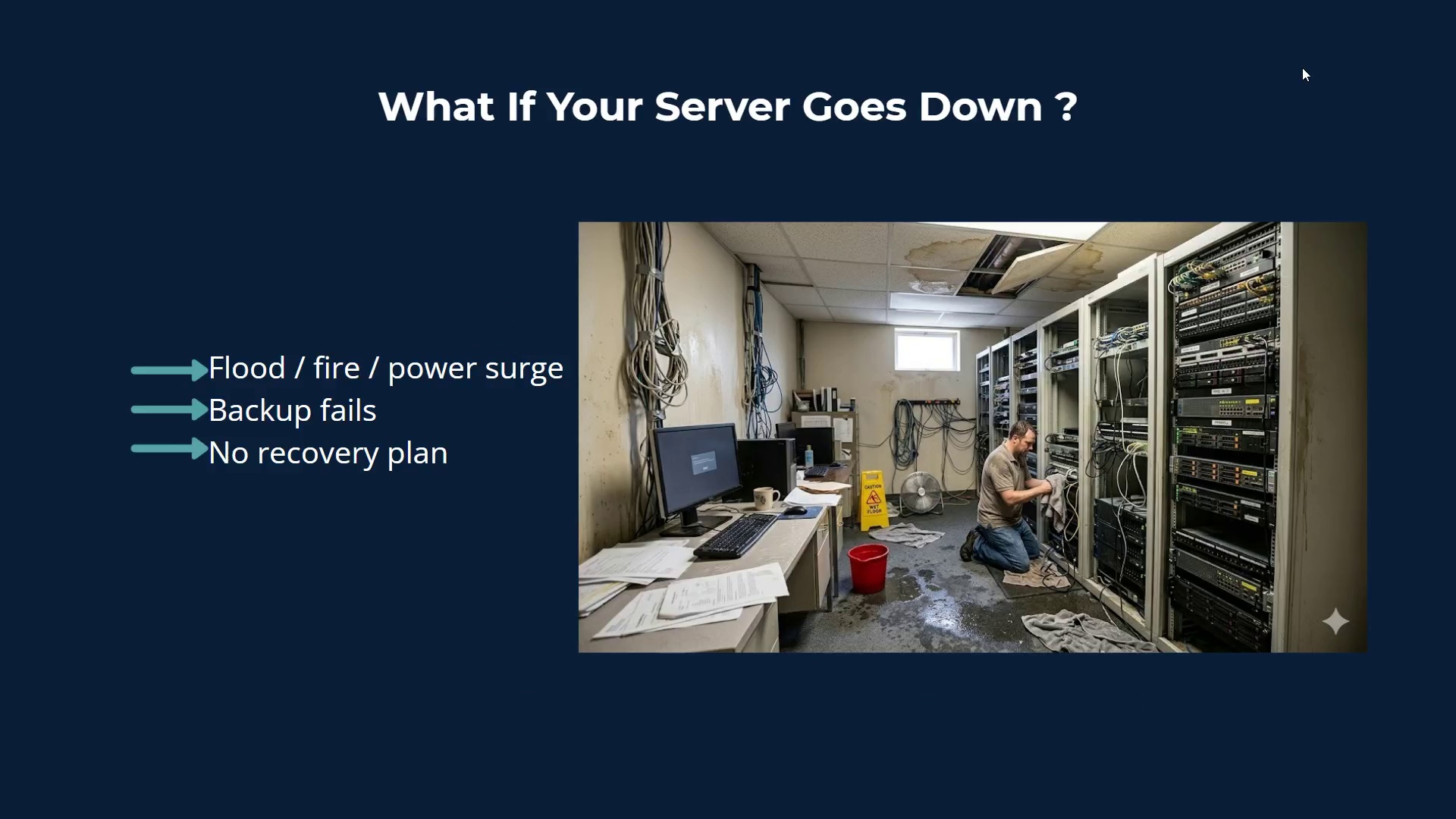 
key(ArrowLeft)
 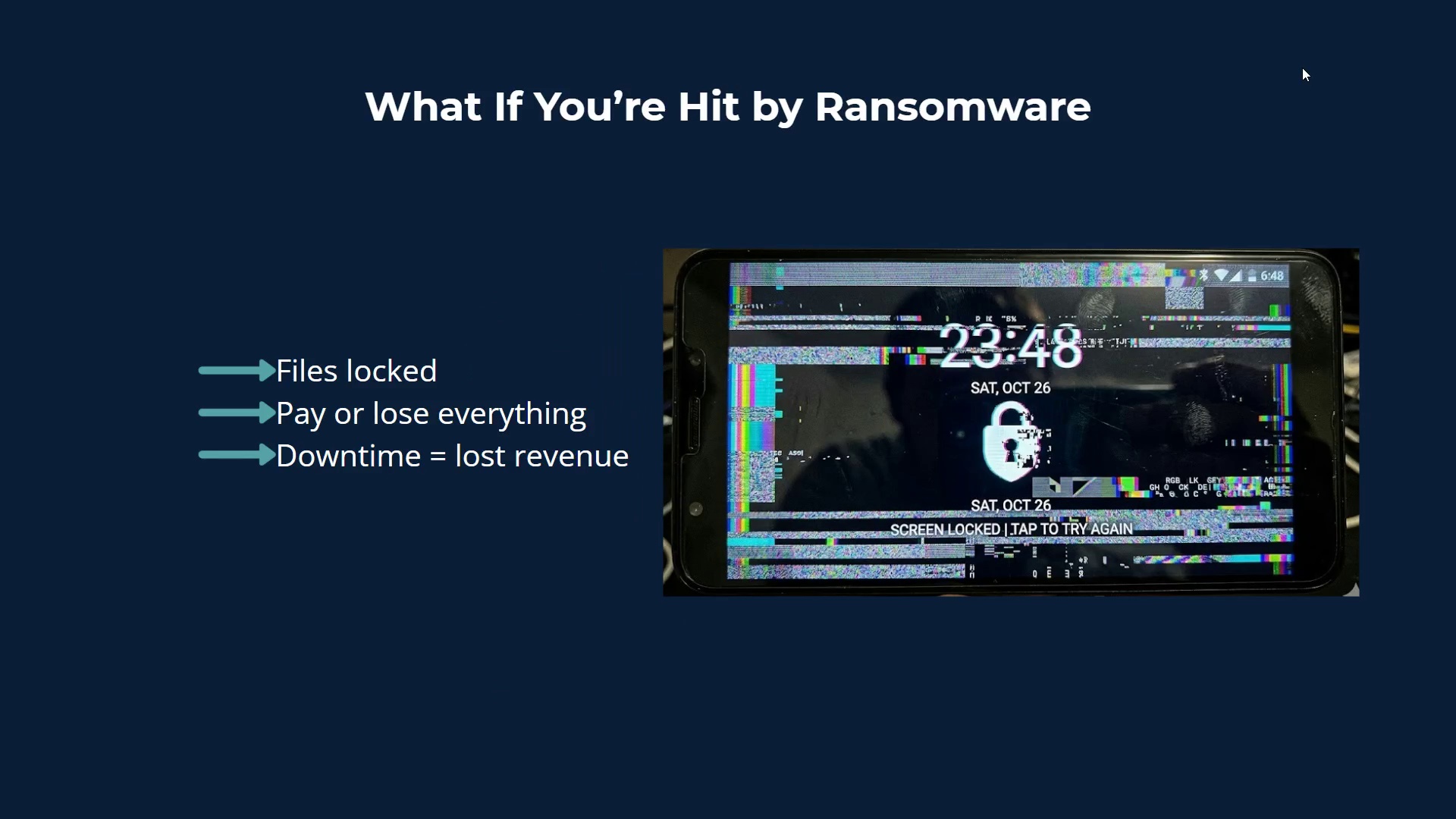 
key(ArrowRight)
 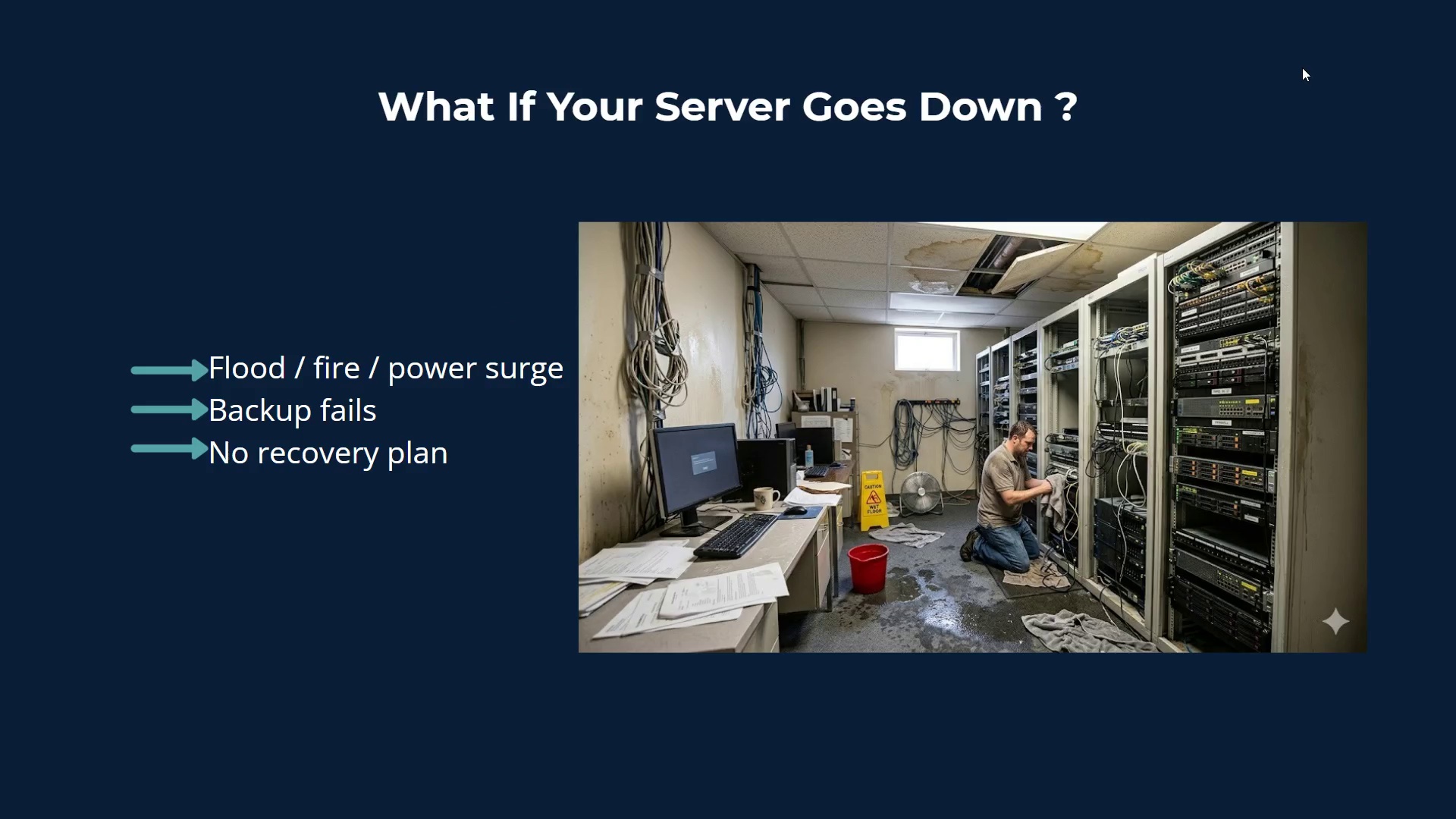 
key(ArrowRight)
 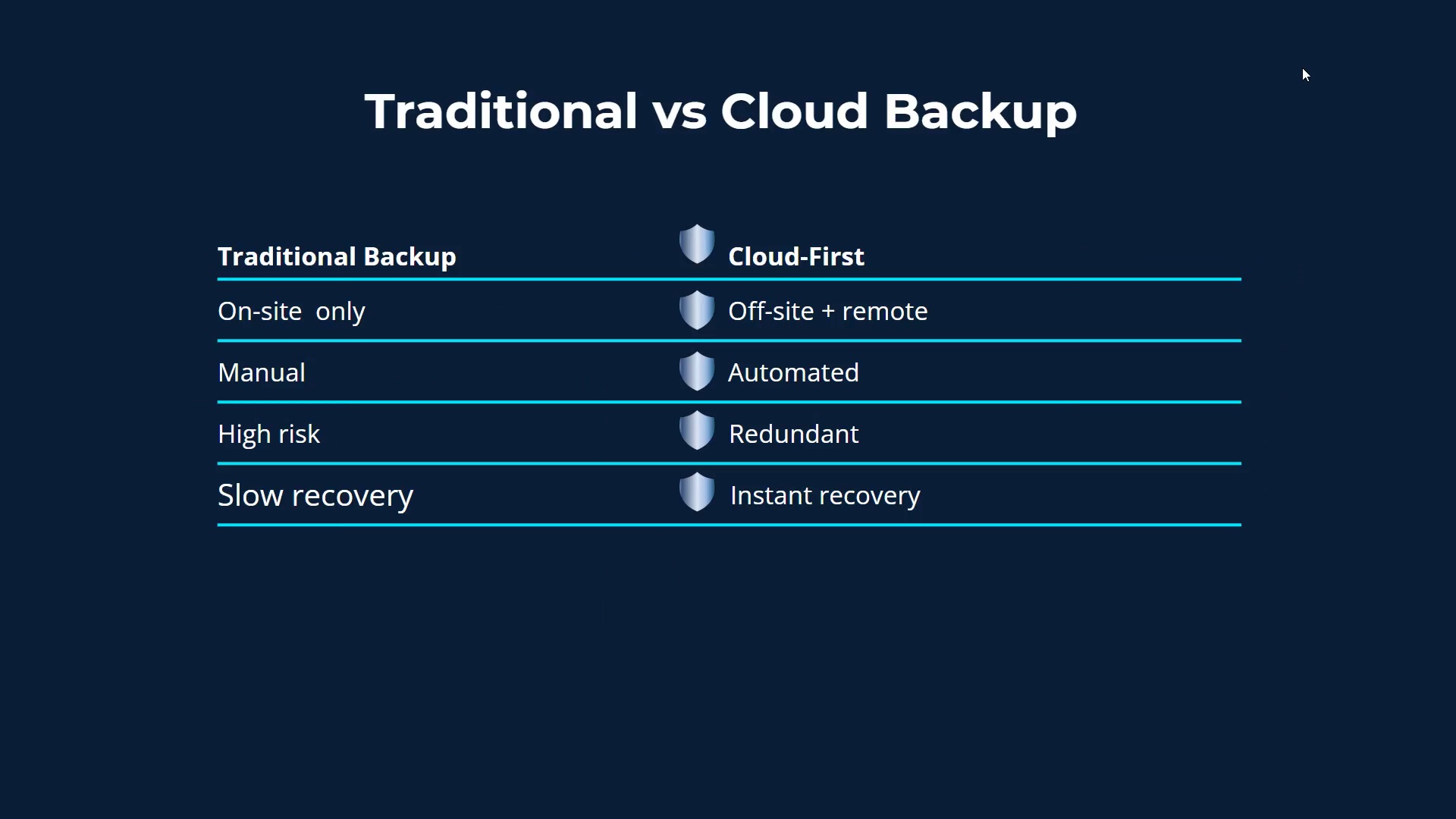 
key(ArrowRight)
 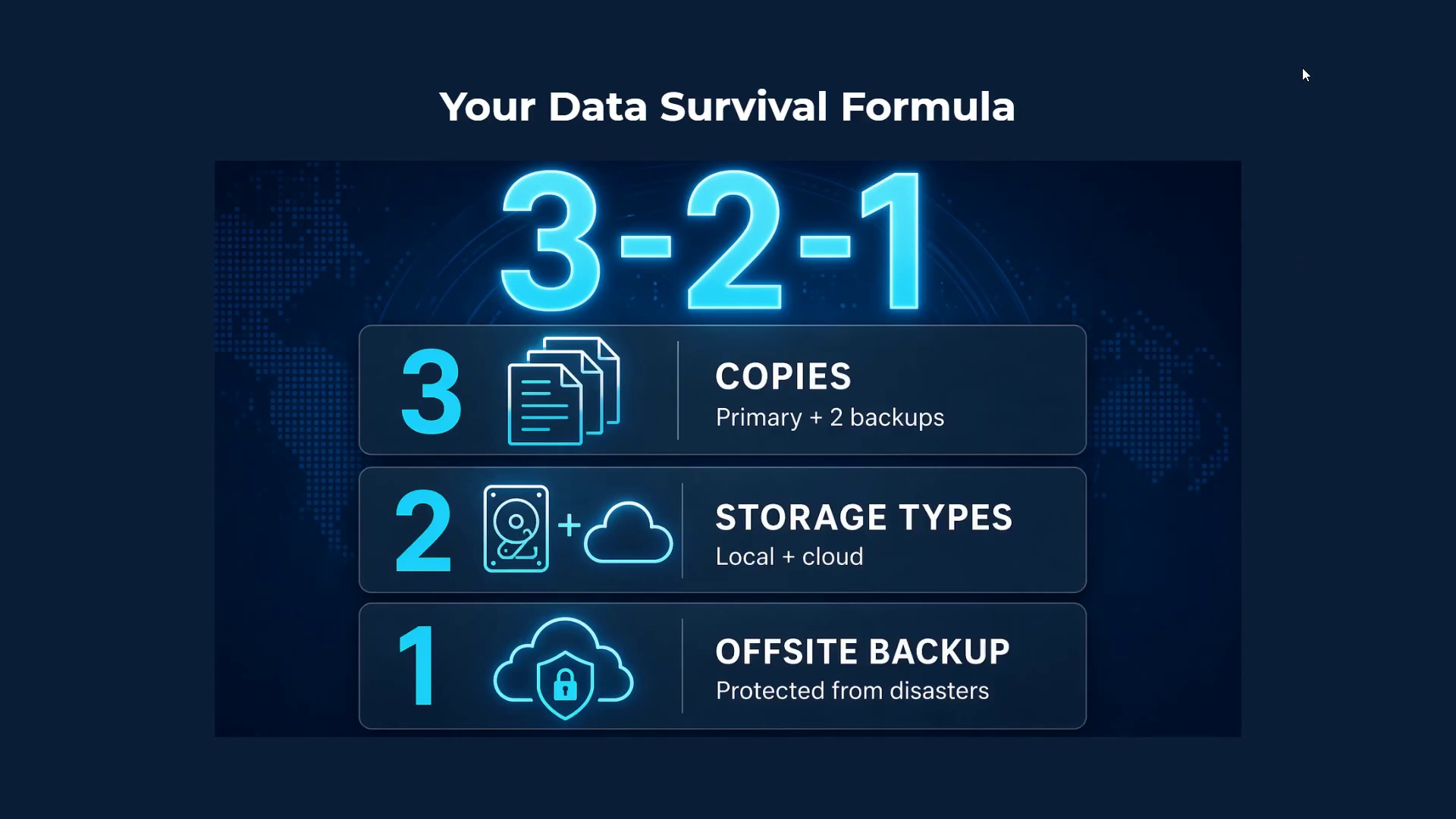 
key(ArrowRight)
 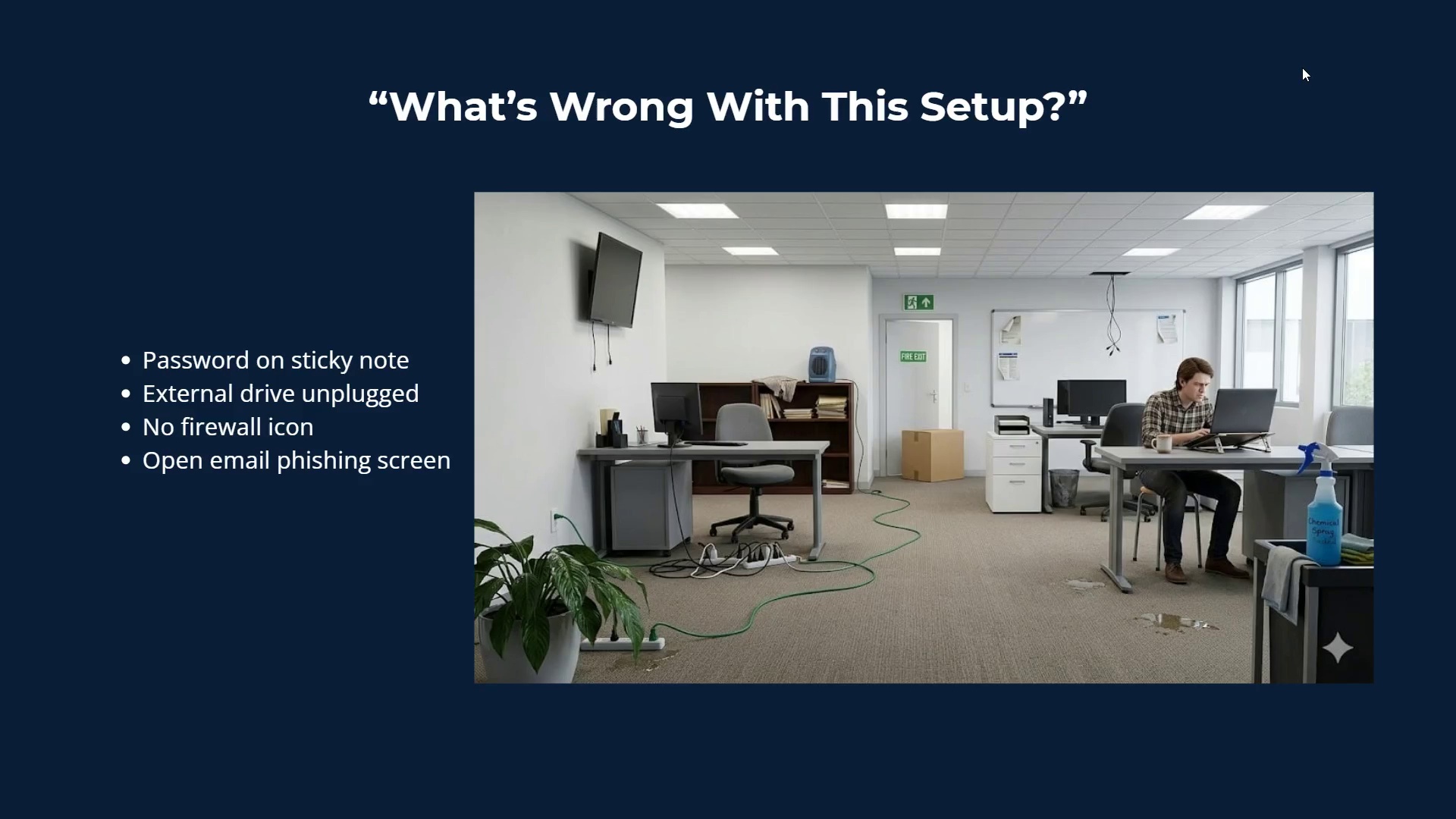 
key(ArrowRight)
 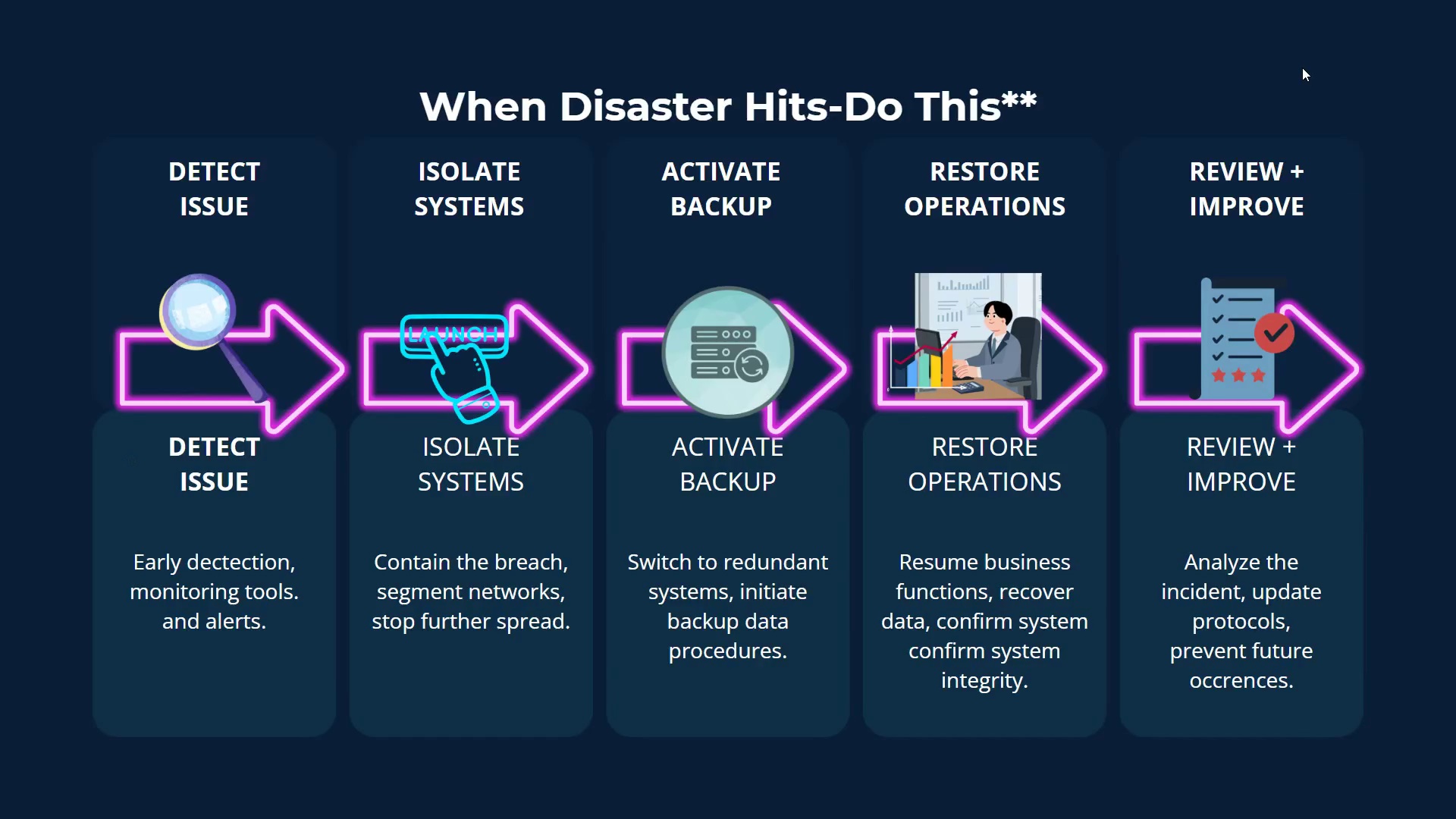 
key(ArrowLeft)
 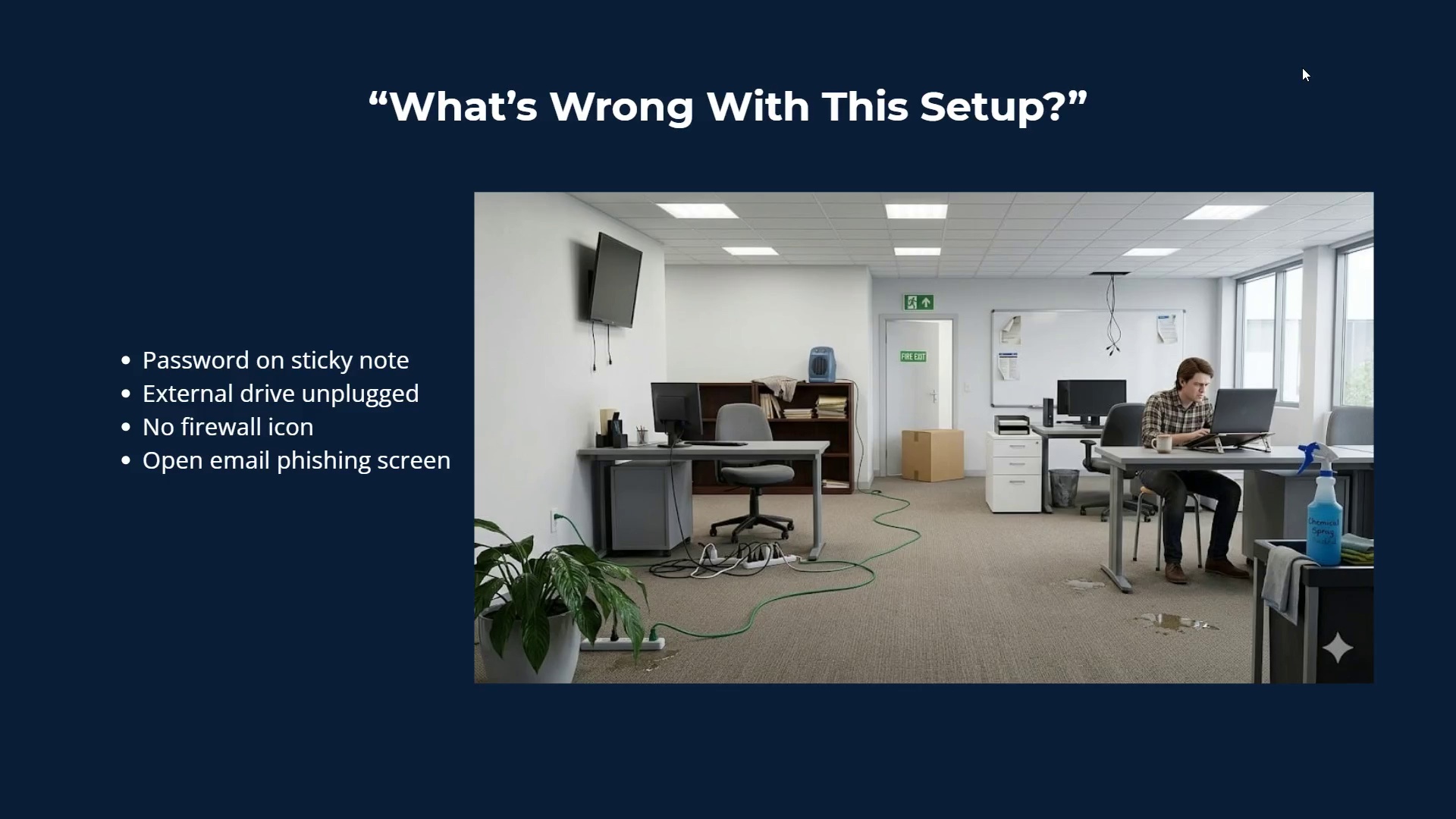 
wait(5.22)
 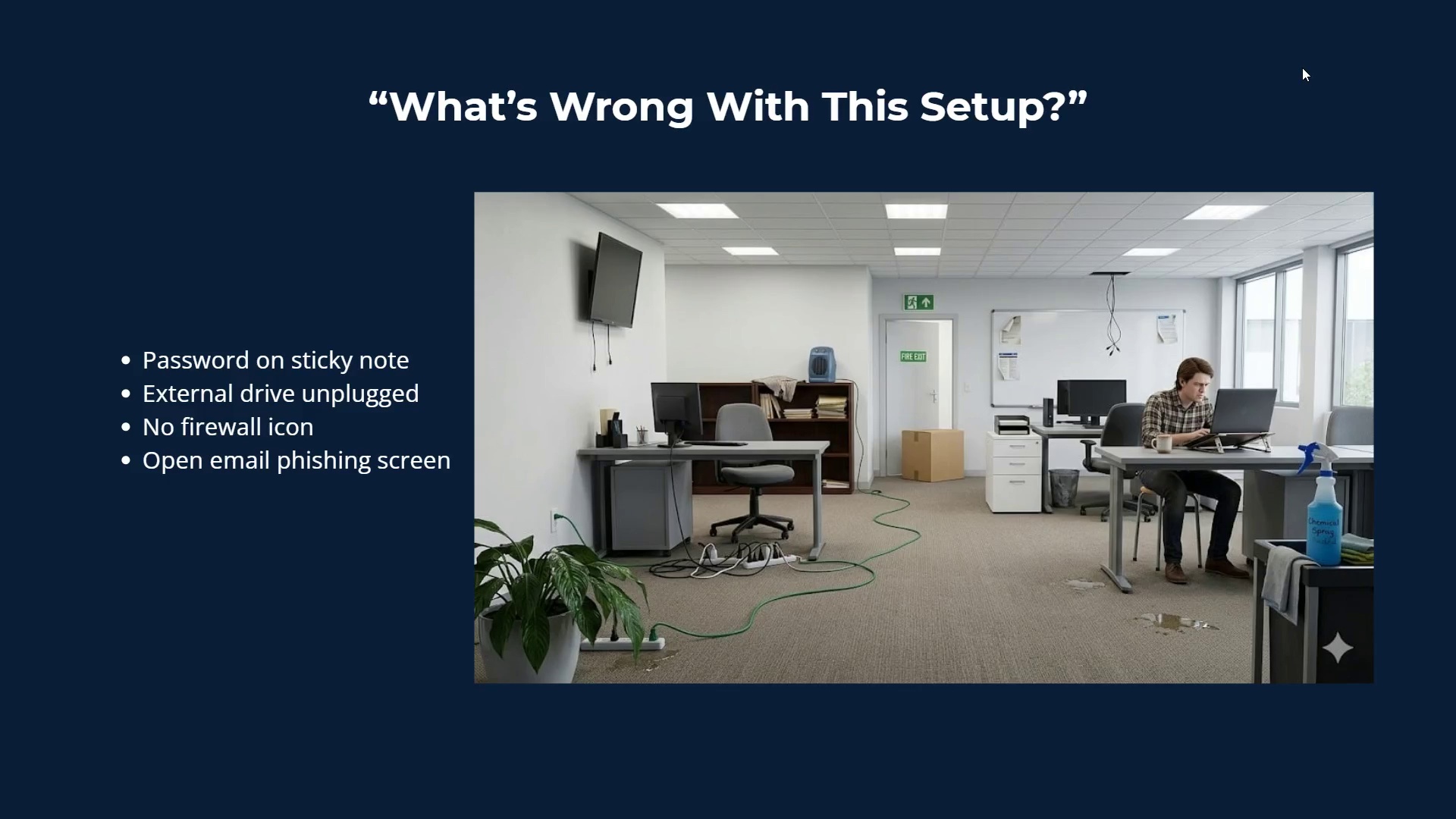 
key(ArrowRight)
 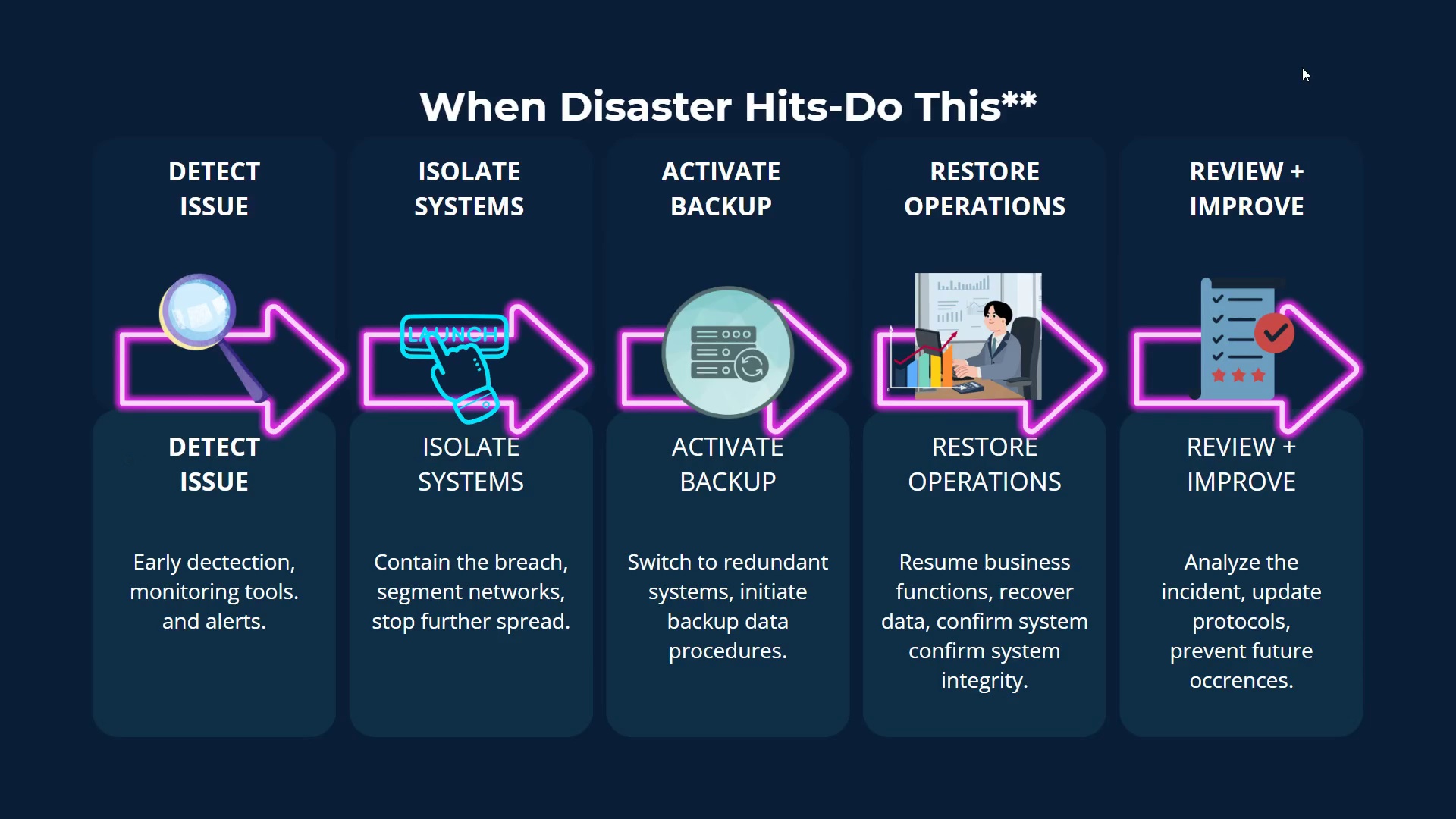 
wait(20.31)
 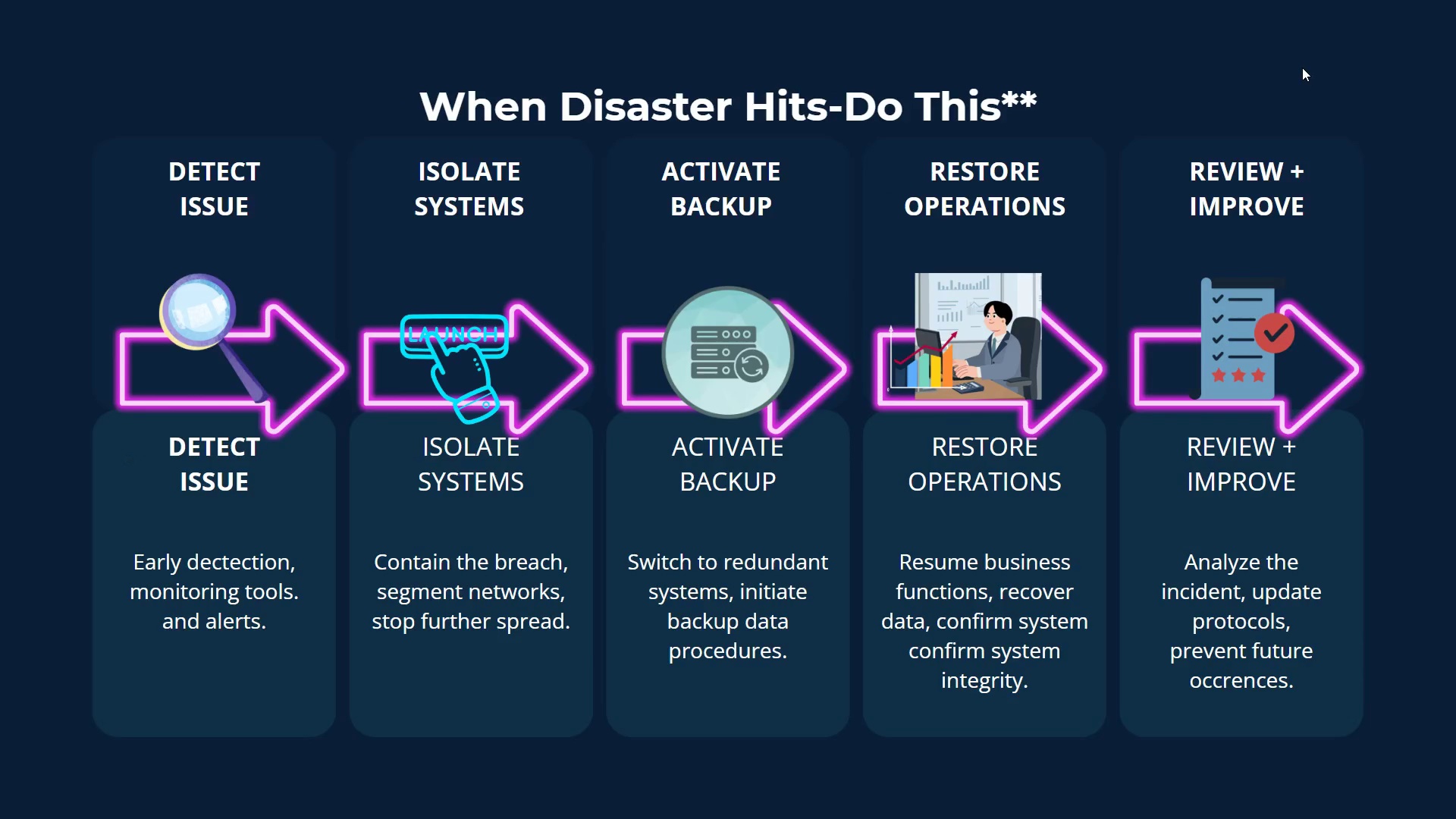 
key(Escape)
 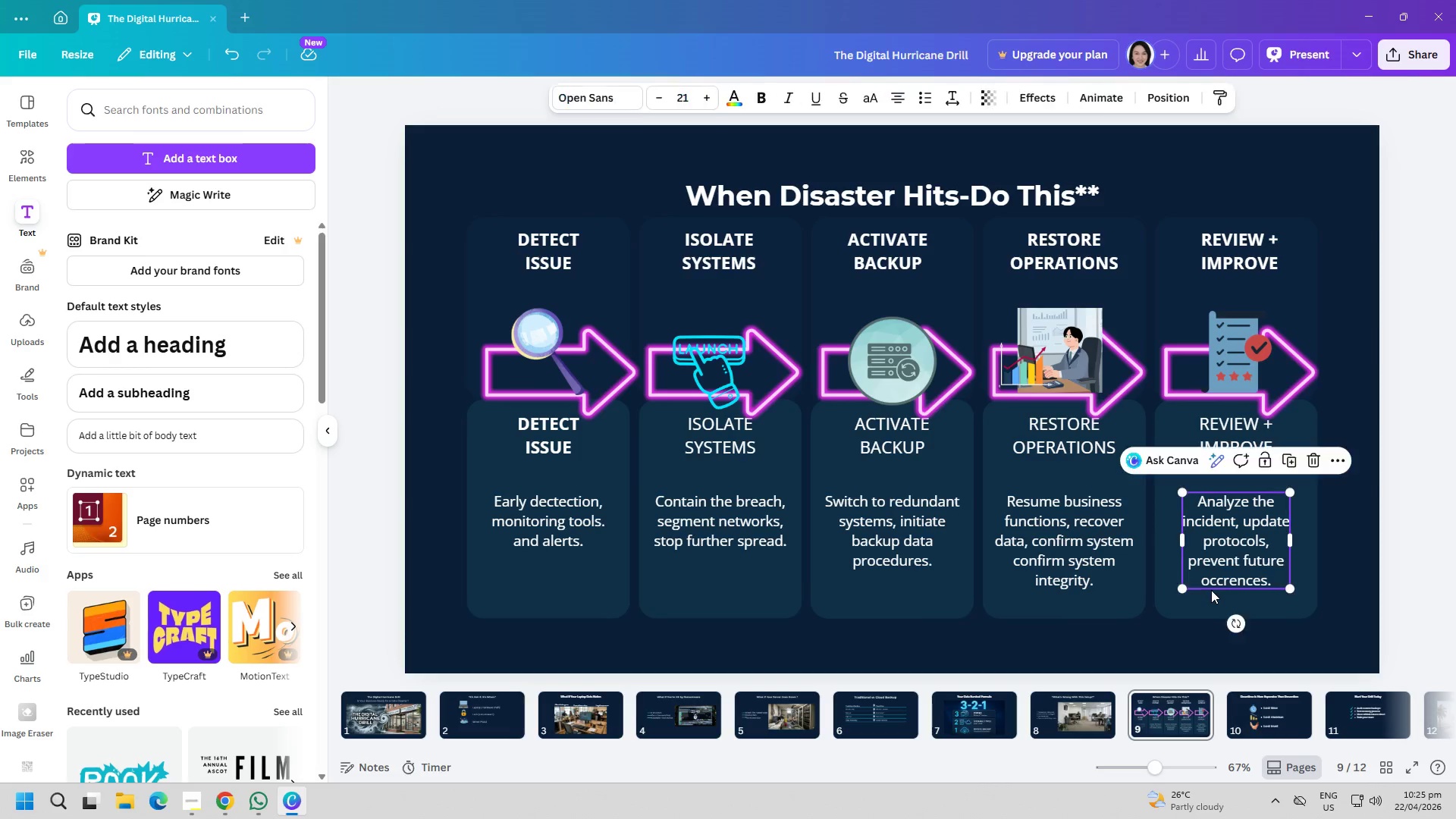 
double_click([1219, 585])
 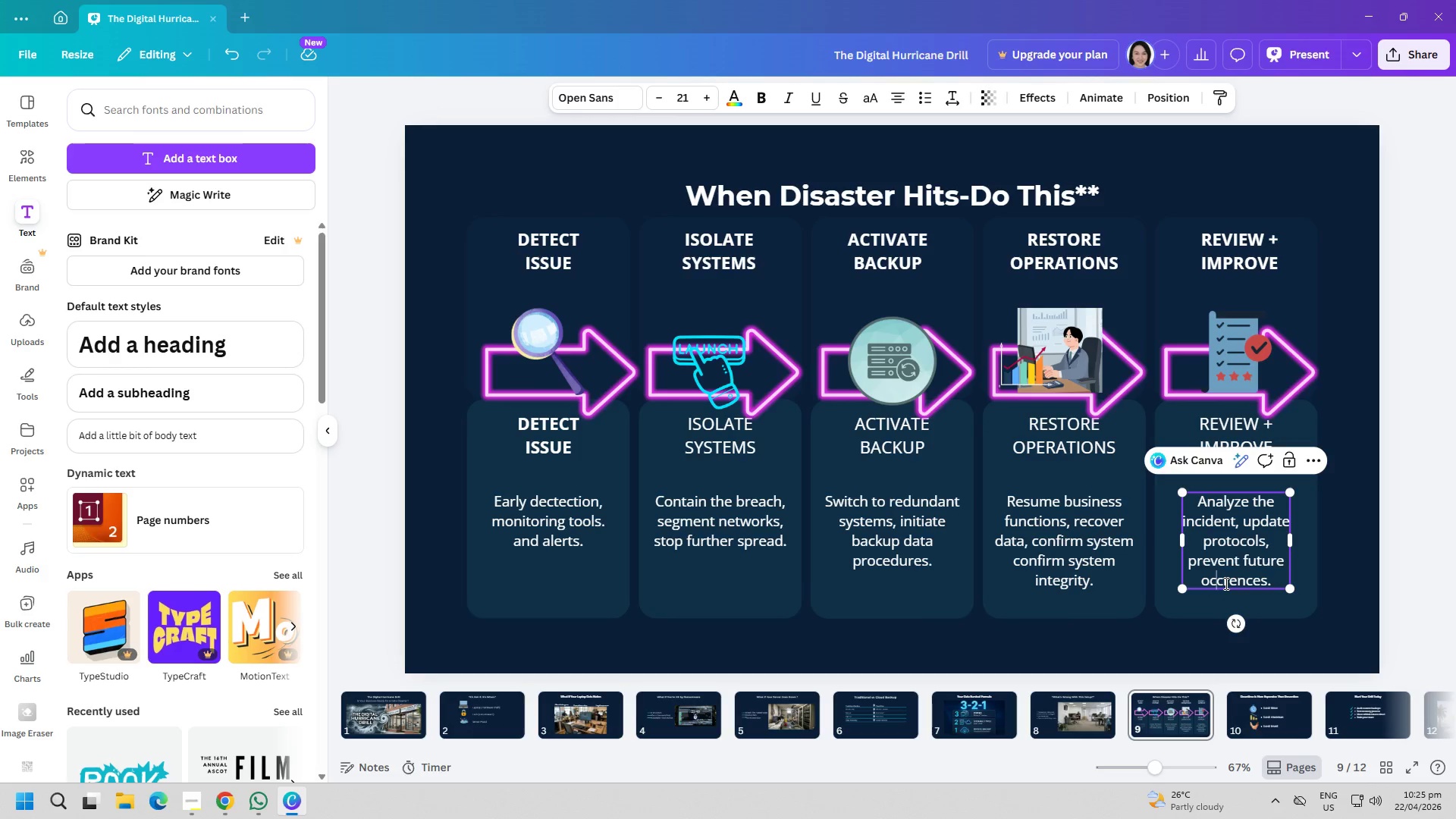 
triple_click([1225, 583])
 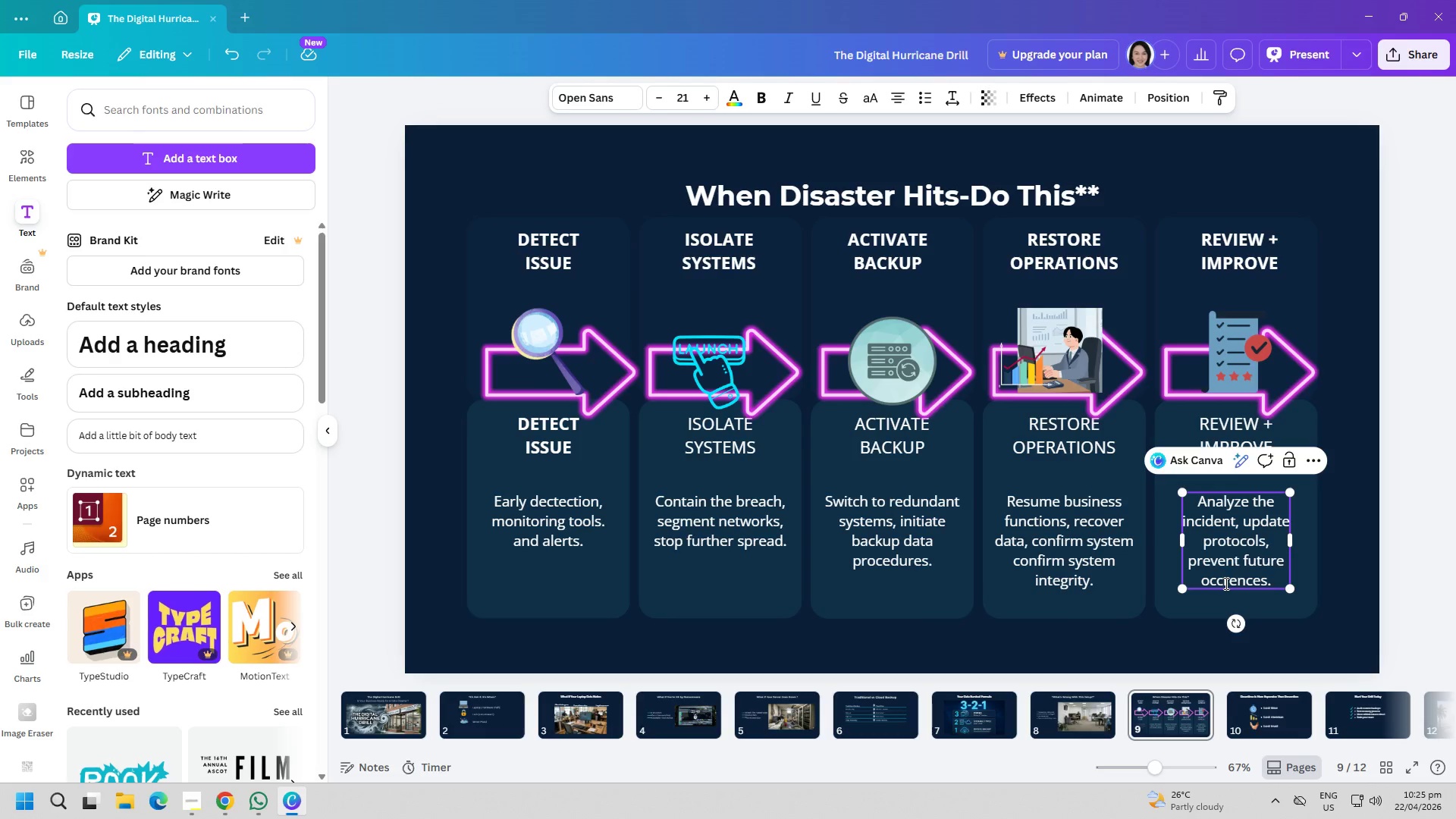 
key(U)
 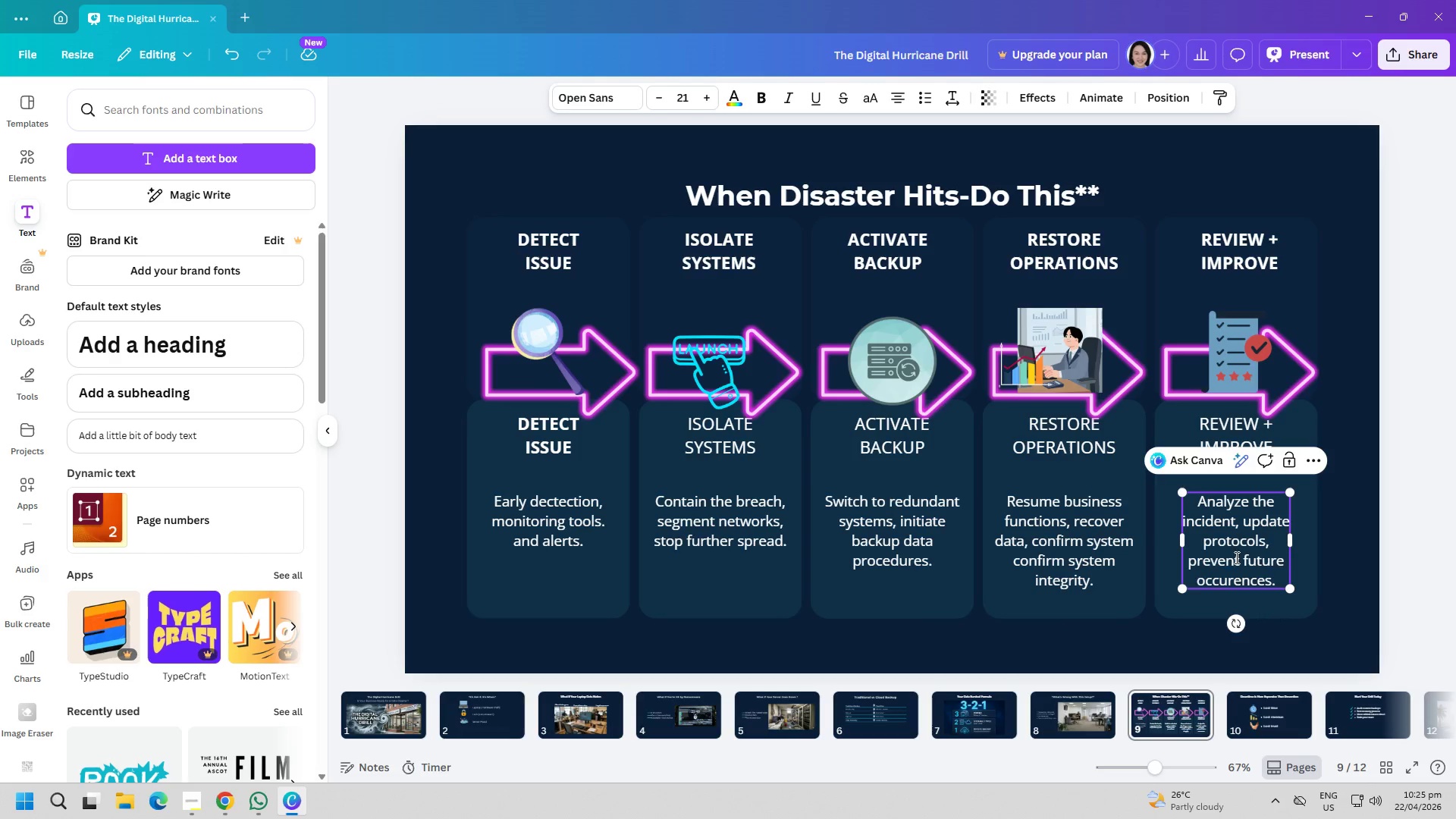 
left_click_drag(start_coordinate=[1043, 650], to_coordinate=[1043, 645])
 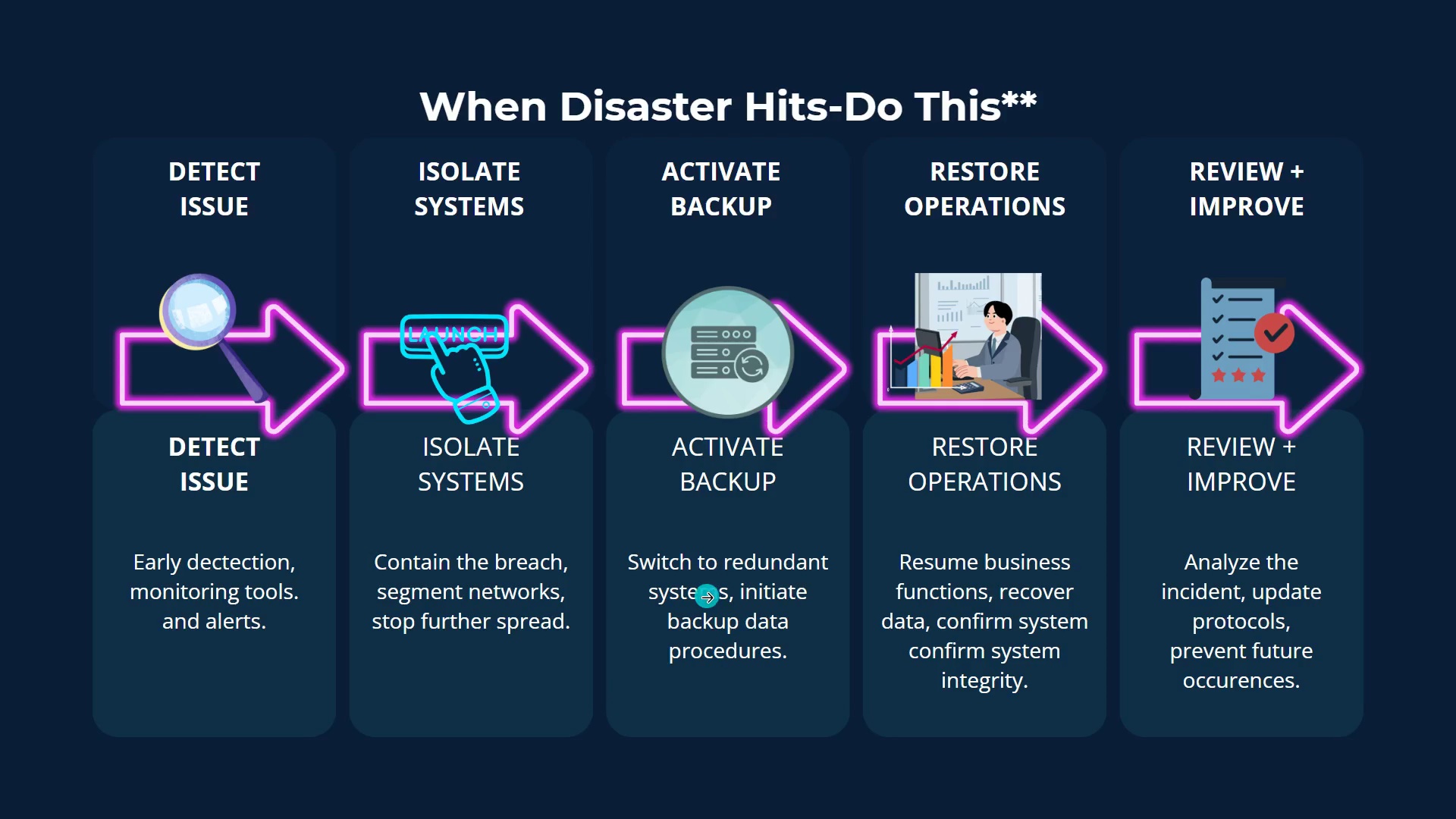 
wait(12.88)
 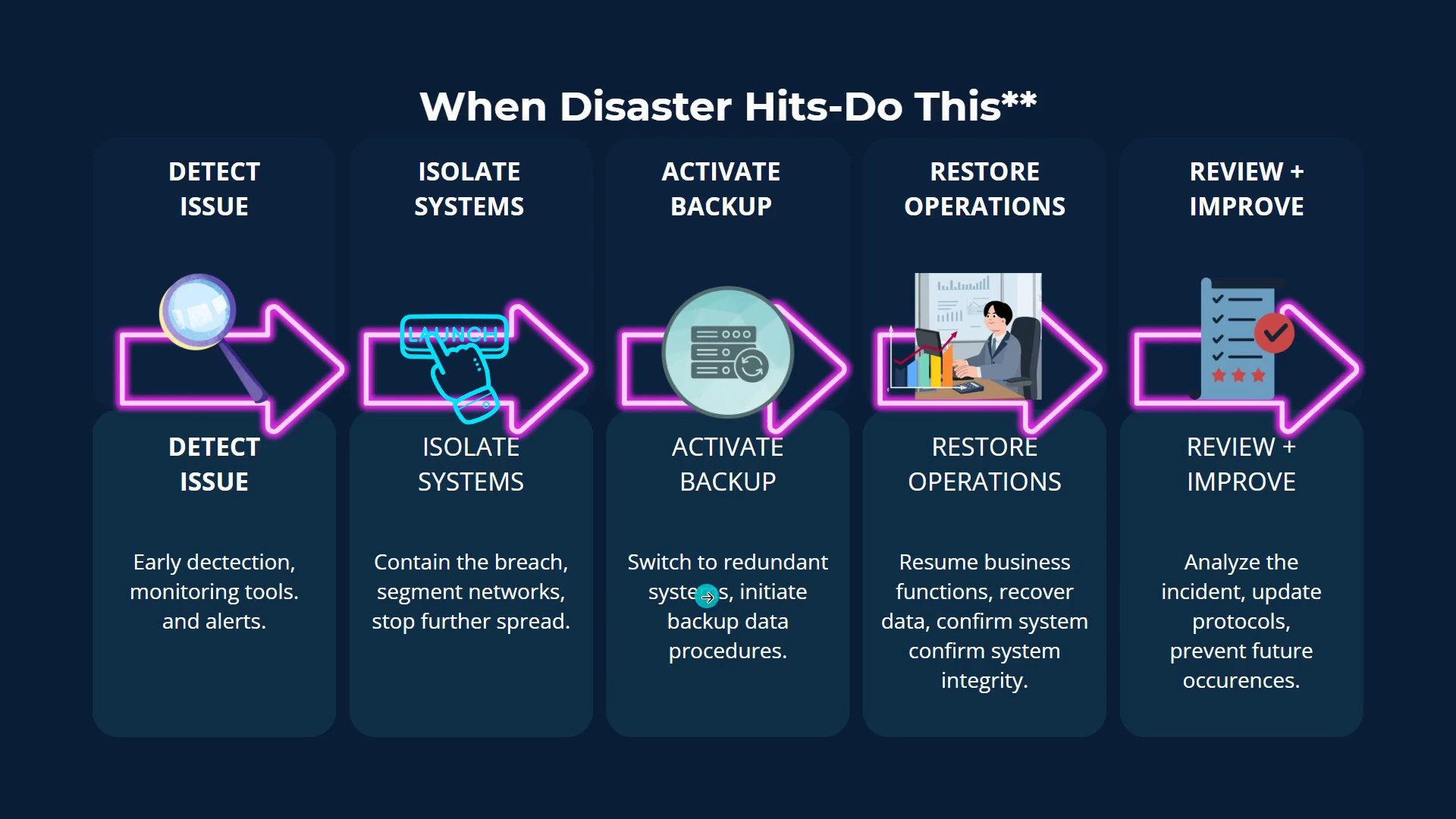 
key(Escape)
 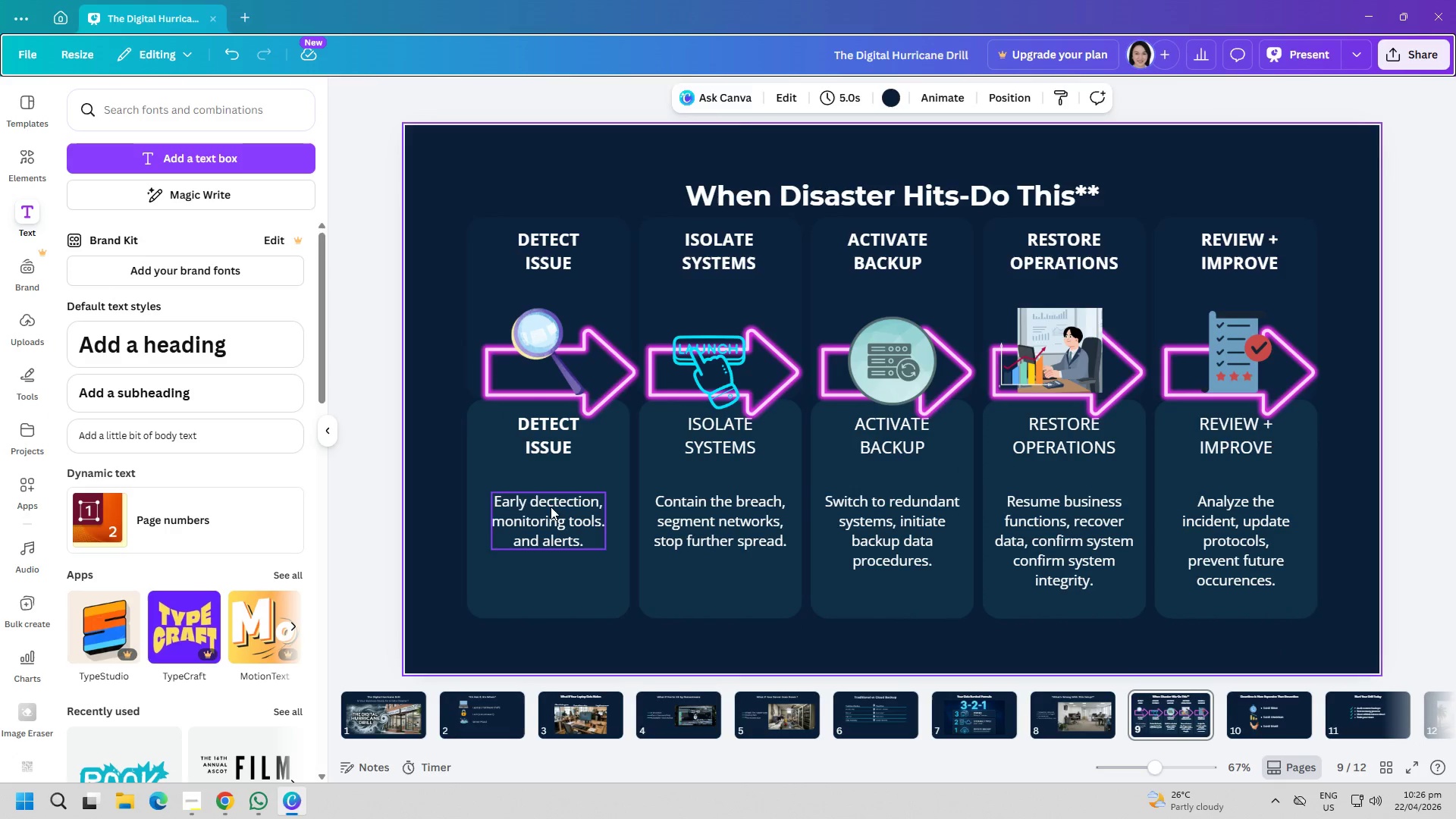 
double_click([552, 504])
 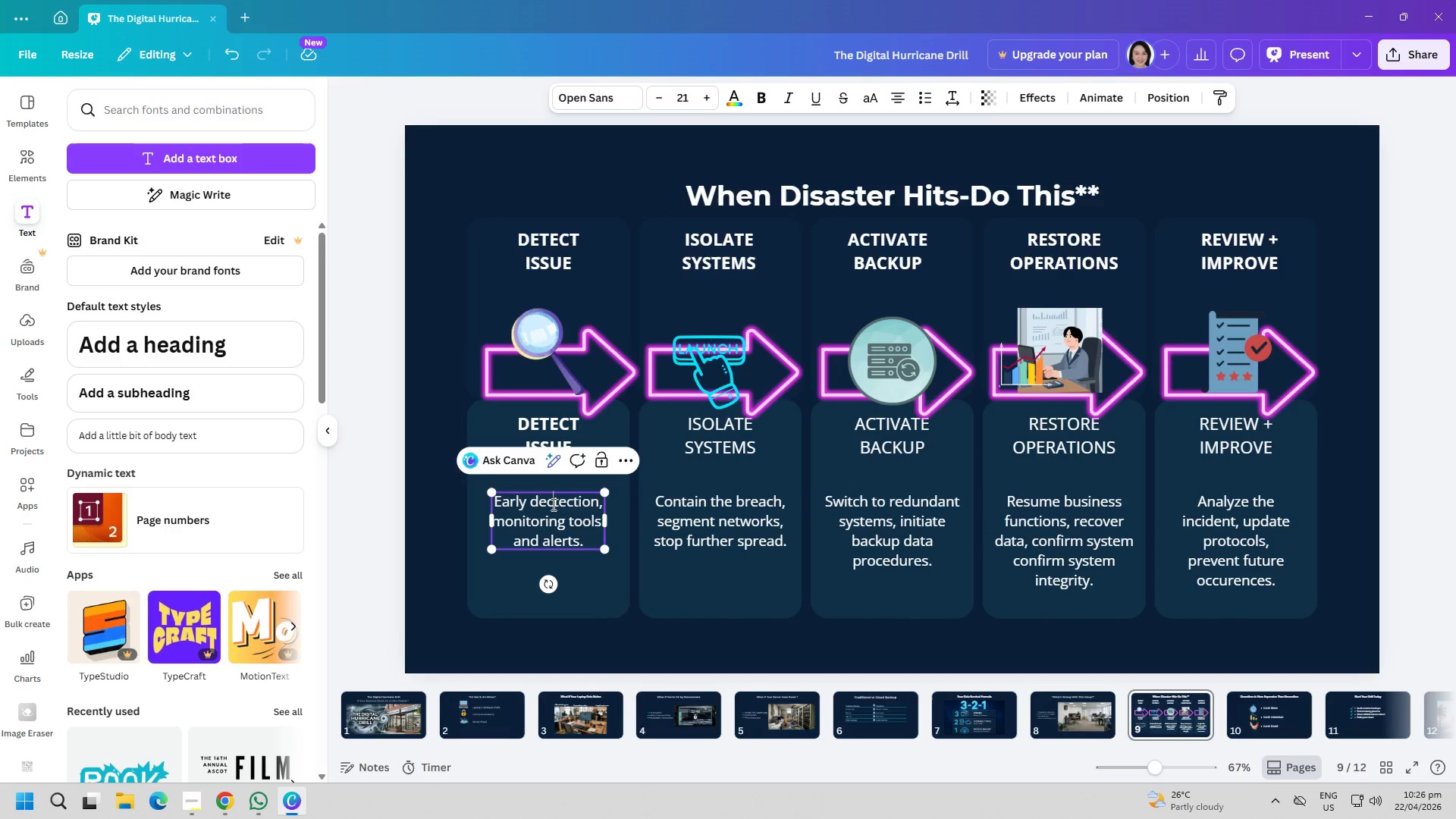 
triple_click([552, 504])
 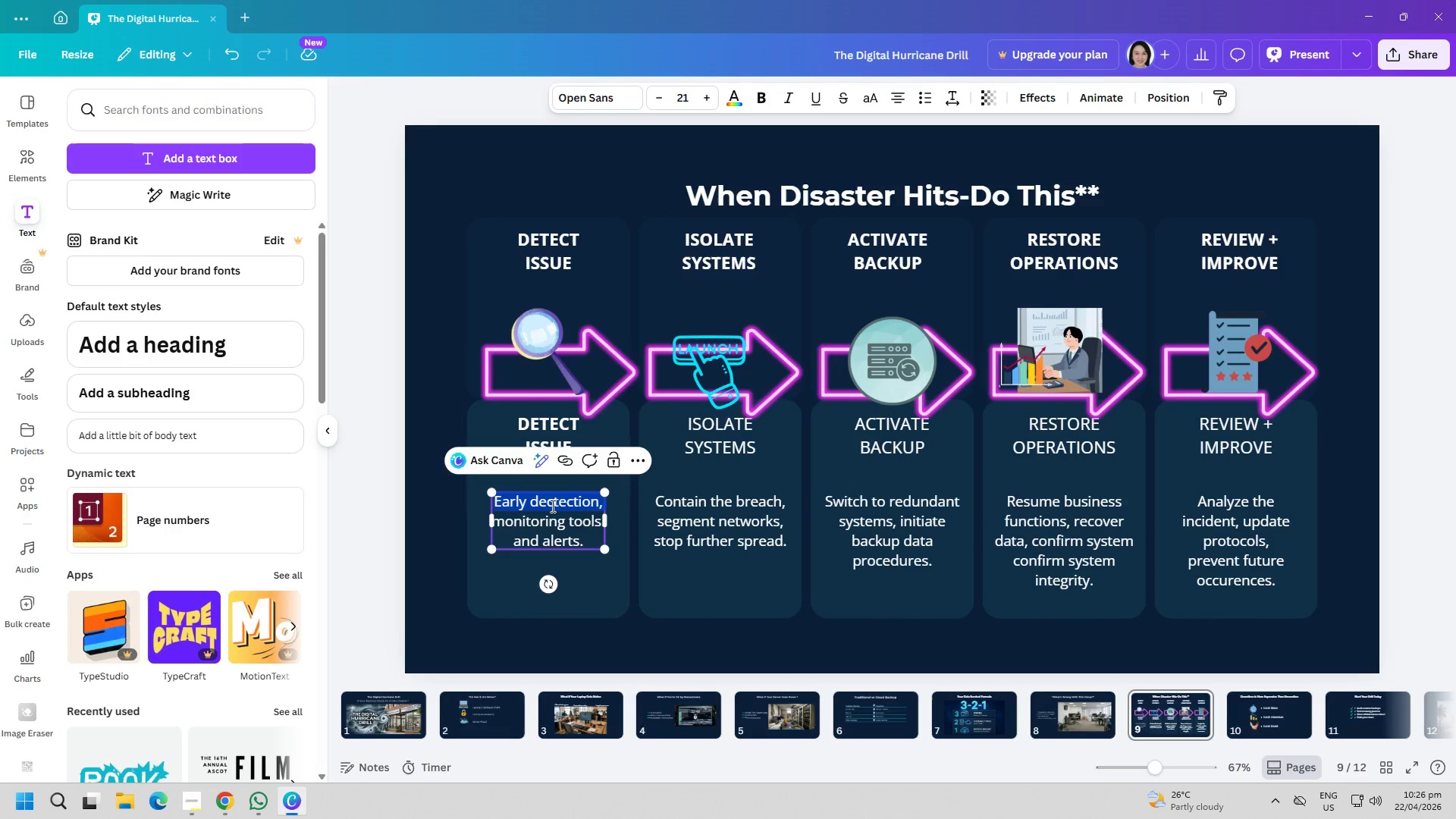 
triple_click([551, 506])
 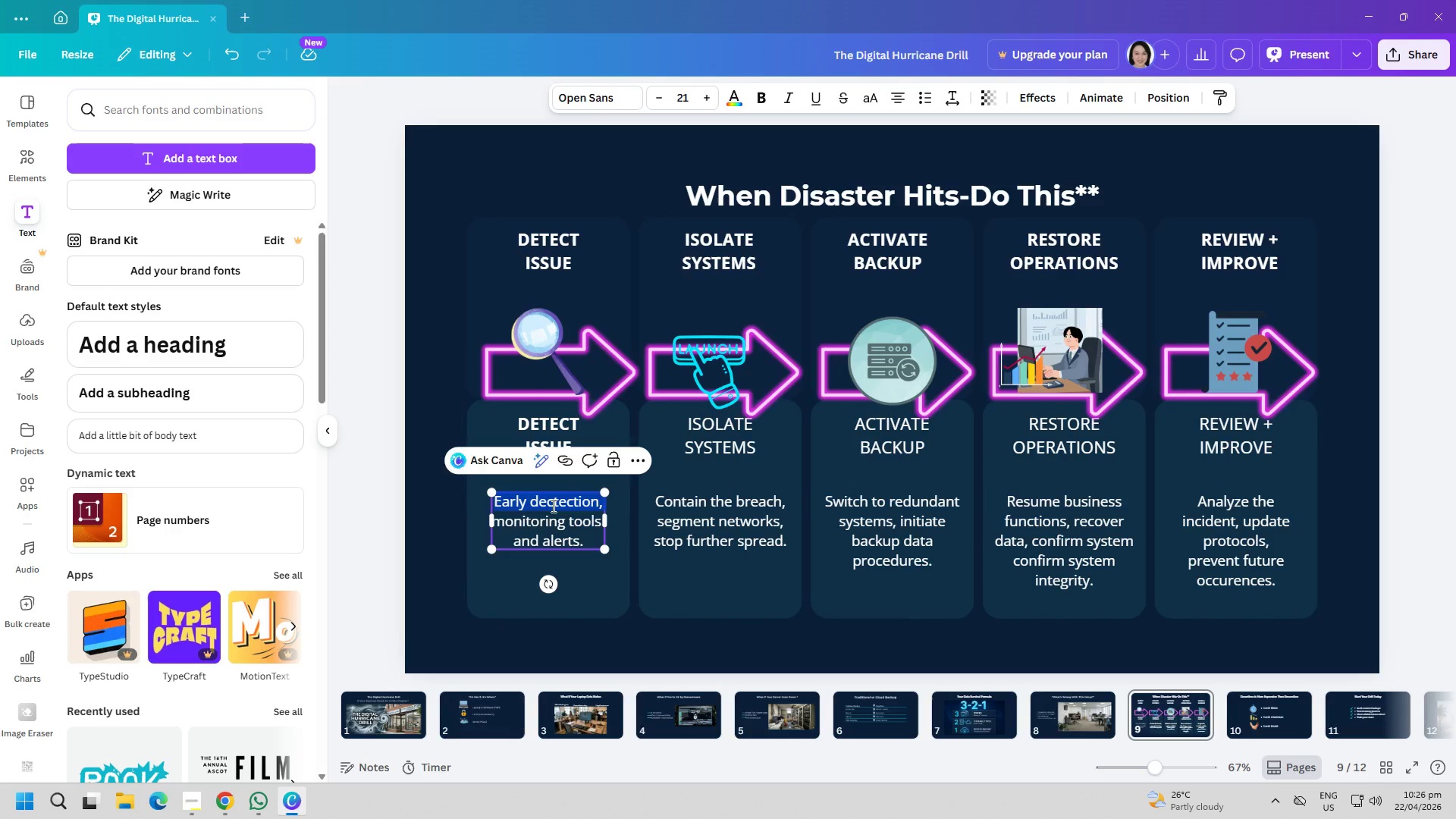 
key(ArrowRight)
 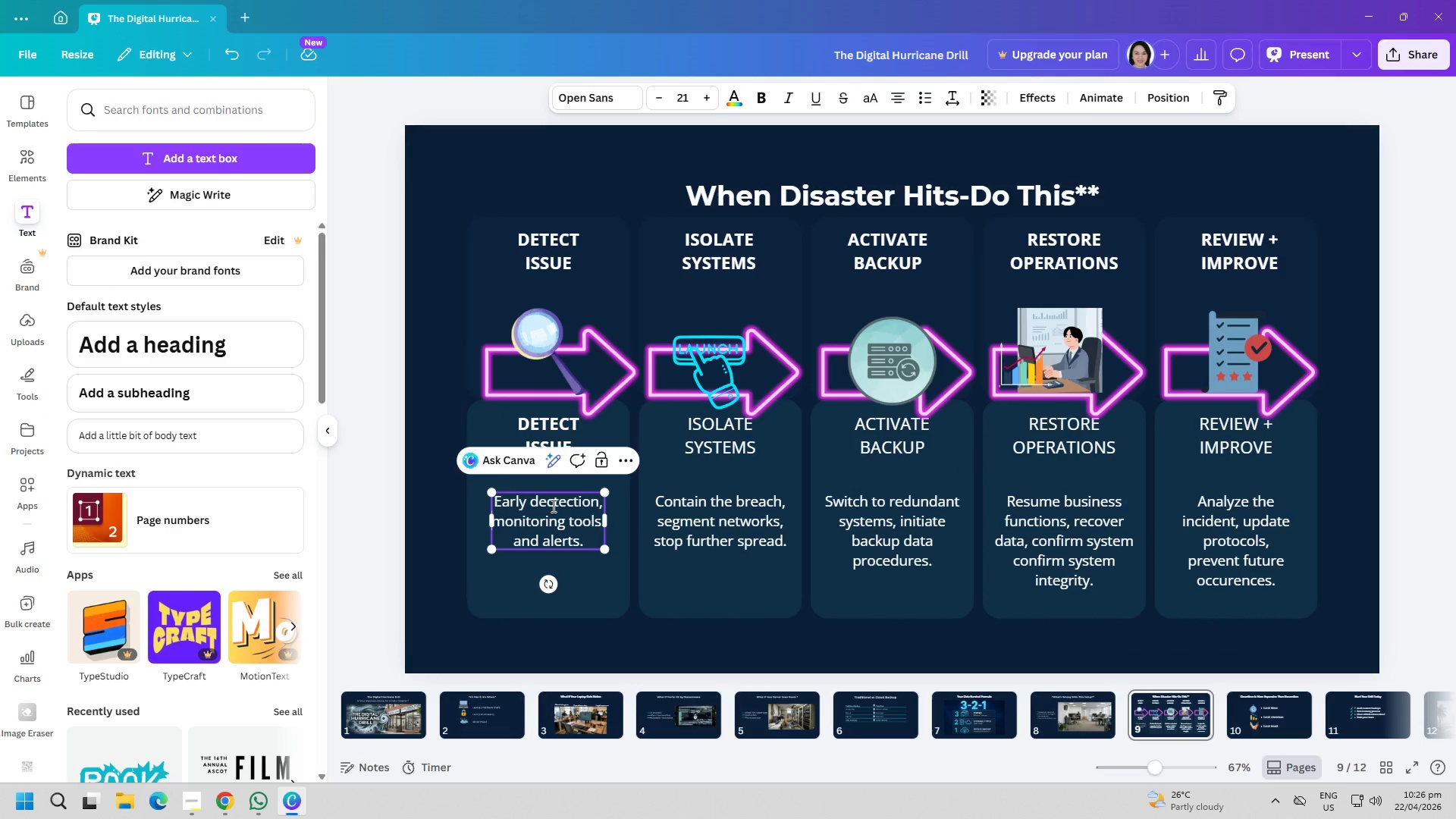 
key(ArrowLeft)
 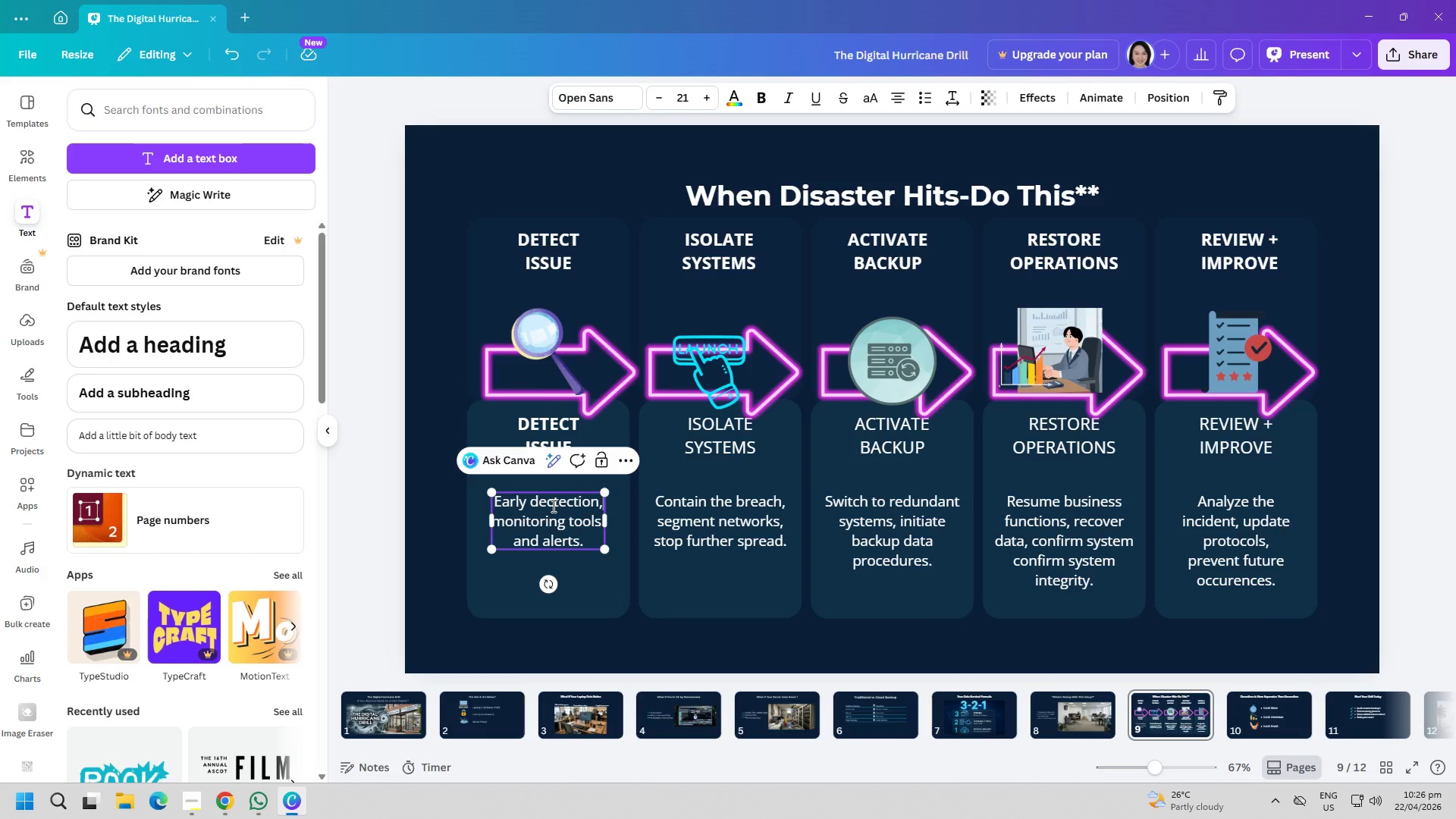 
key(ArrowLeft)
 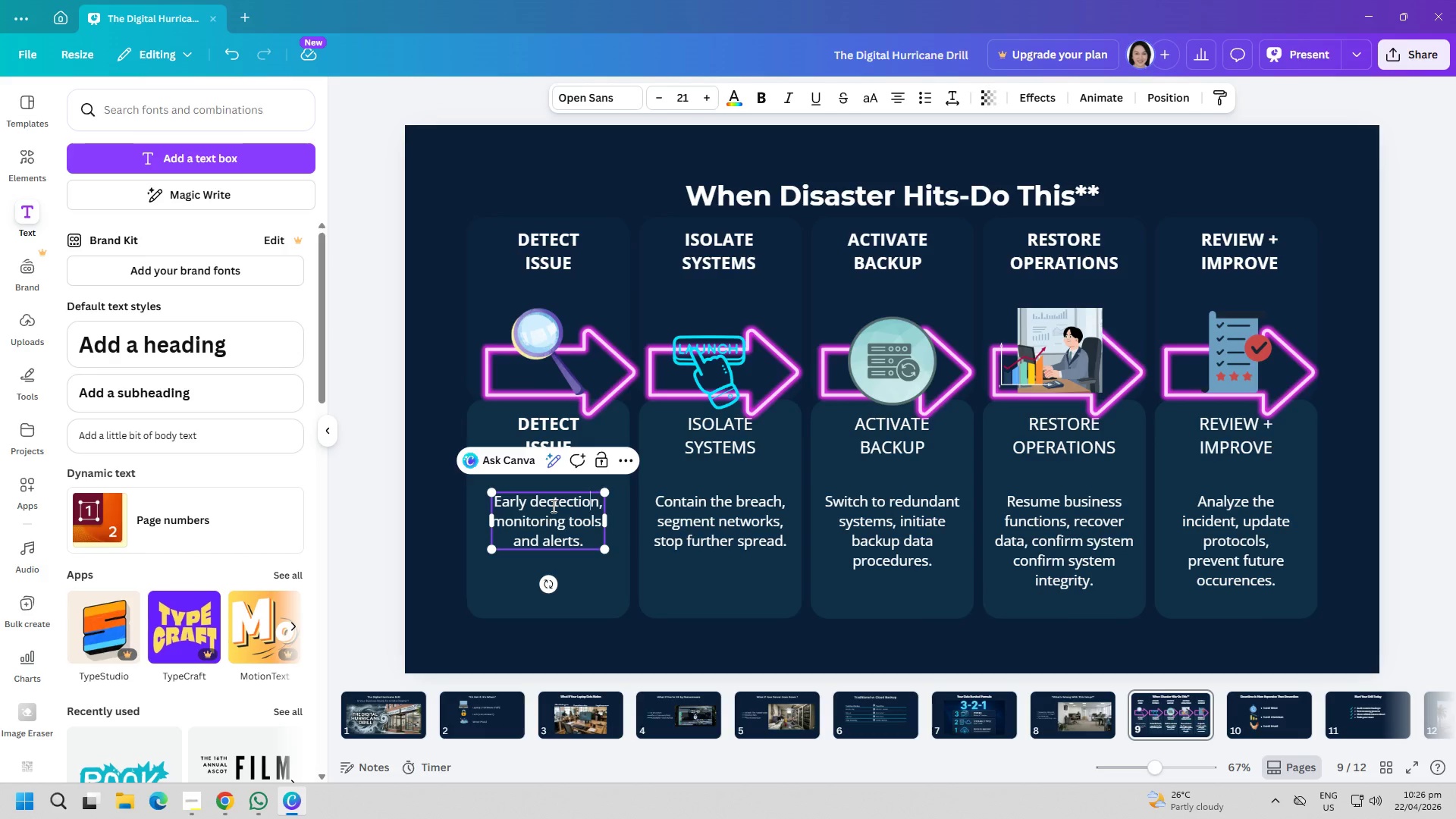 
key(ArrowLeft)
 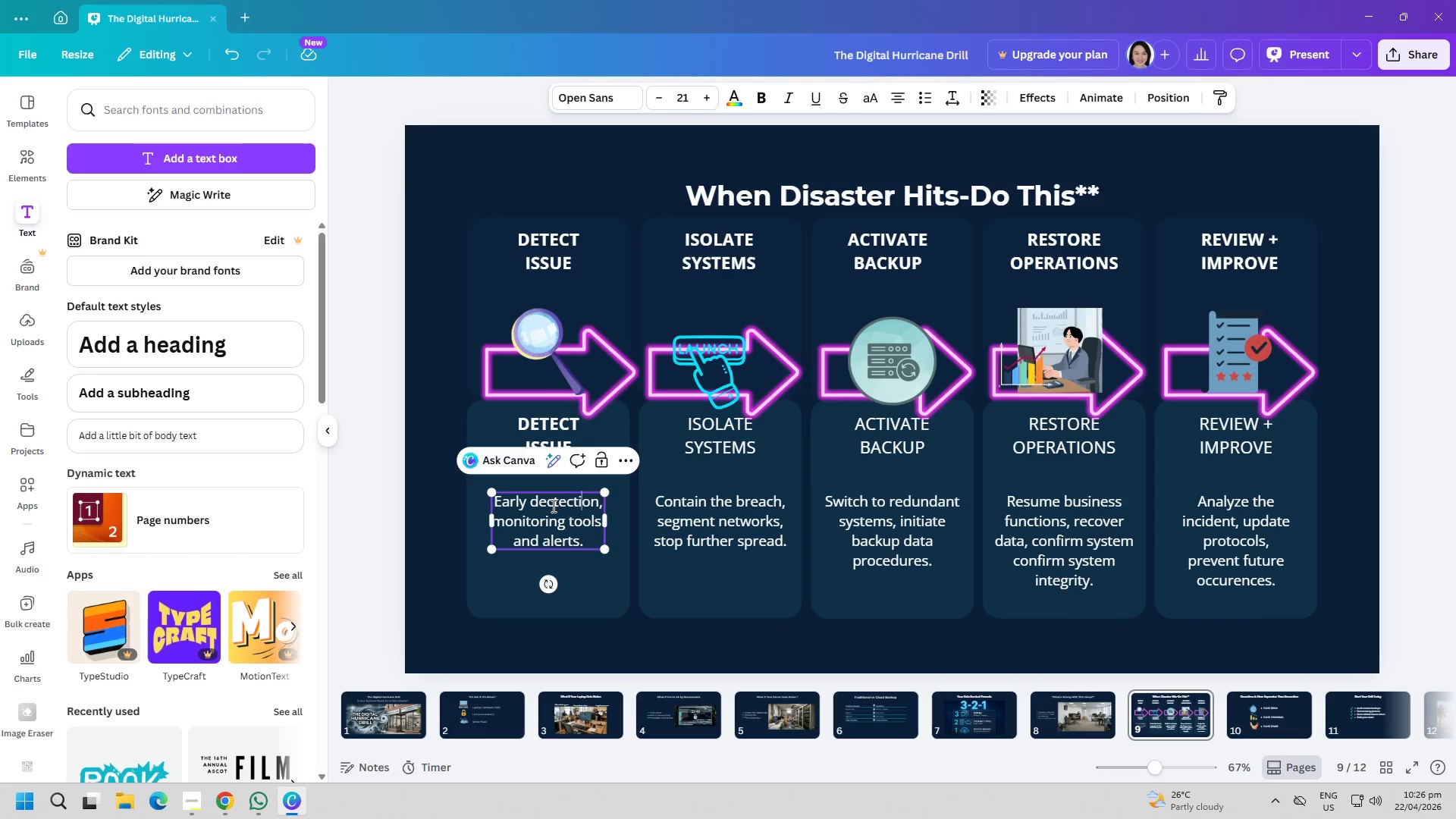 
key(ArrowLeft)
 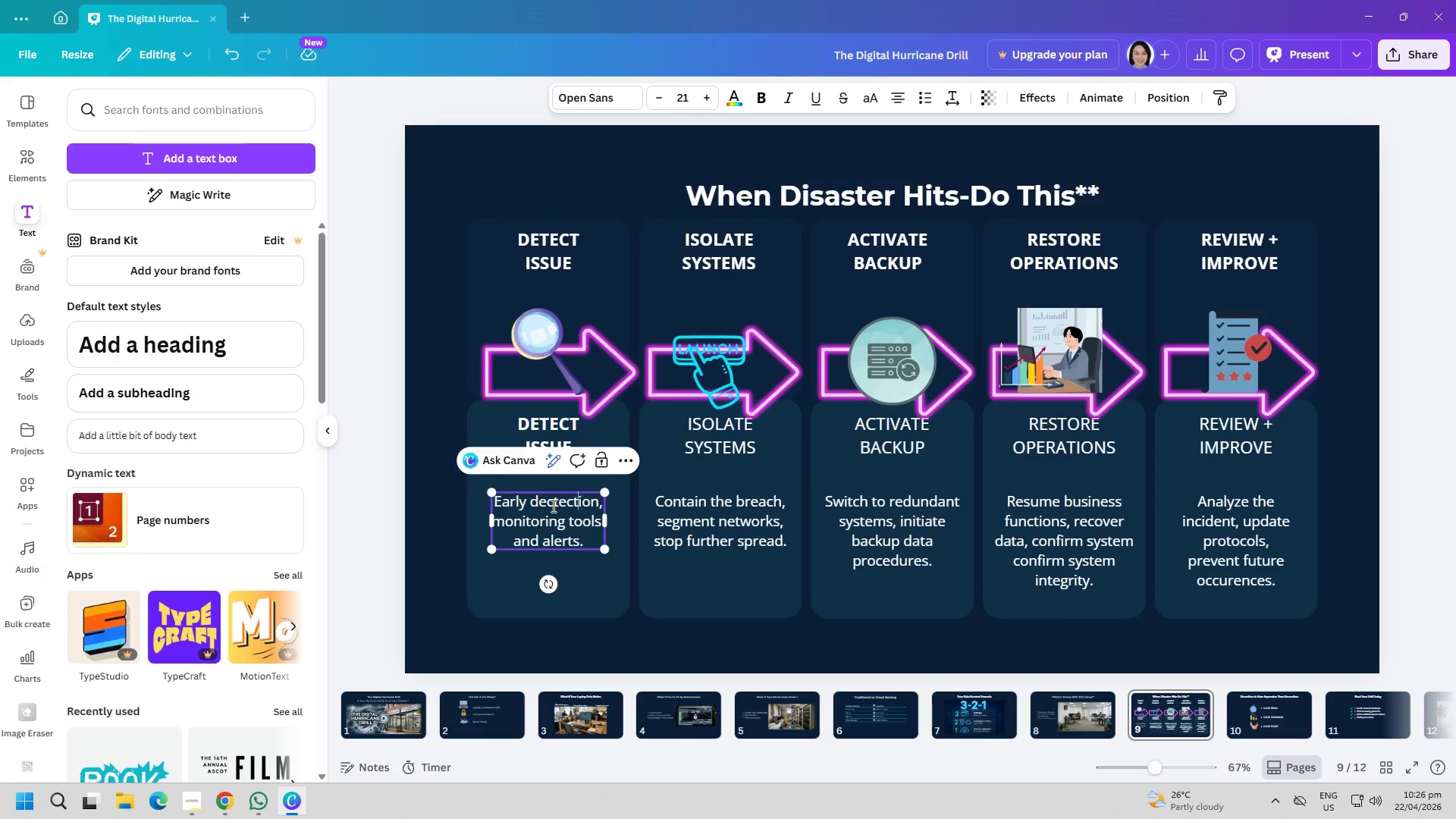 
key(ArrowLeft)
 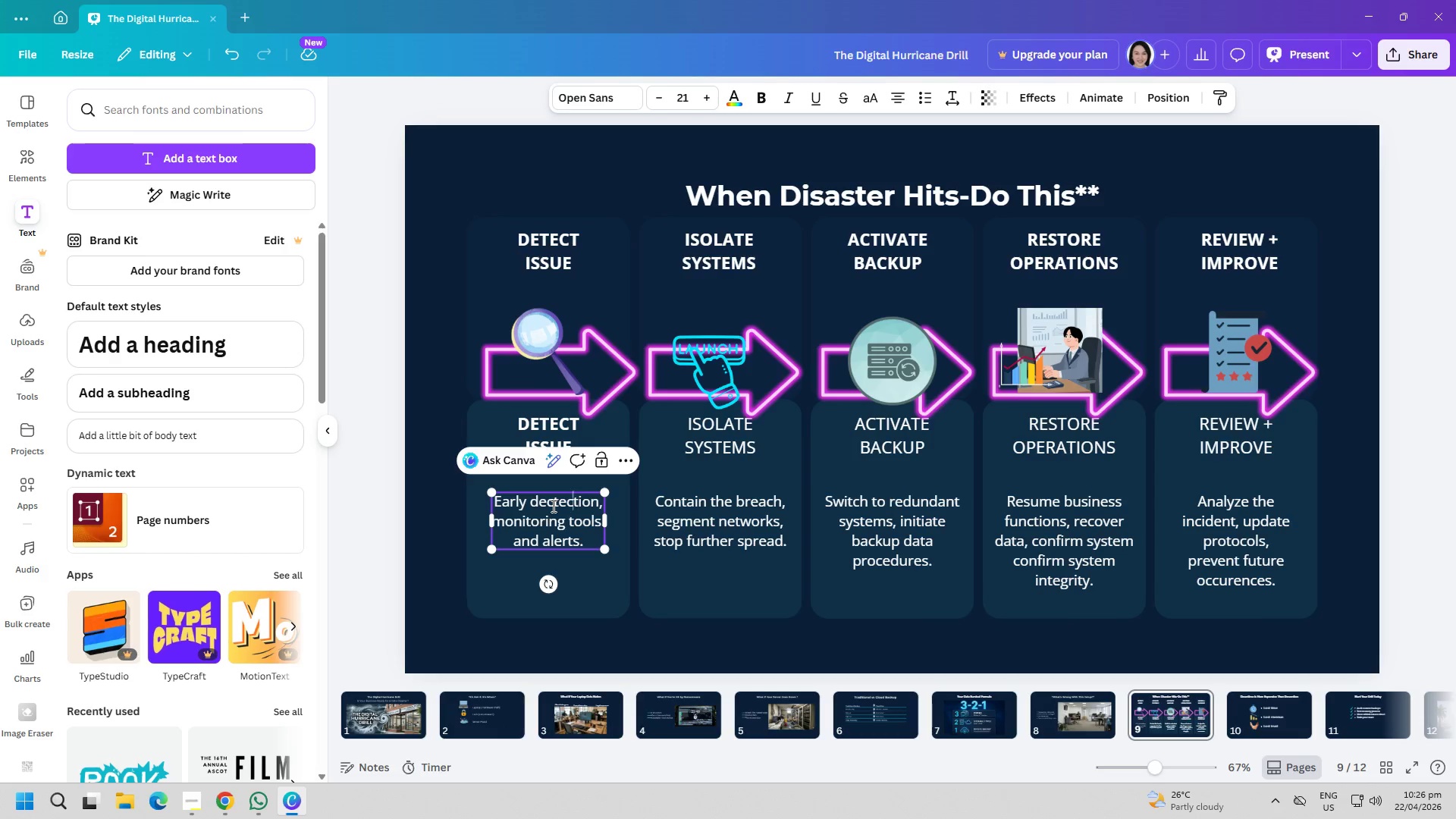 
key(ArrowLeft)
 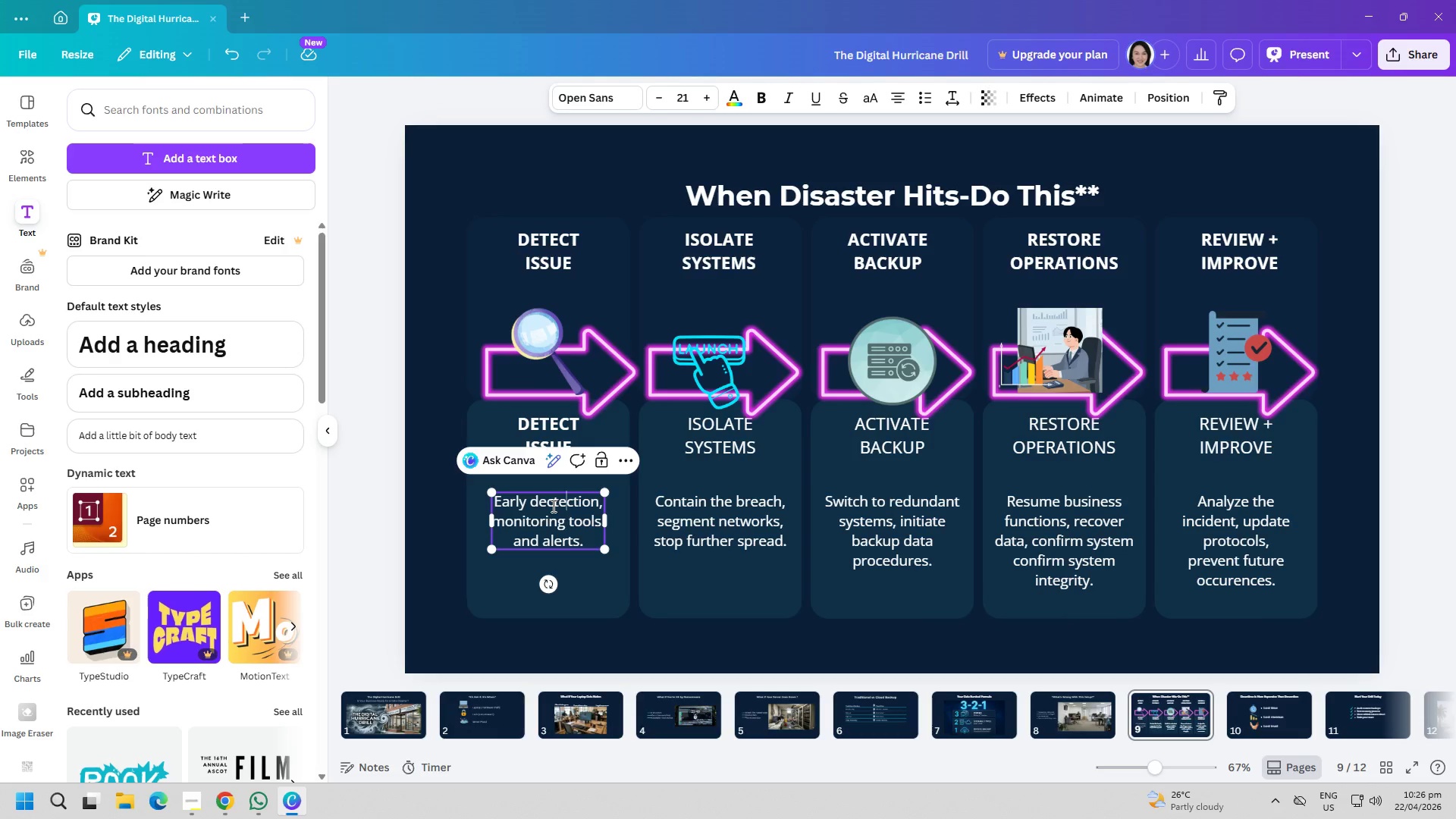 
key(ArrowLeft)
 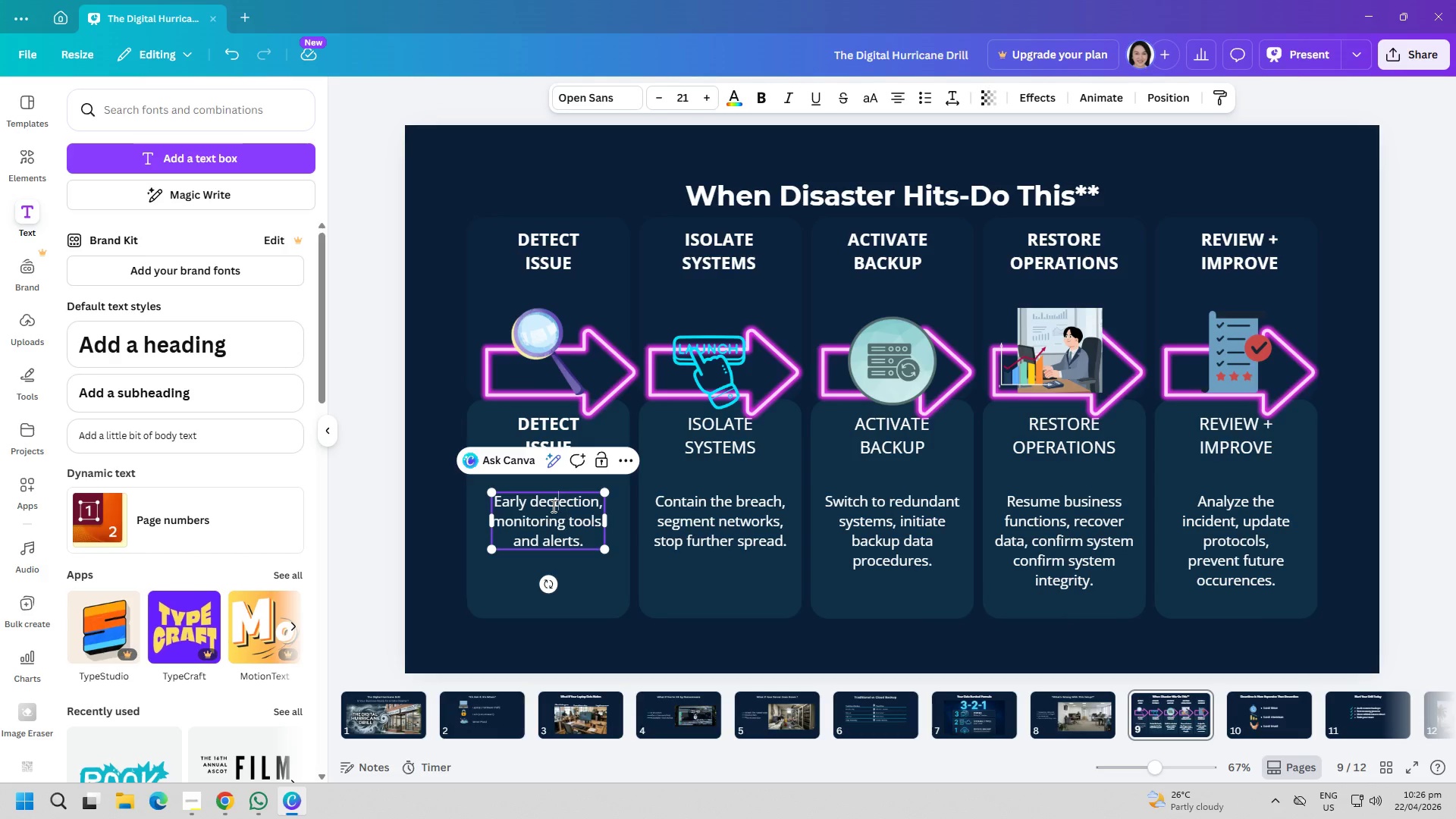 
key(ArrowLeft)
 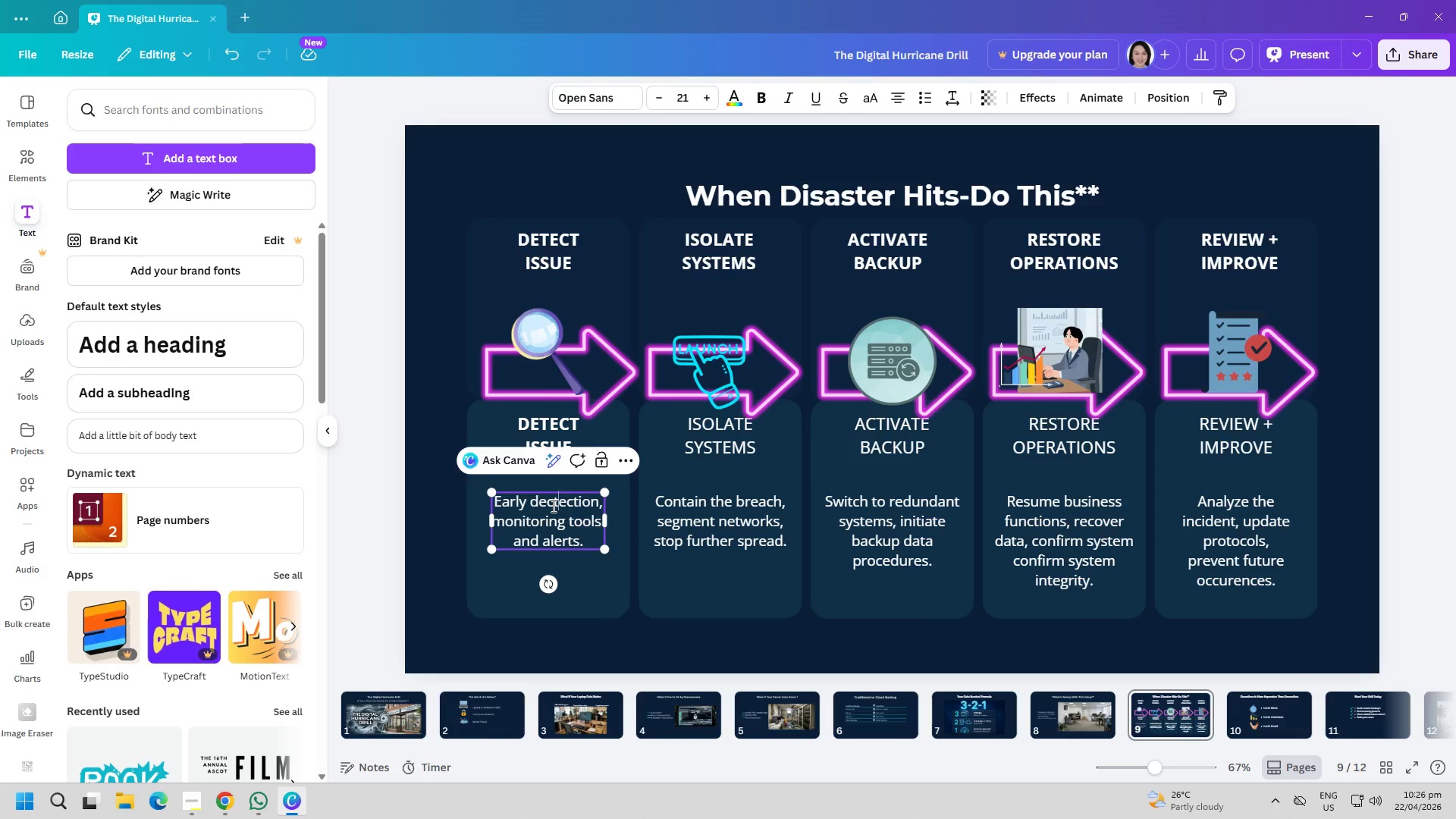 
key(ArrowLeft)
 